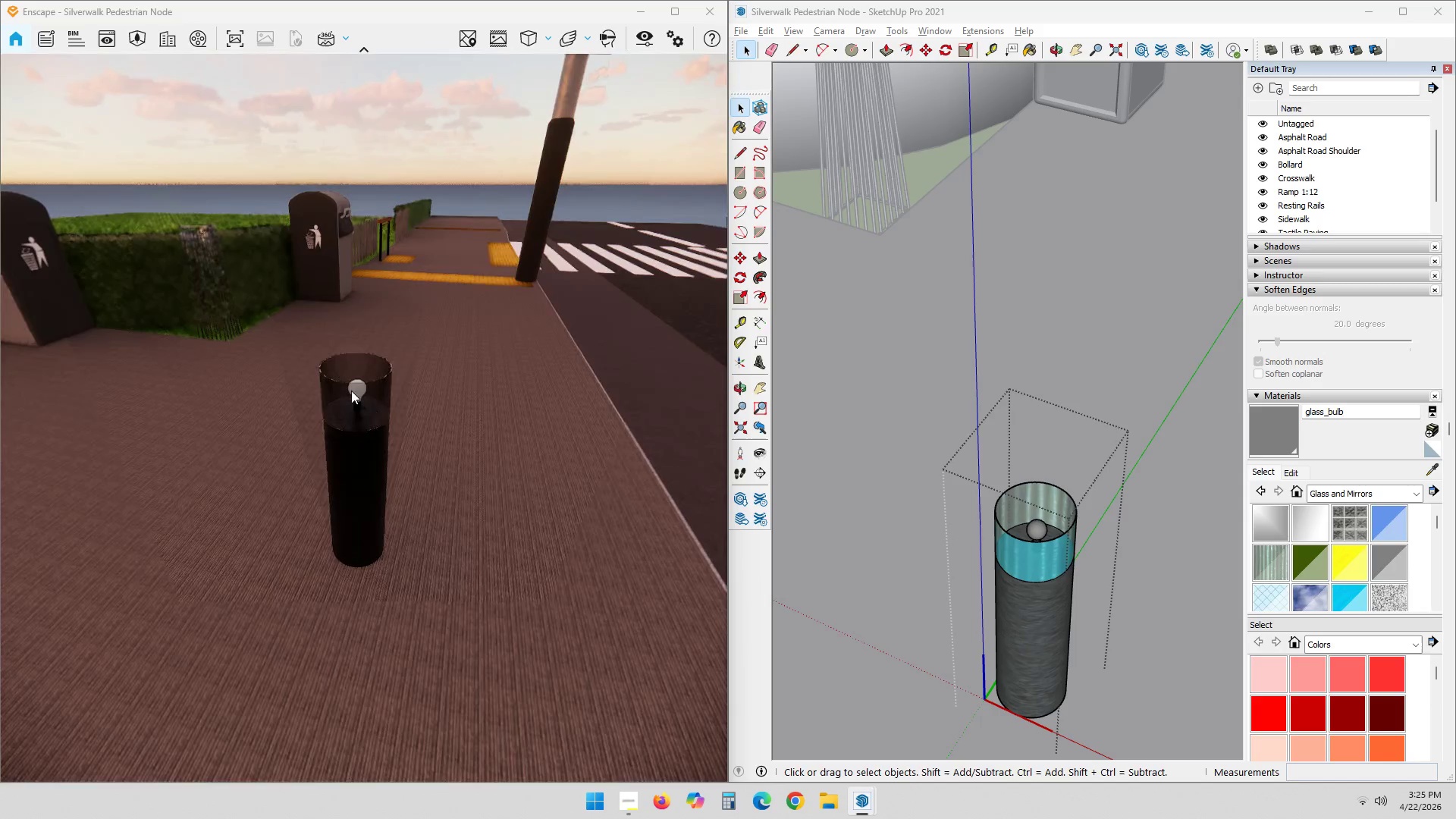 
hold_key(key=ShiftLeft, duration=4.89)
 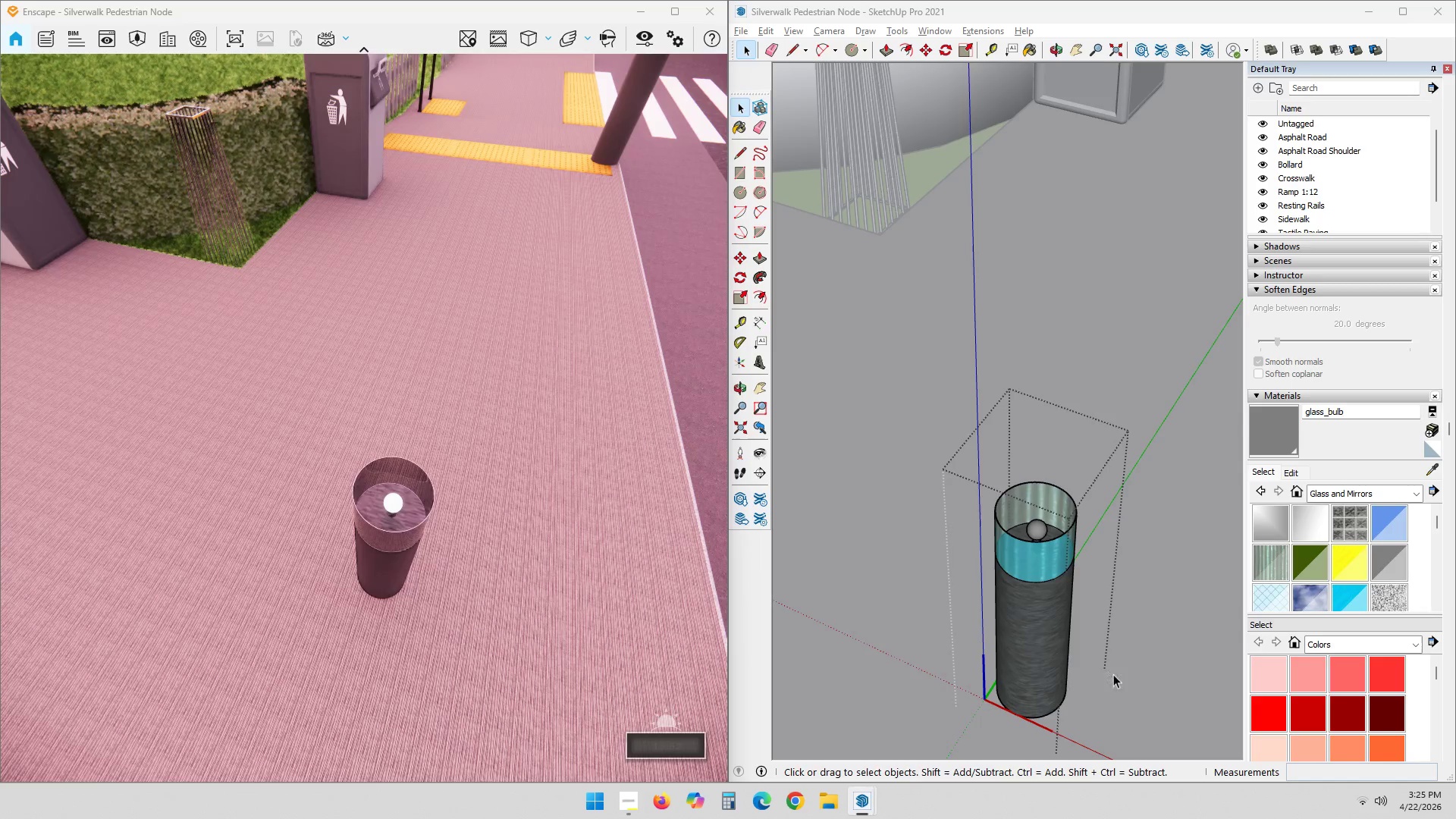 
scroll: coordinate [1279, 560], scroll_direction: up, amount: 9.0
 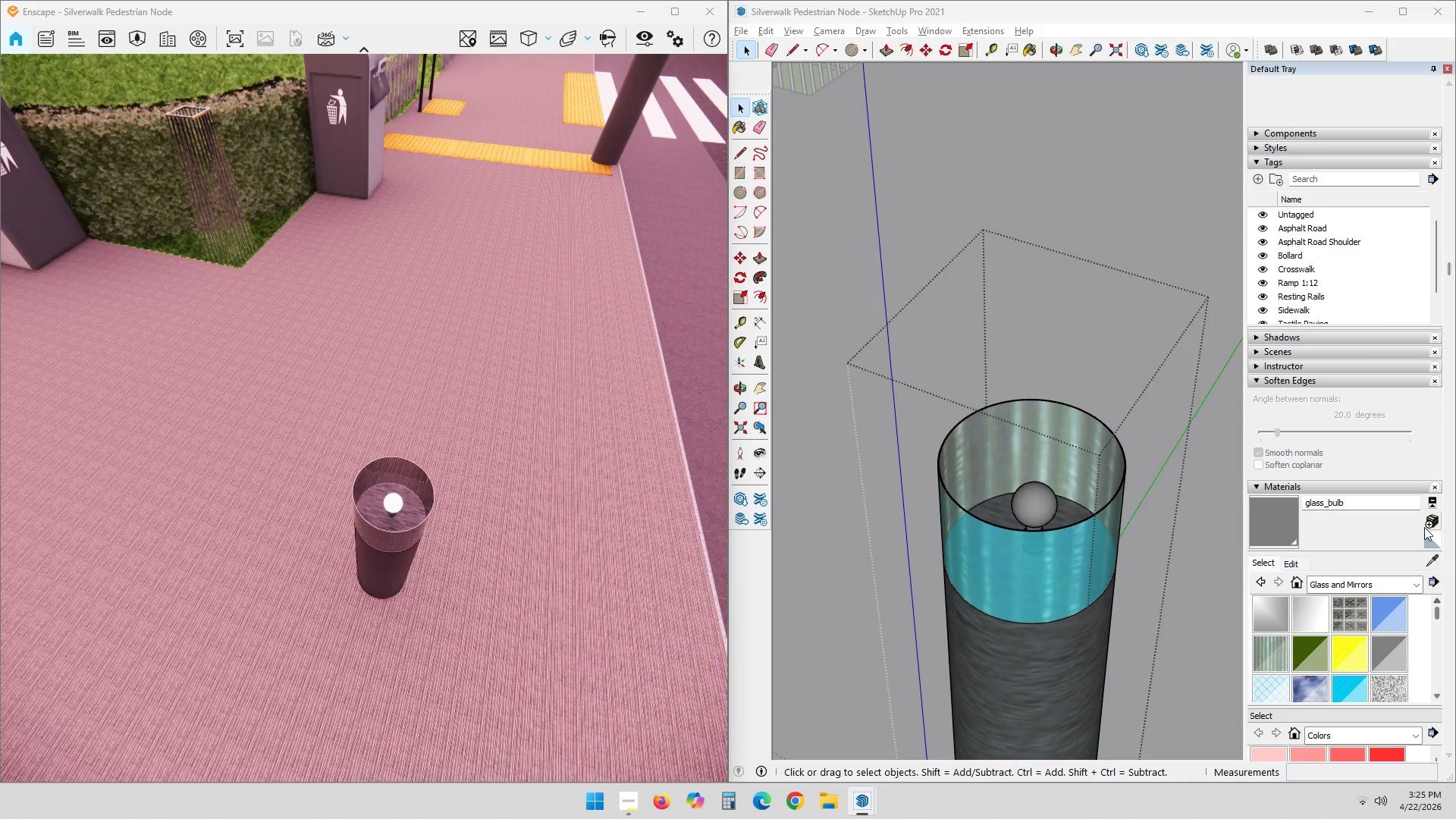 
left_click([1427, 523])
 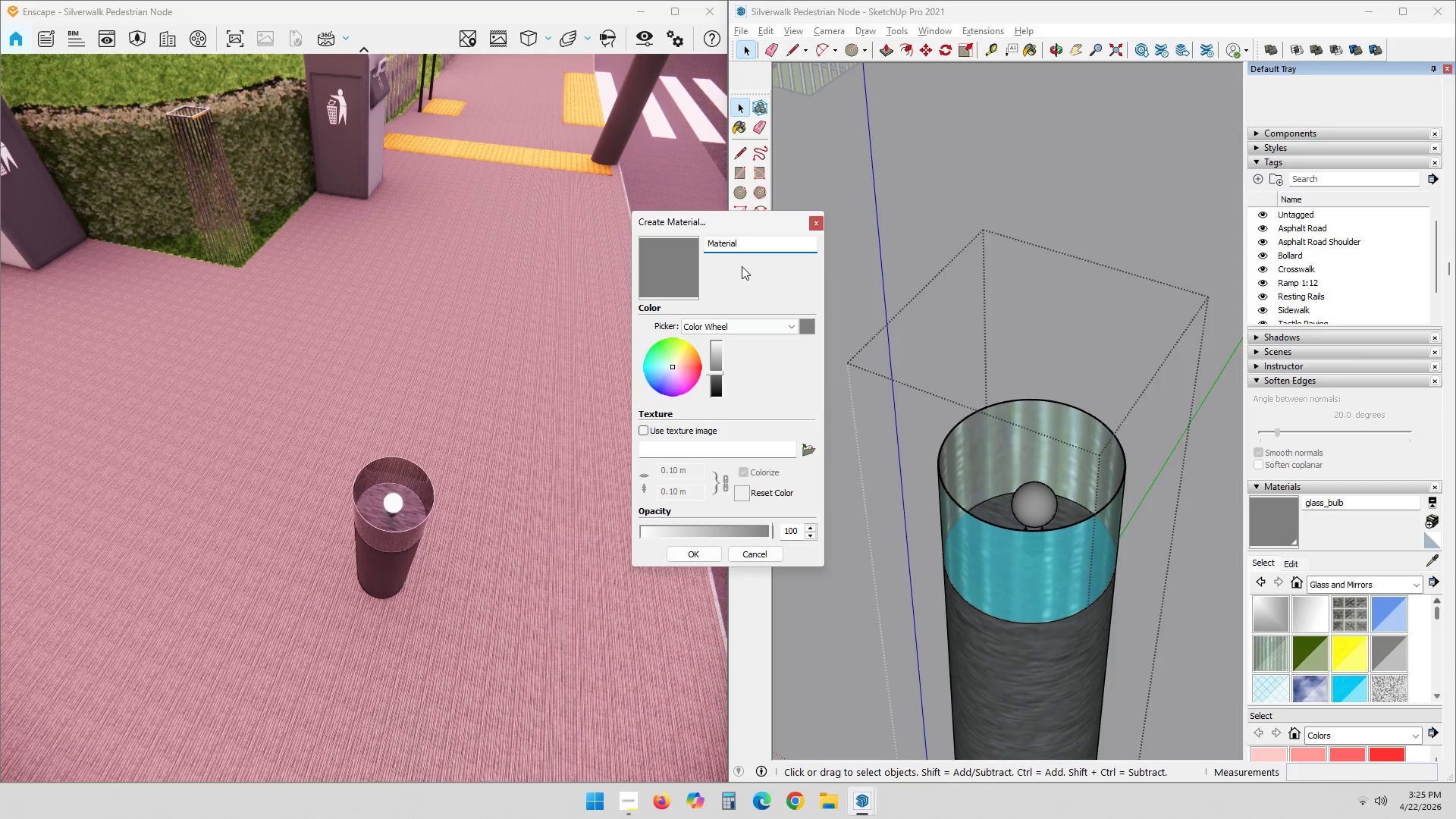 
type(Glasss)
 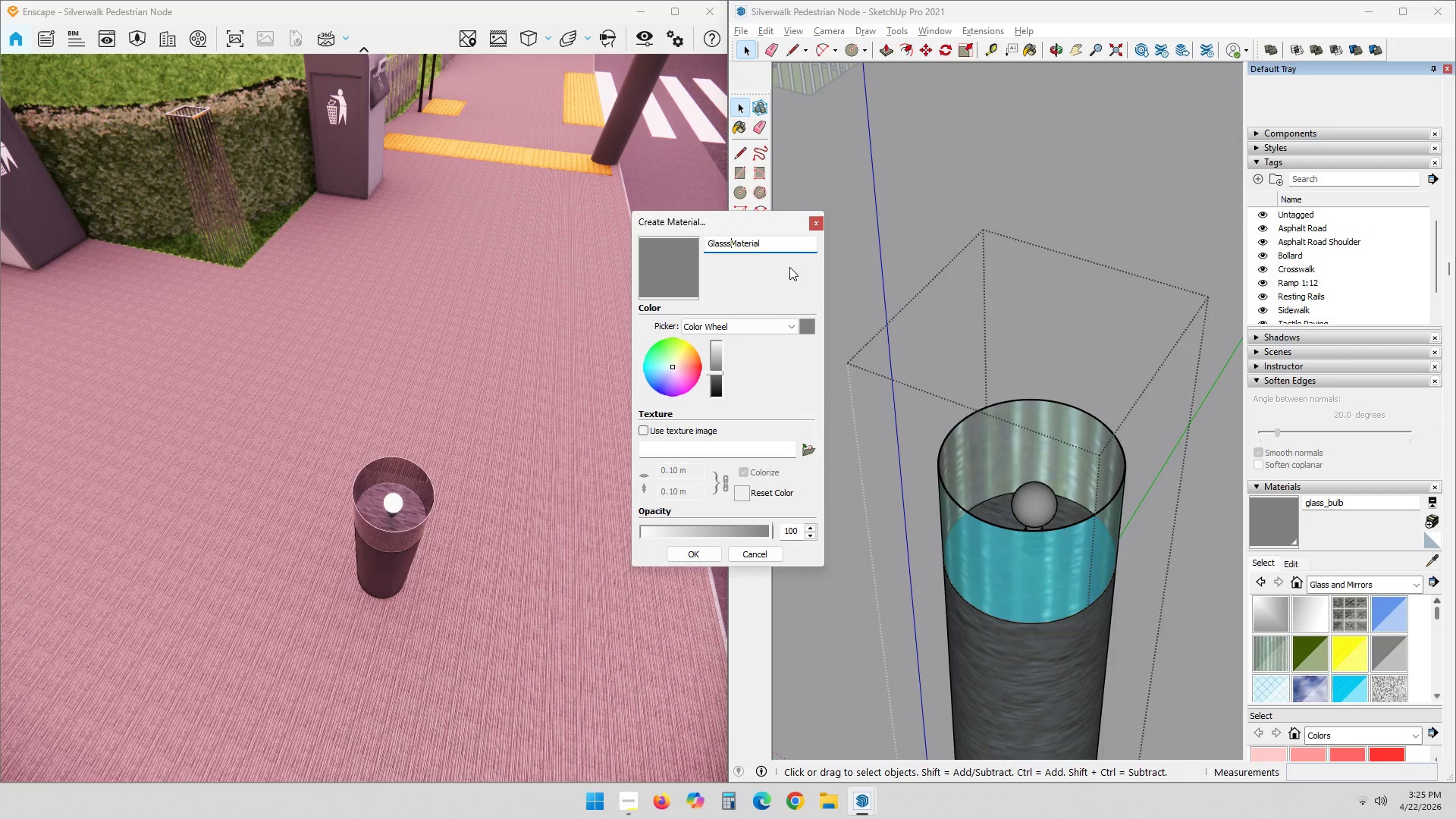 
key(Control+ControlLeft)
 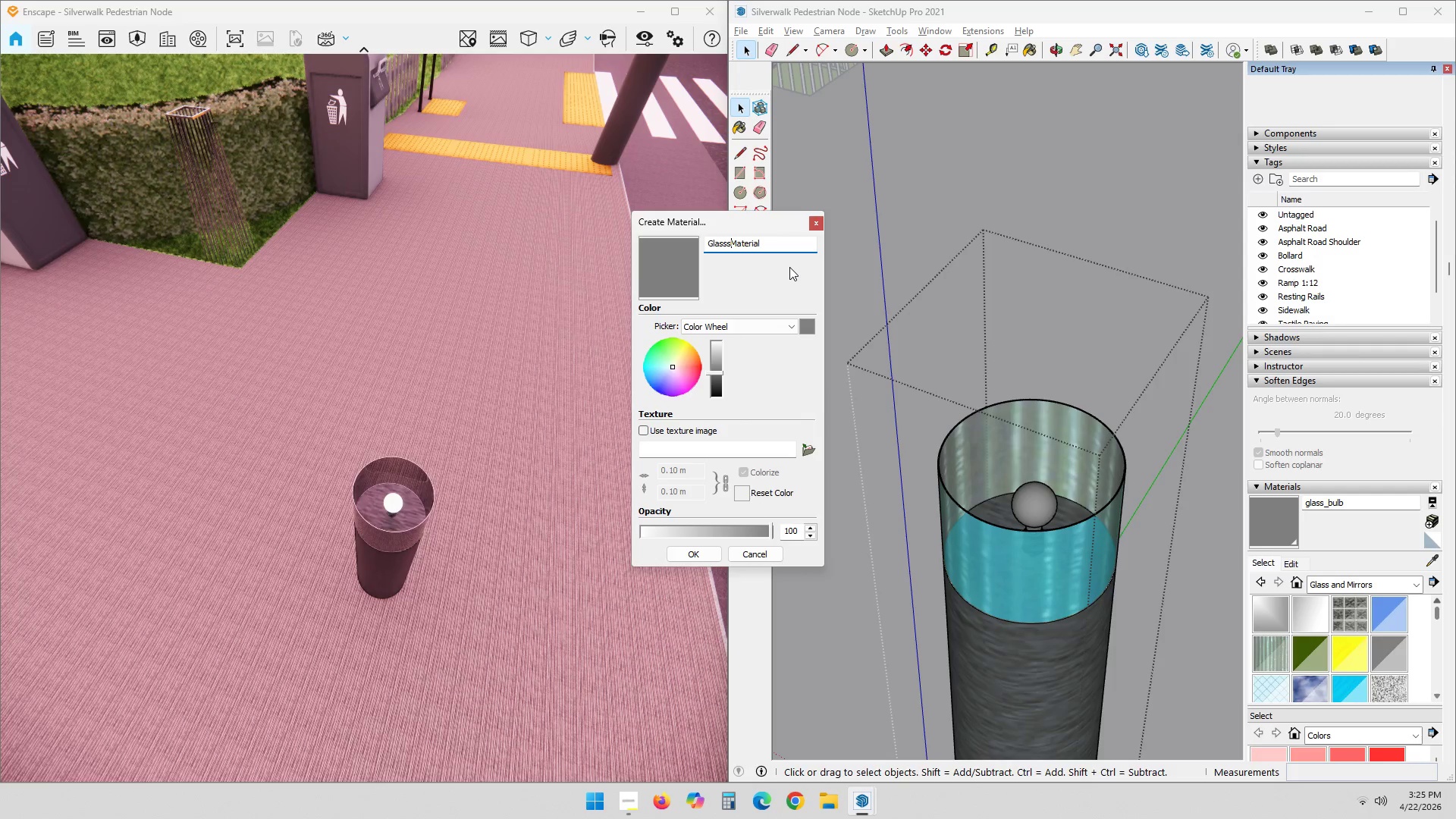 
key(Control+A)
 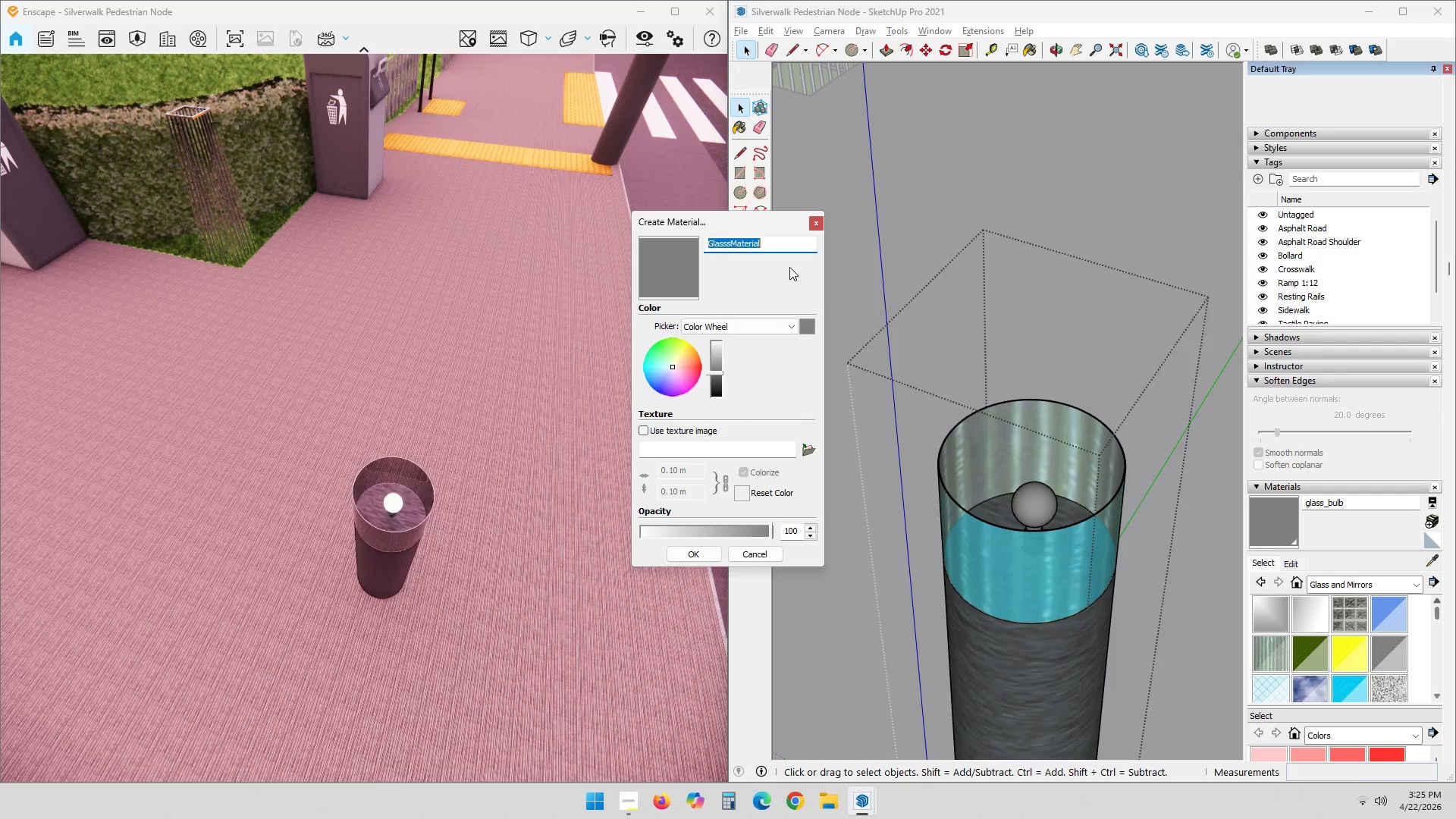 
type(Gla)
 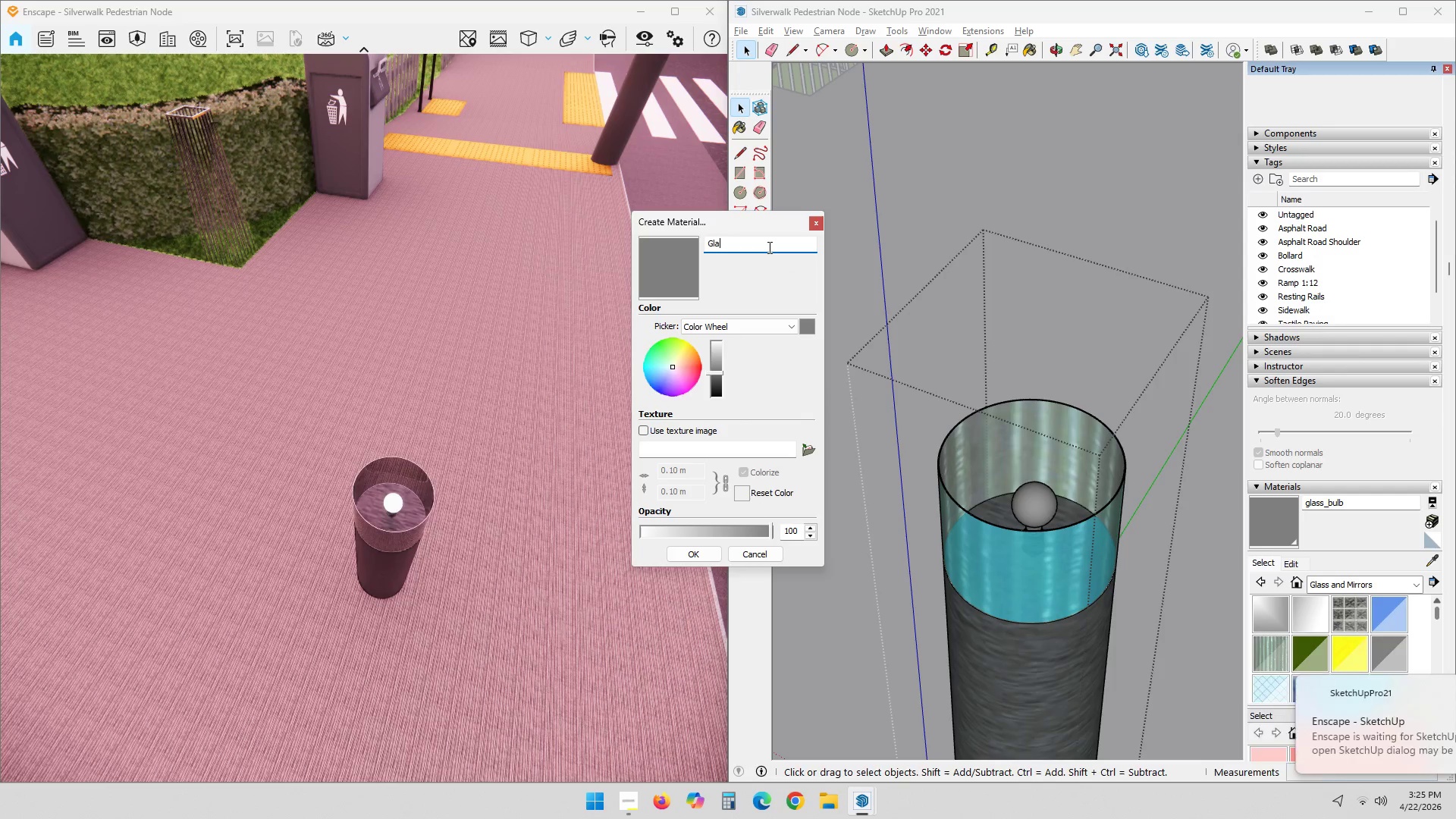 
wait(5.64)
 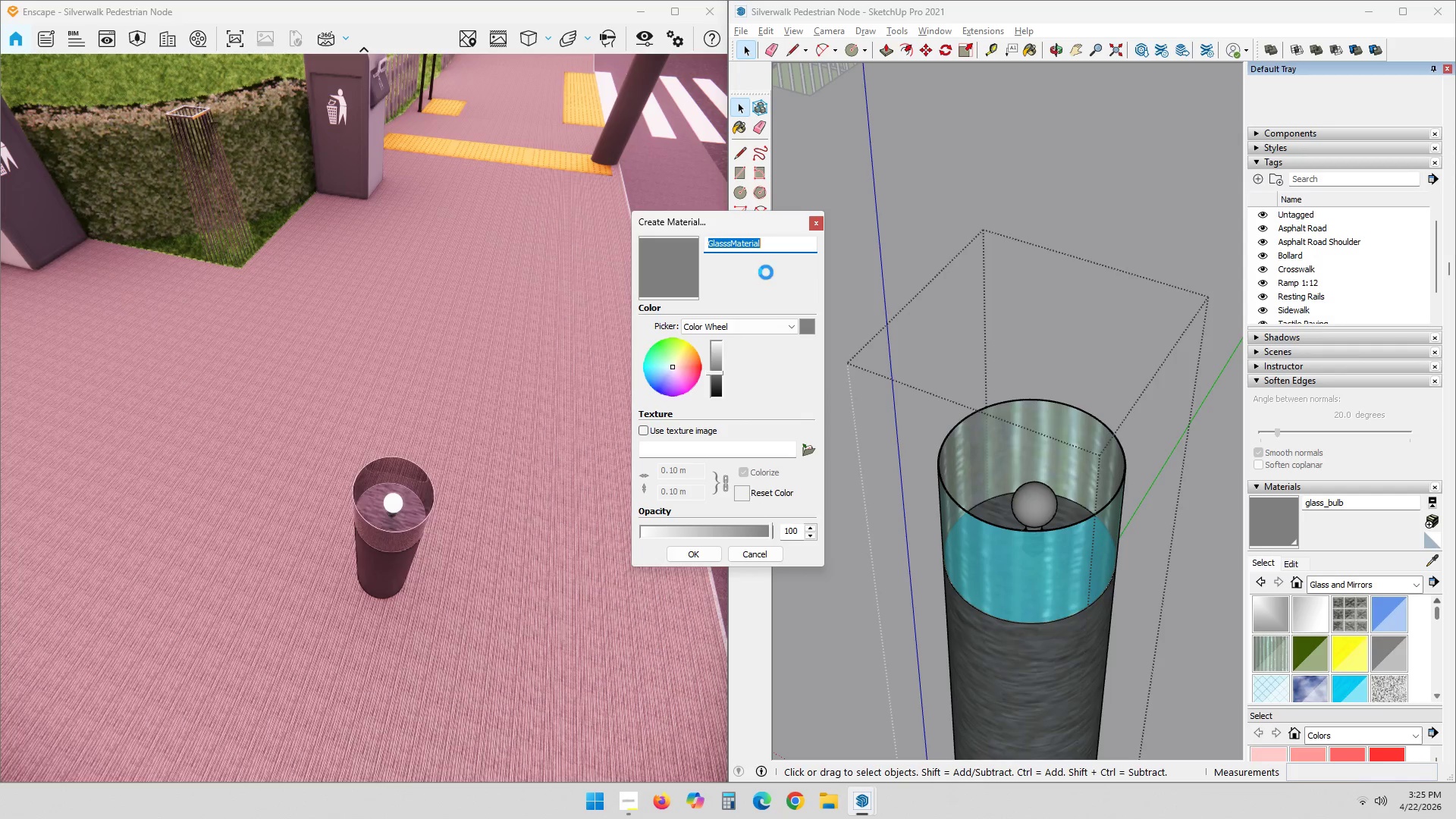 
left_click([1419, 691])
 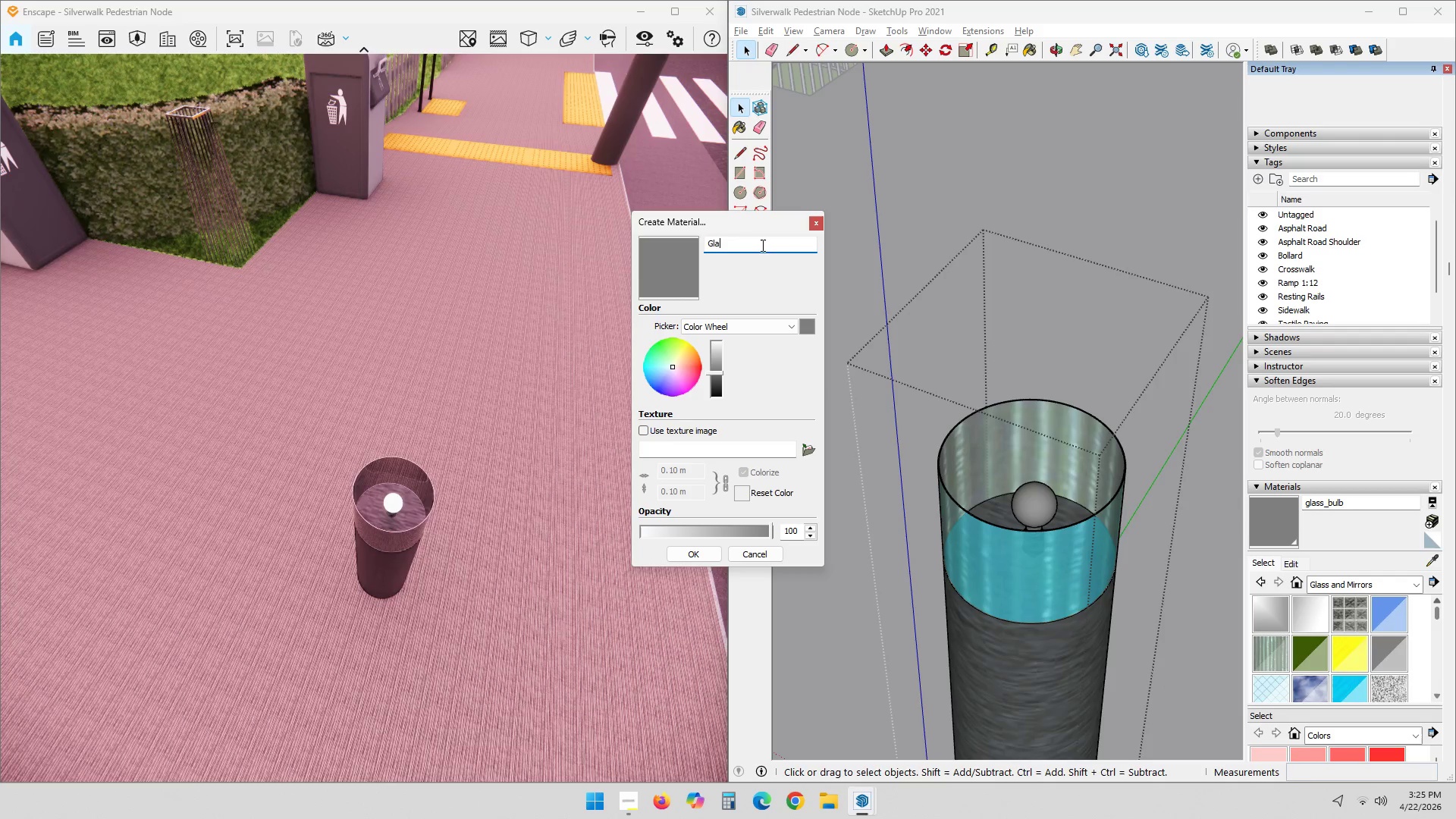 
type(ss COlor)
key(Backspace)
key(Backspace)
key(Backspace)
key(Backspace)
type(olor)
 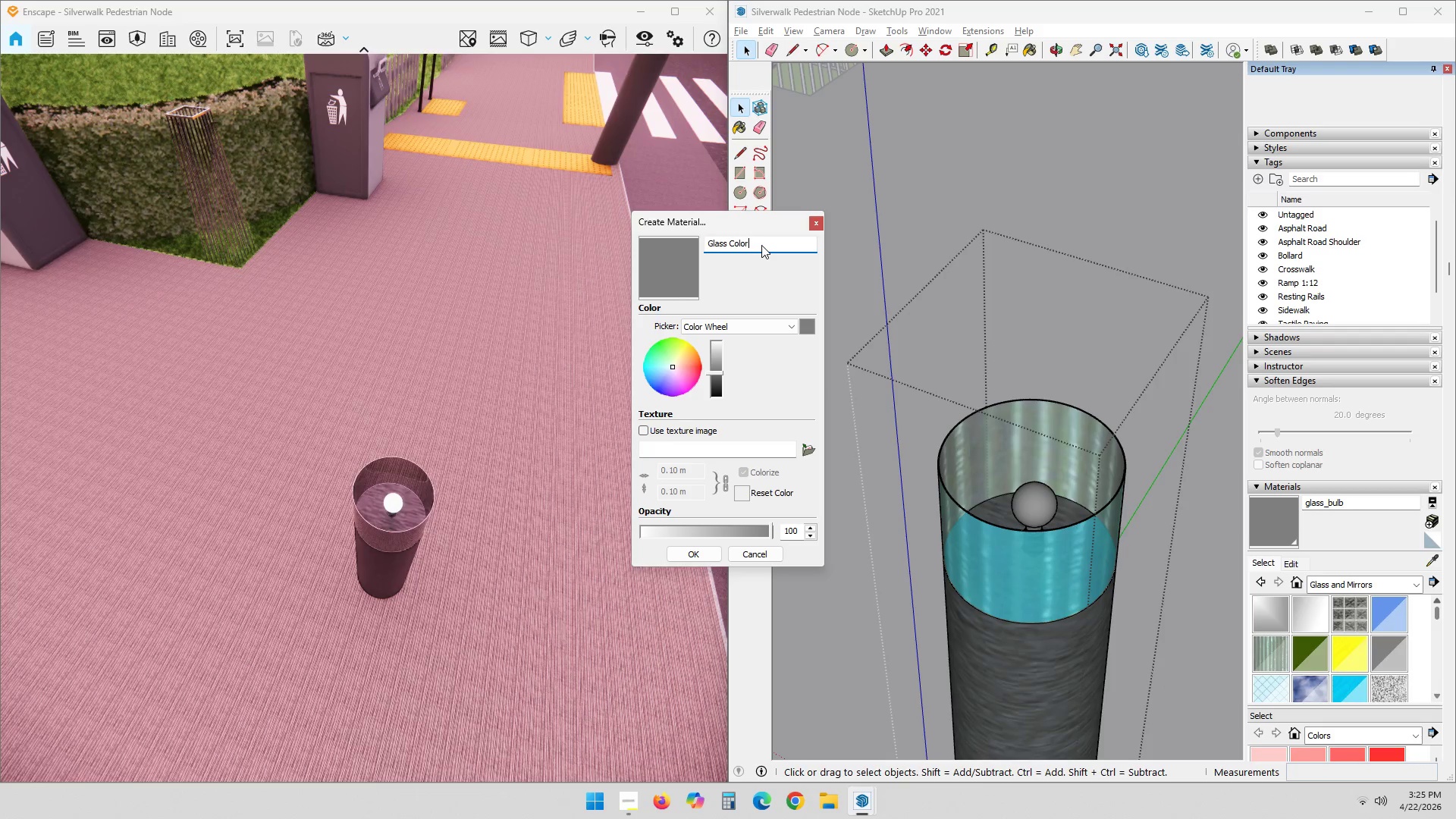 
key(Control+ControlLeft)
 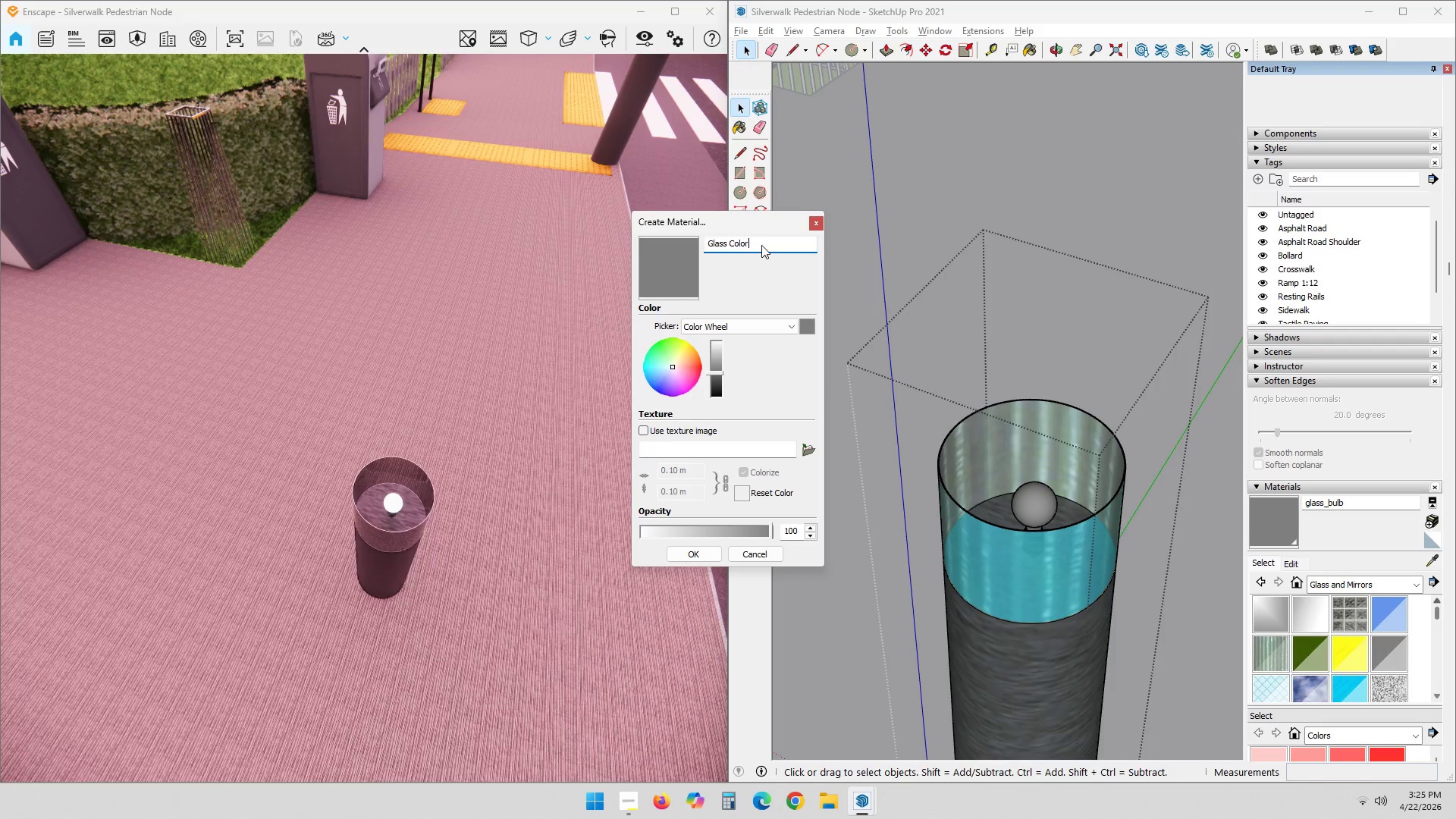 
key(Control+A)
 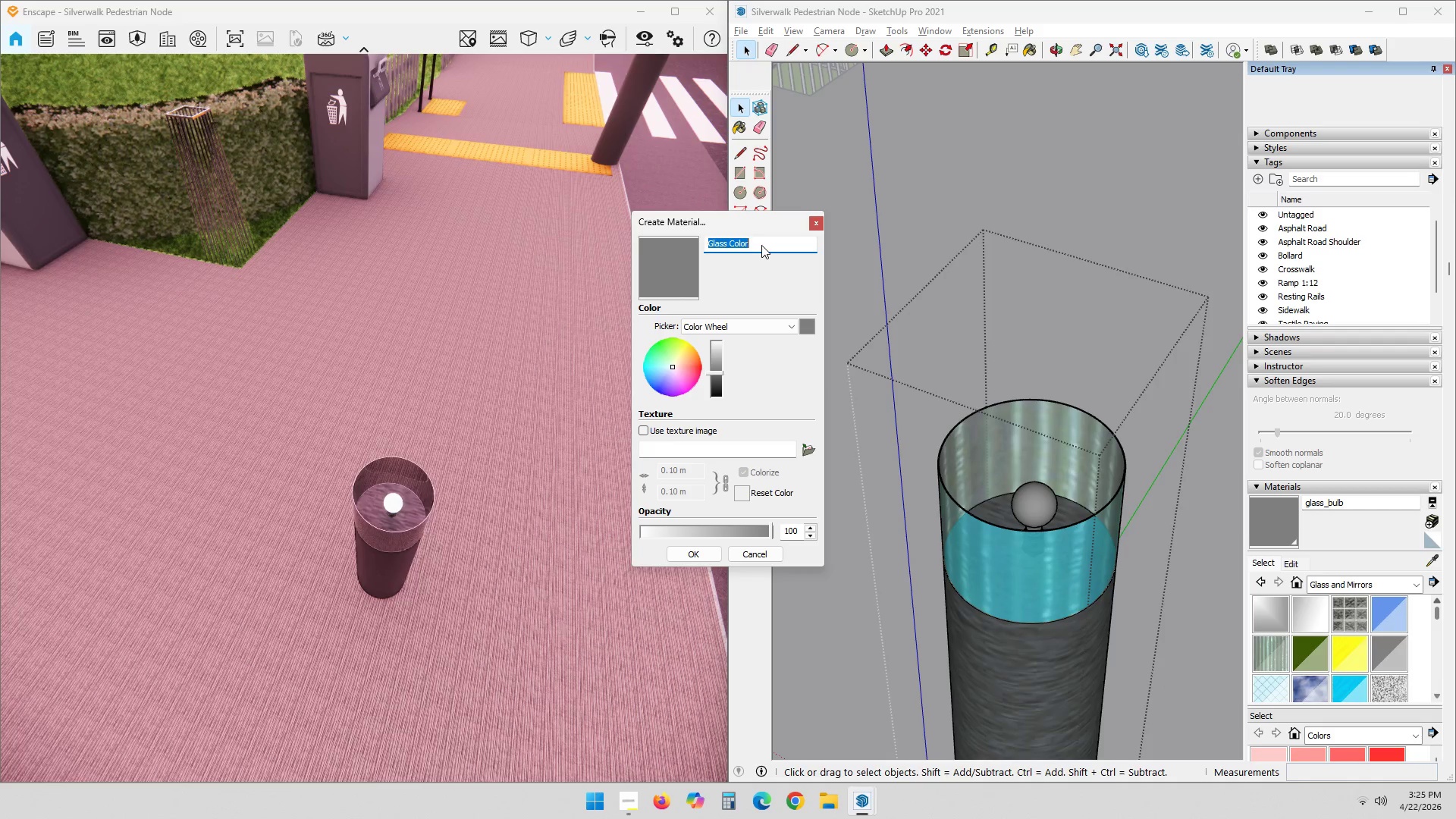 
type(b)
key(Backspace)
type(Bulb Color)
 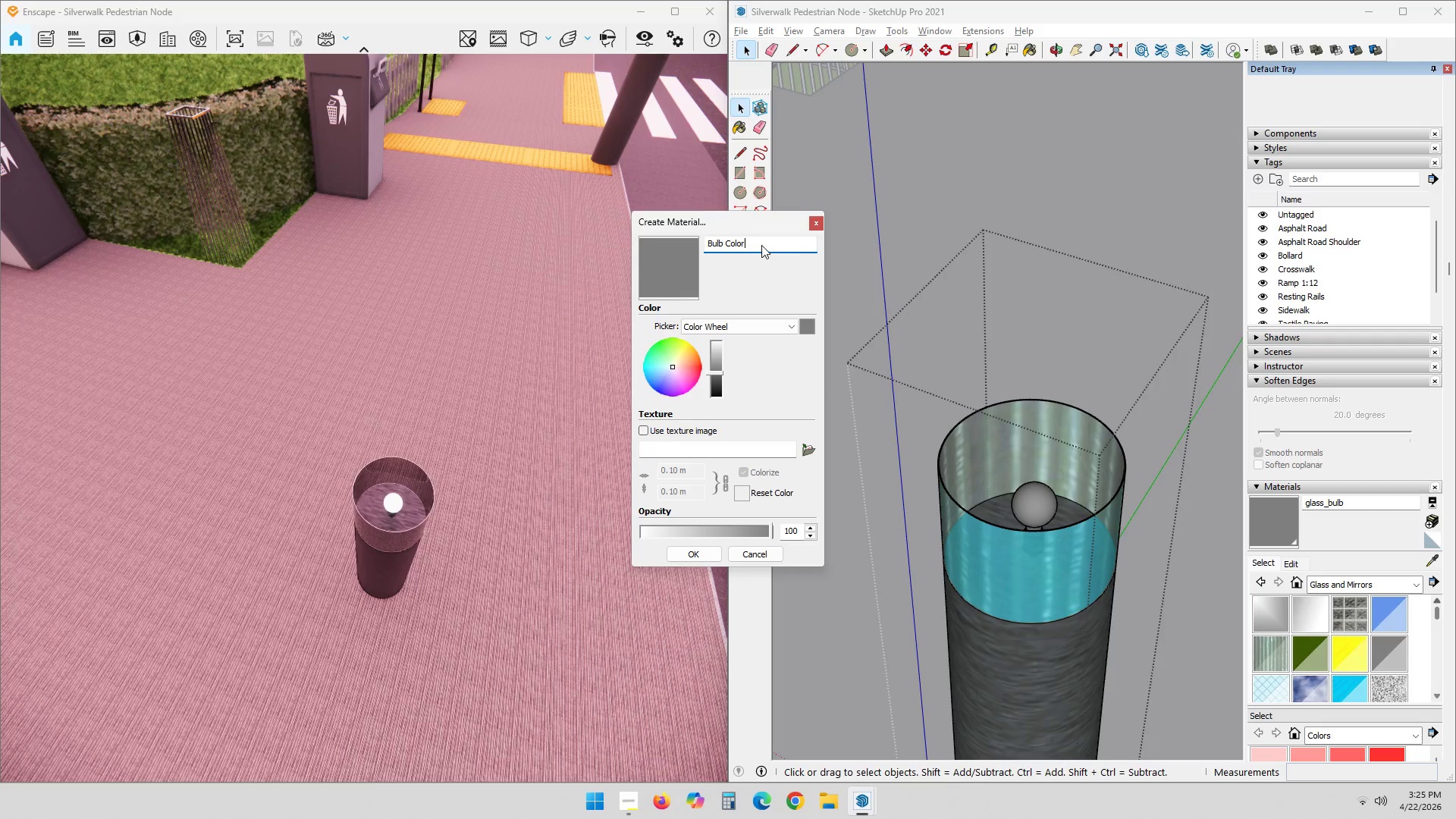 
left_click([681, 356])
 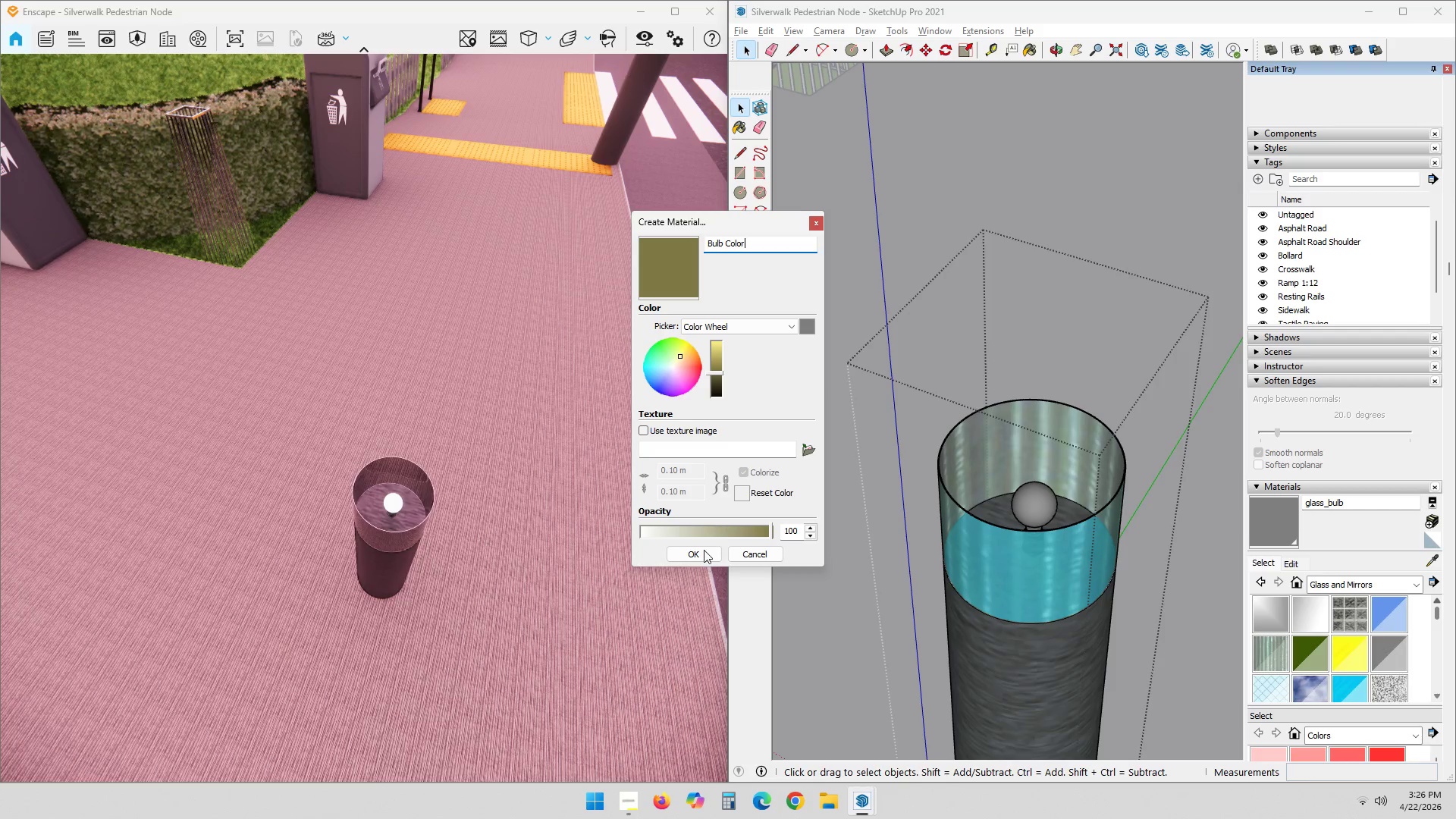 
left_click([702, 551])
 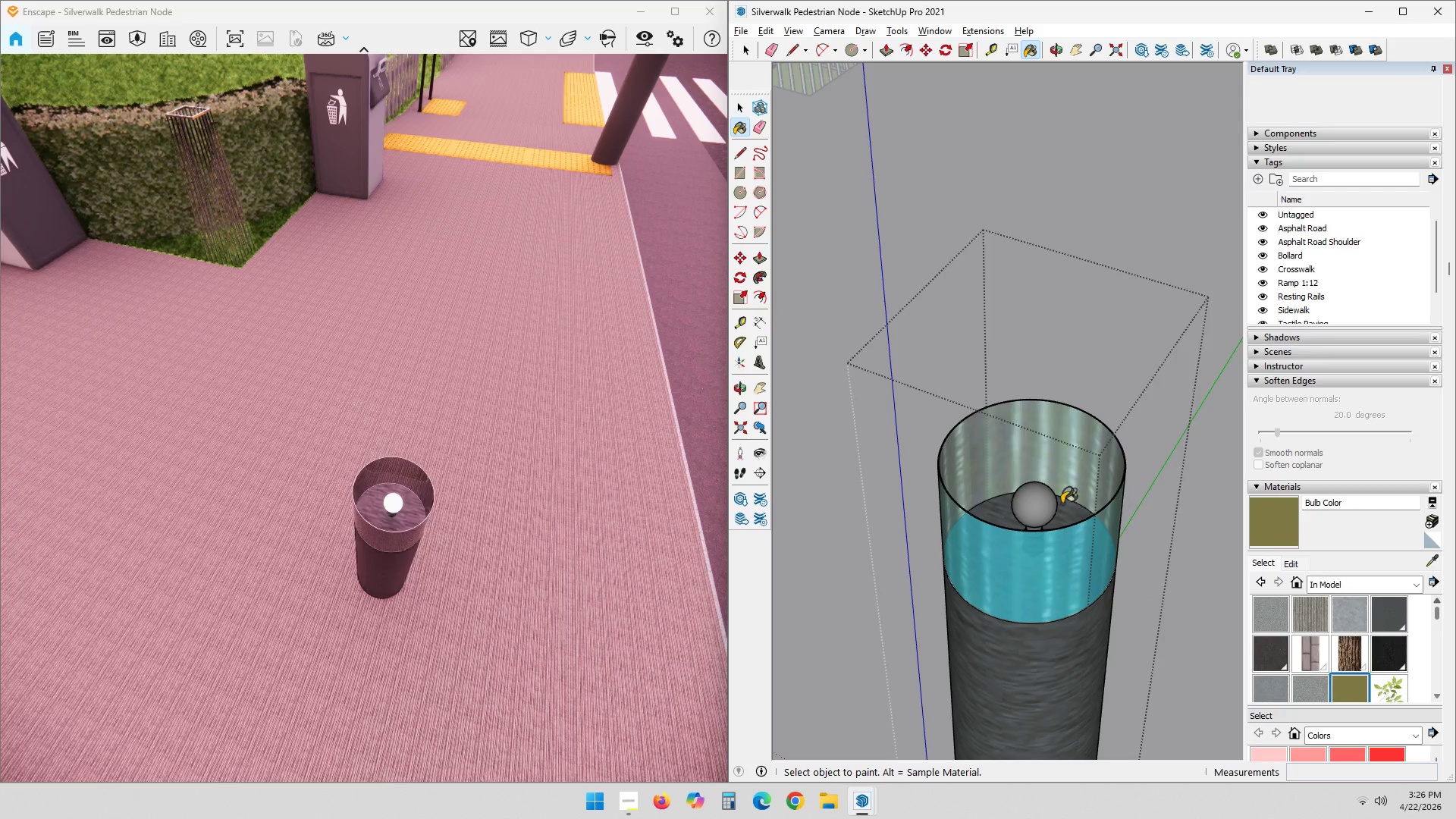 
key(Space)
 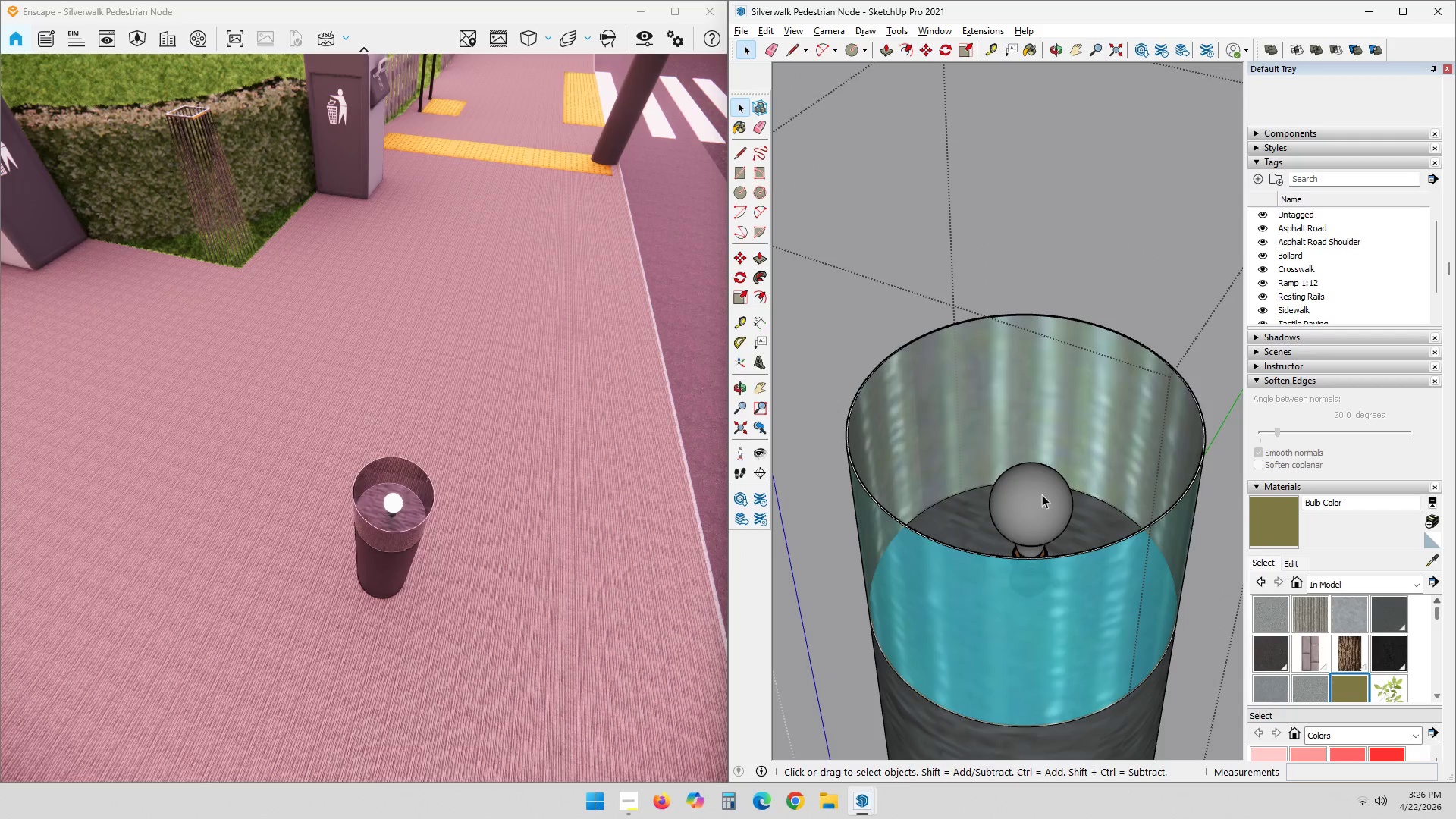 
scroll: coordinate [1038, 505], scroll_direction: up, amount: 6.0
 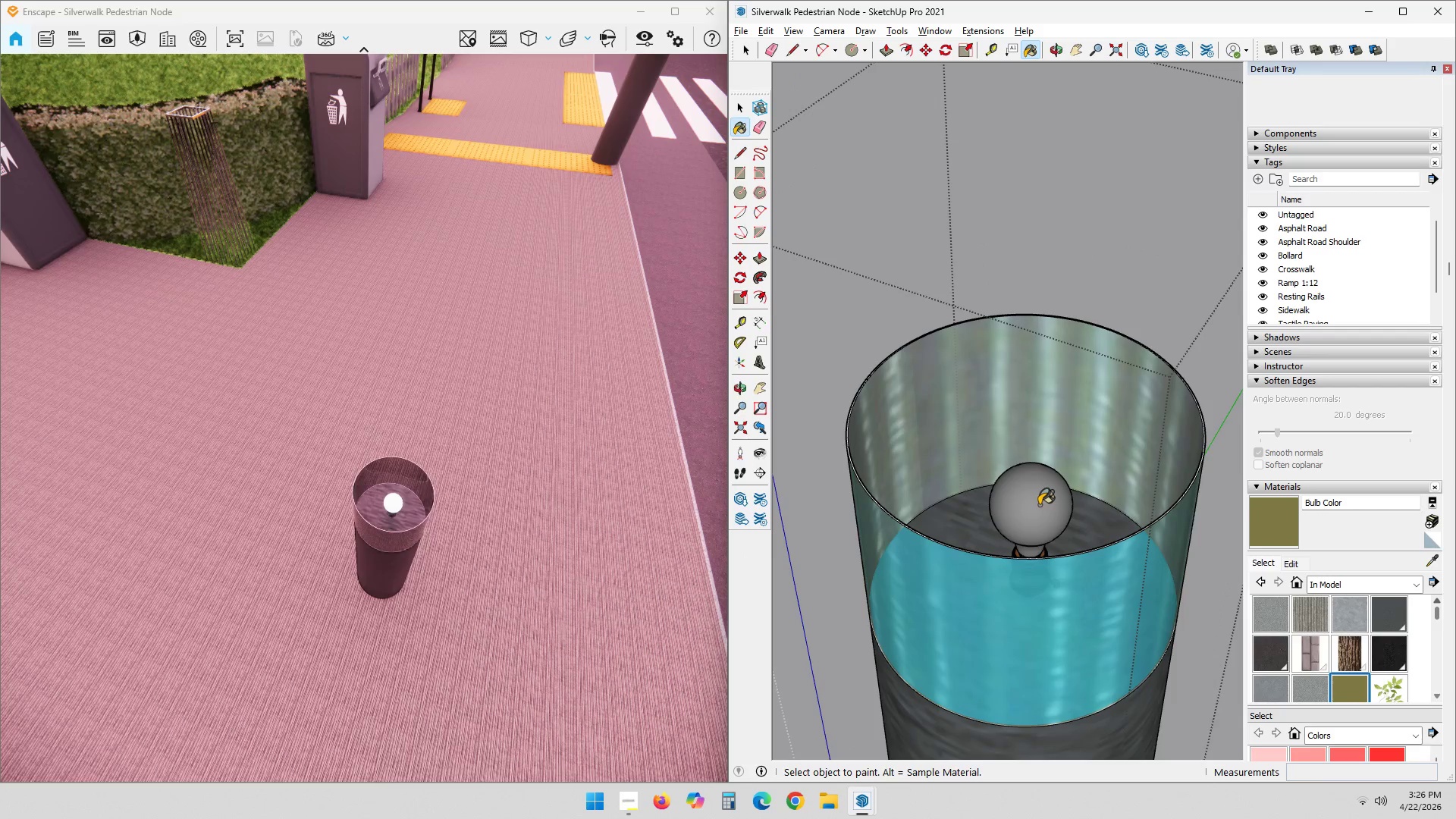 
double_click([1042, 494])
 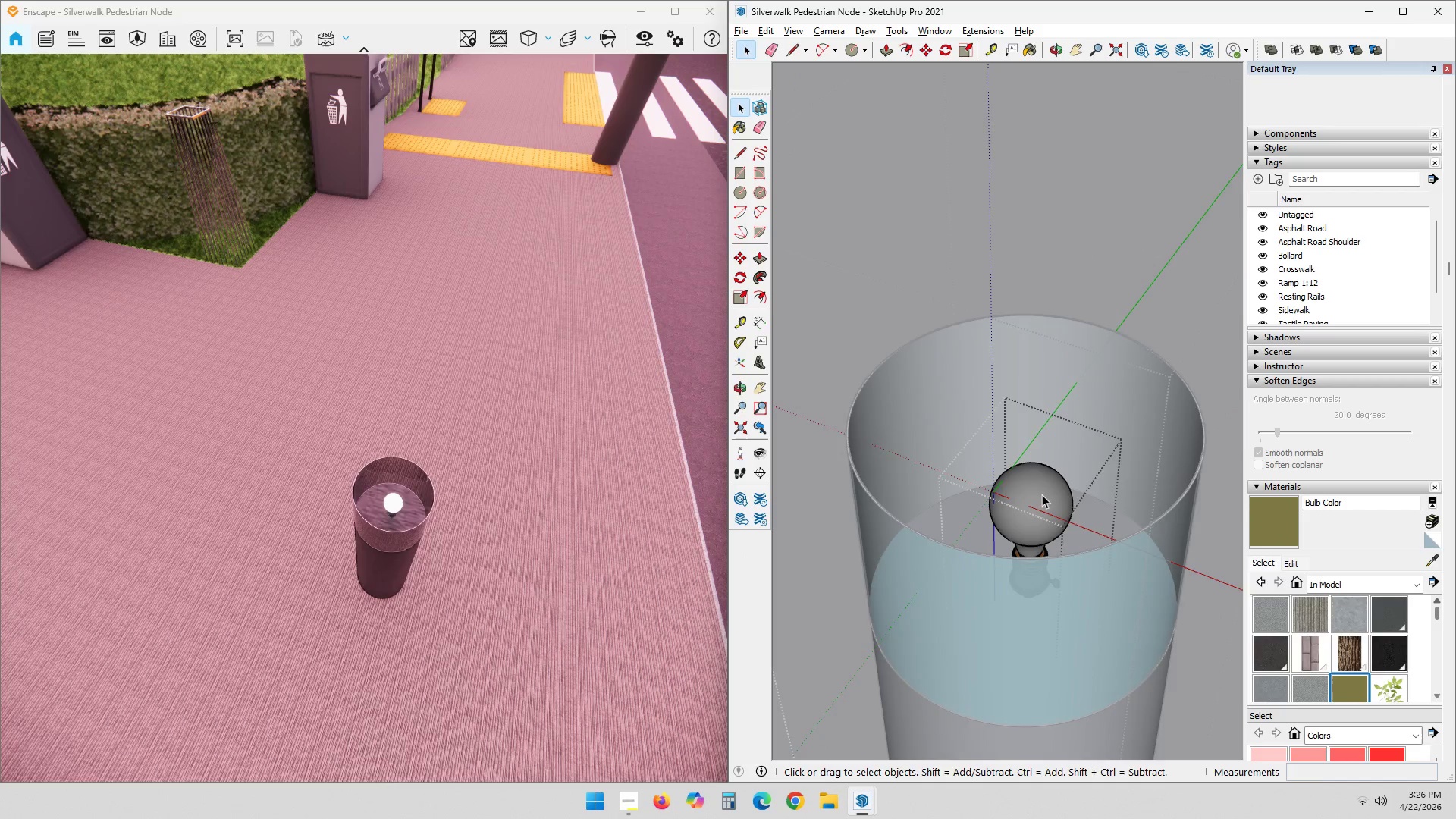 
scroll: coordinate [1043, 498], scroll_direction: up, amount: 2.0
 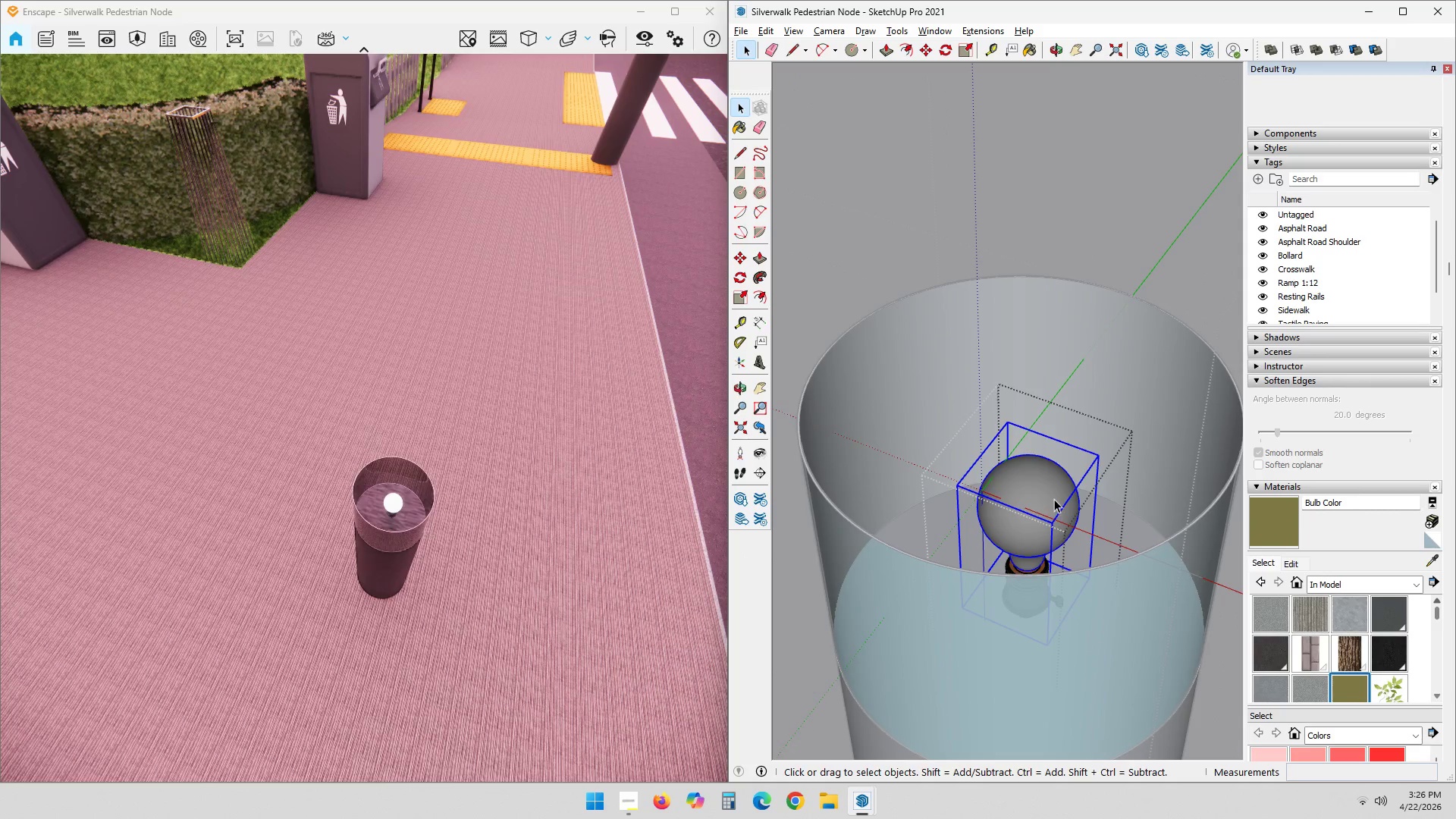 
double_click([1040, 475])
 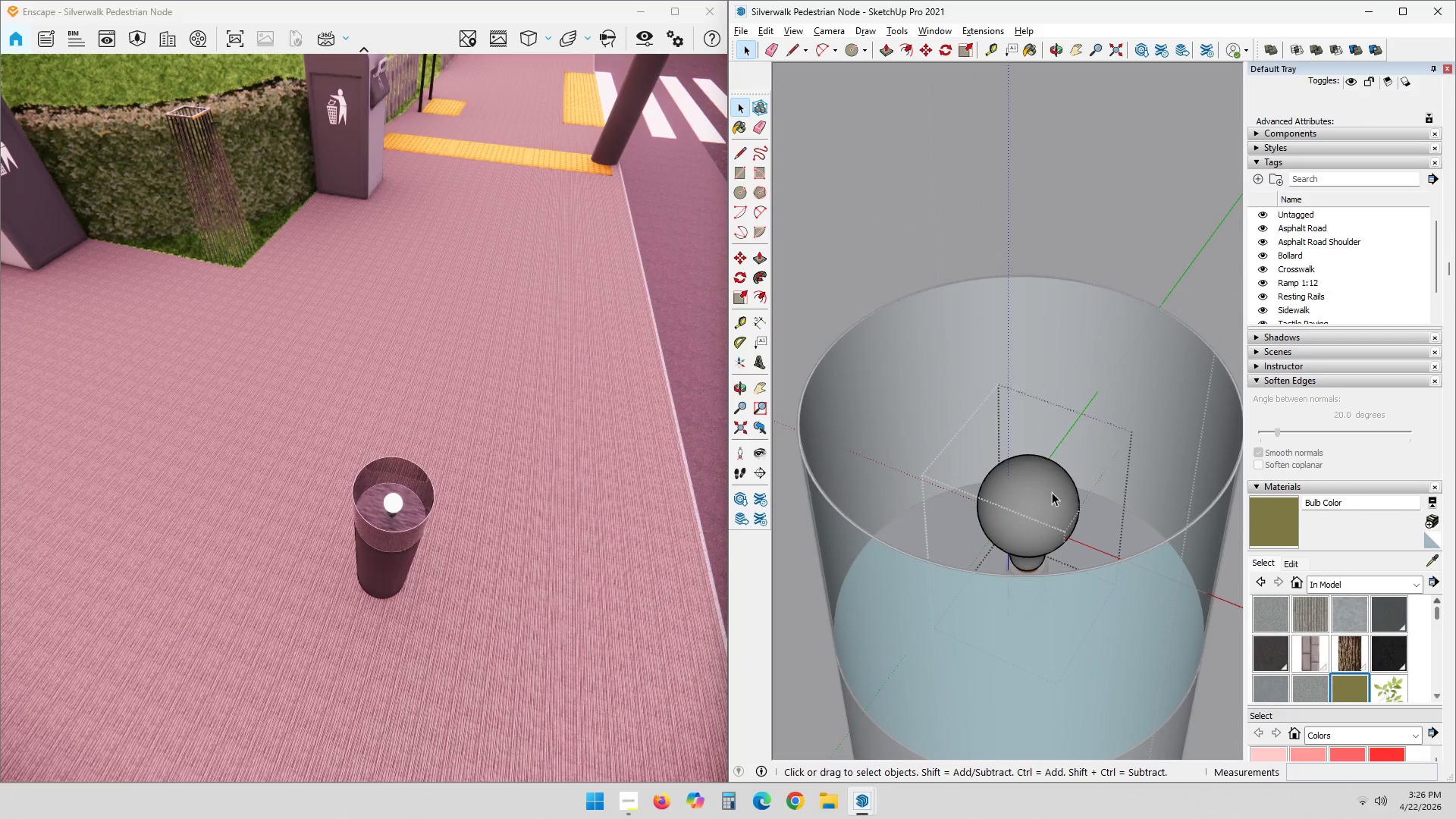 
triple_click([1053, 493])
 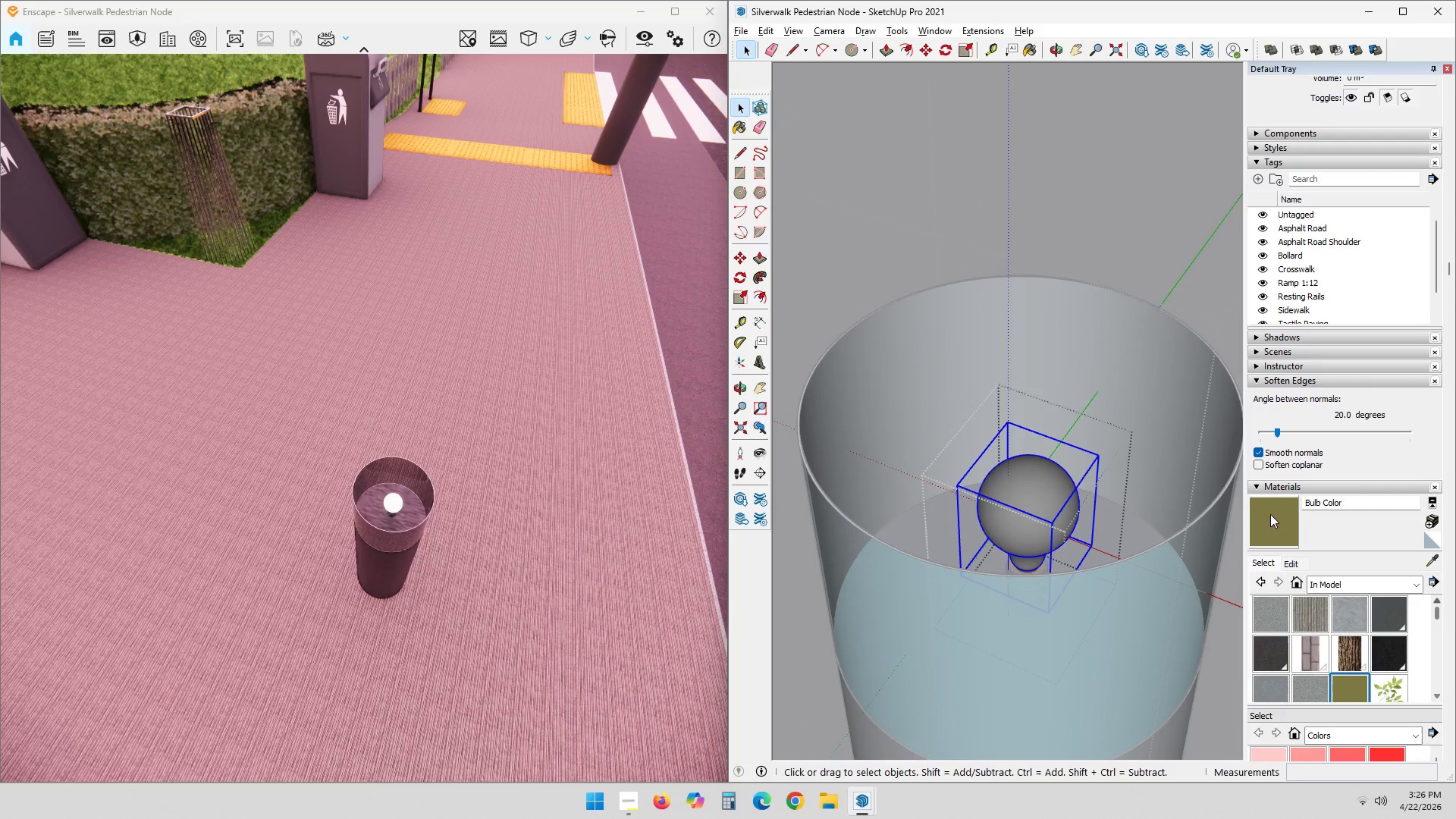 
double_click([1047, 500])
 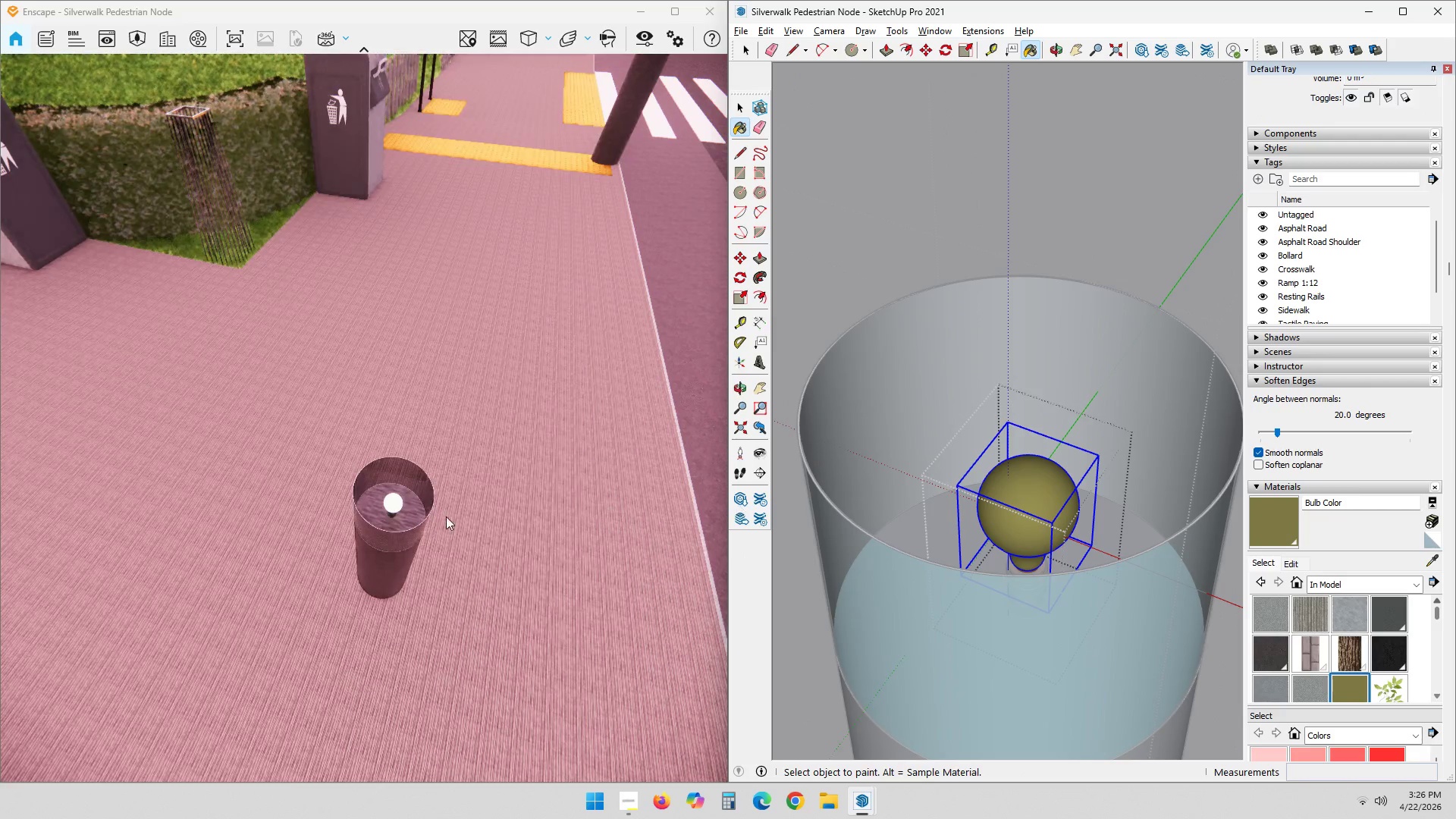 
scroll: coordinate [461, 537], scroll_direction: up, amount: 1.0
 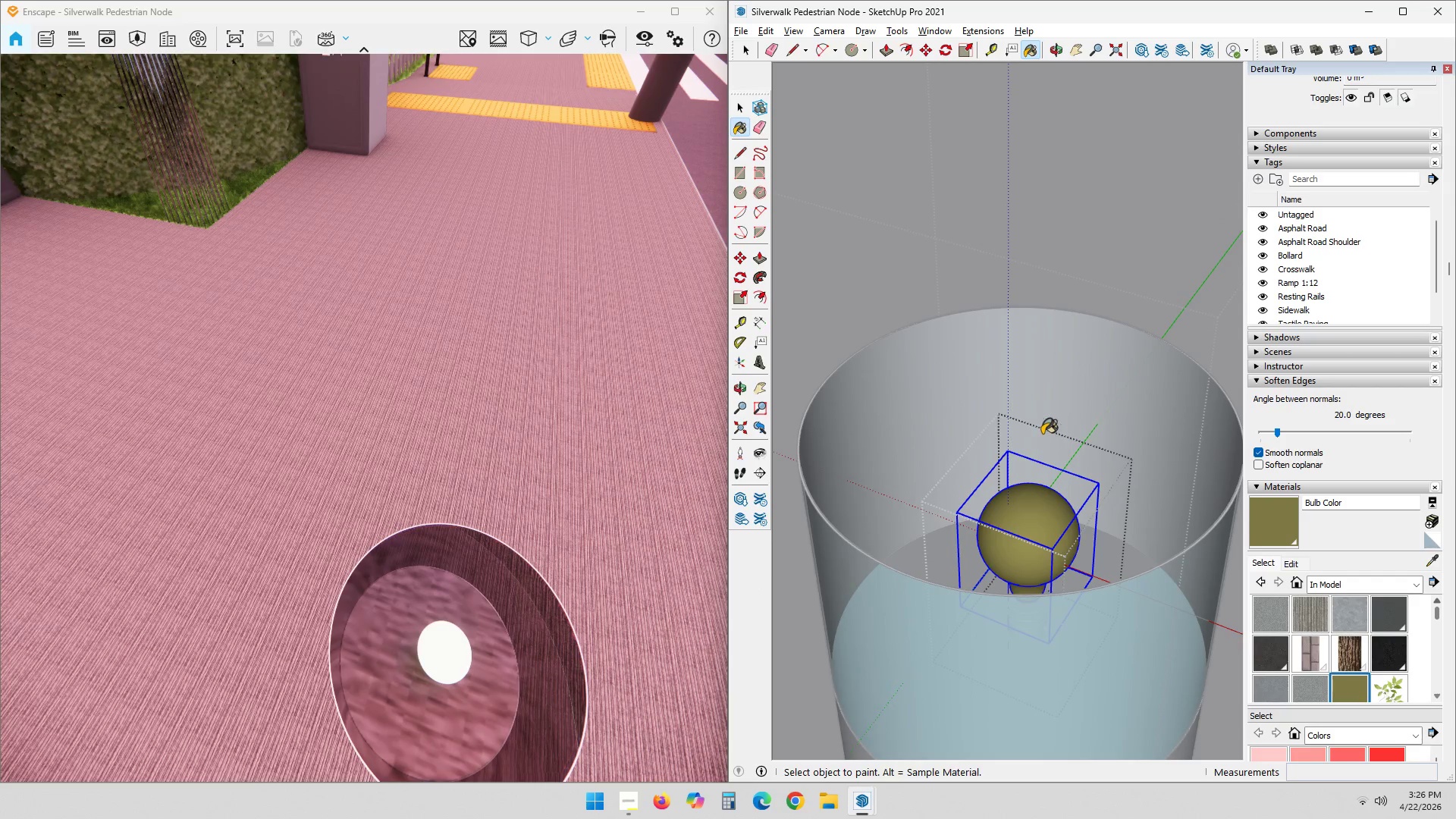 
key(Space)
 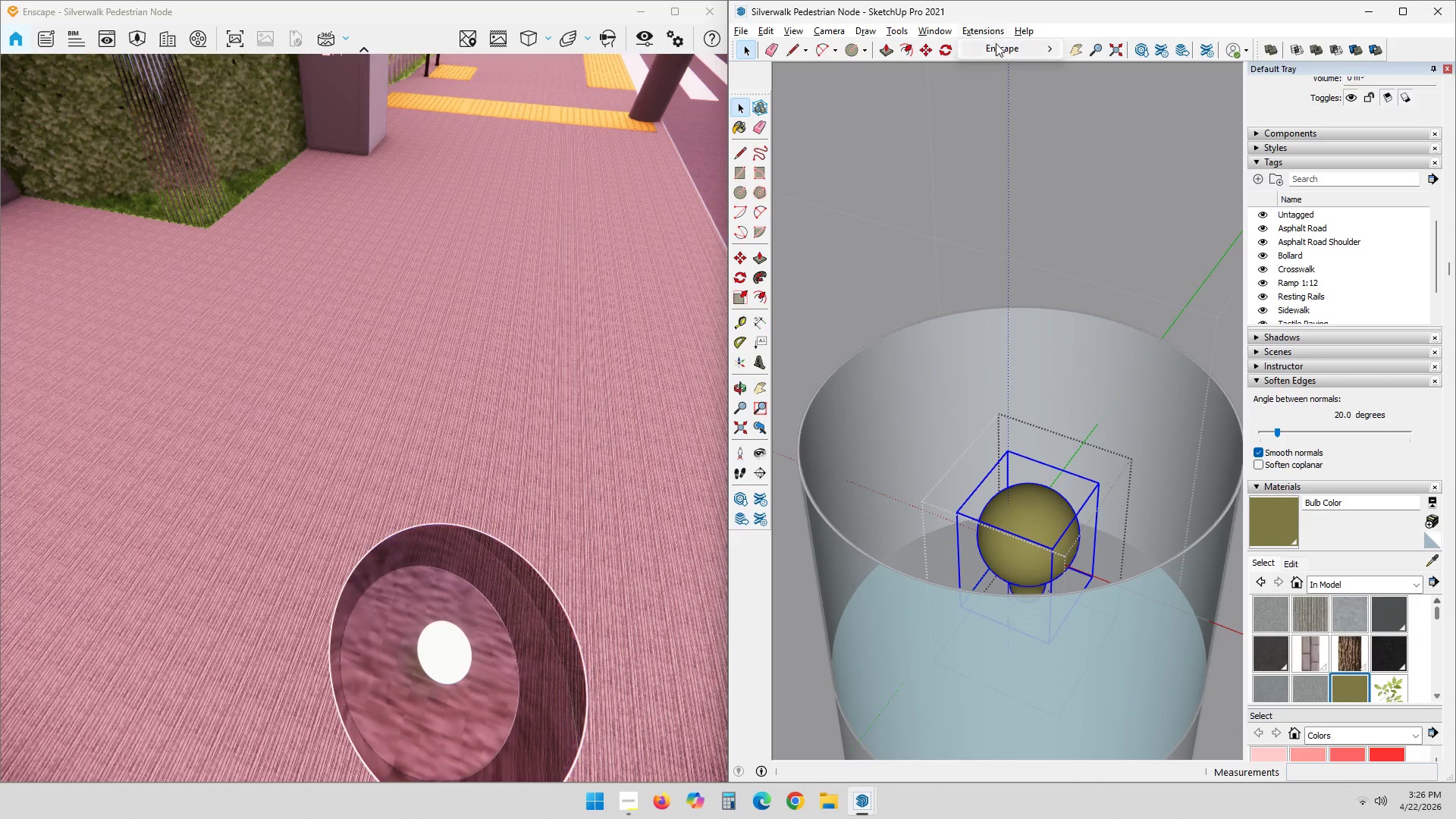 
left_click([996, 44])
 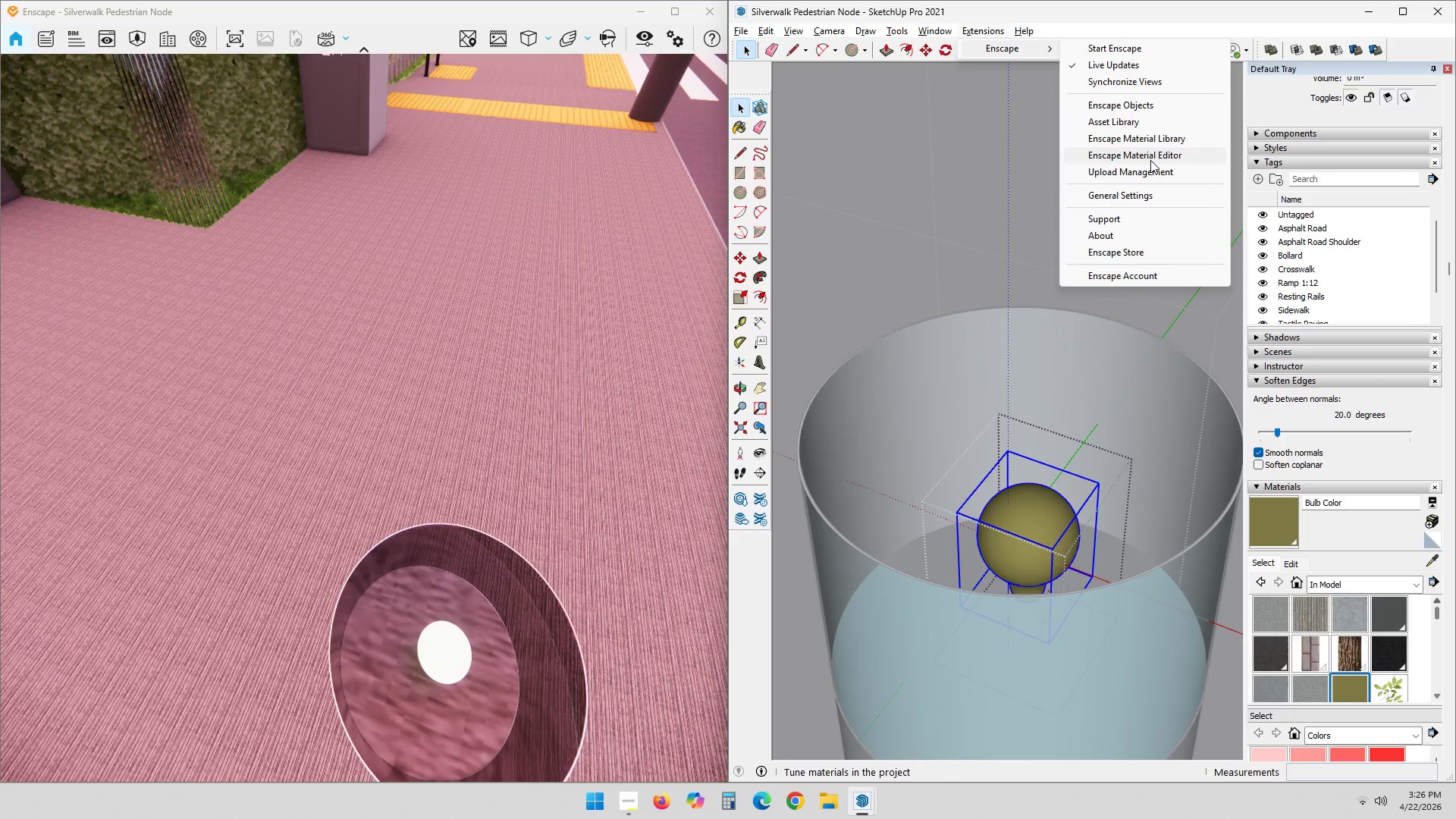 
left_click([1150, 158])
 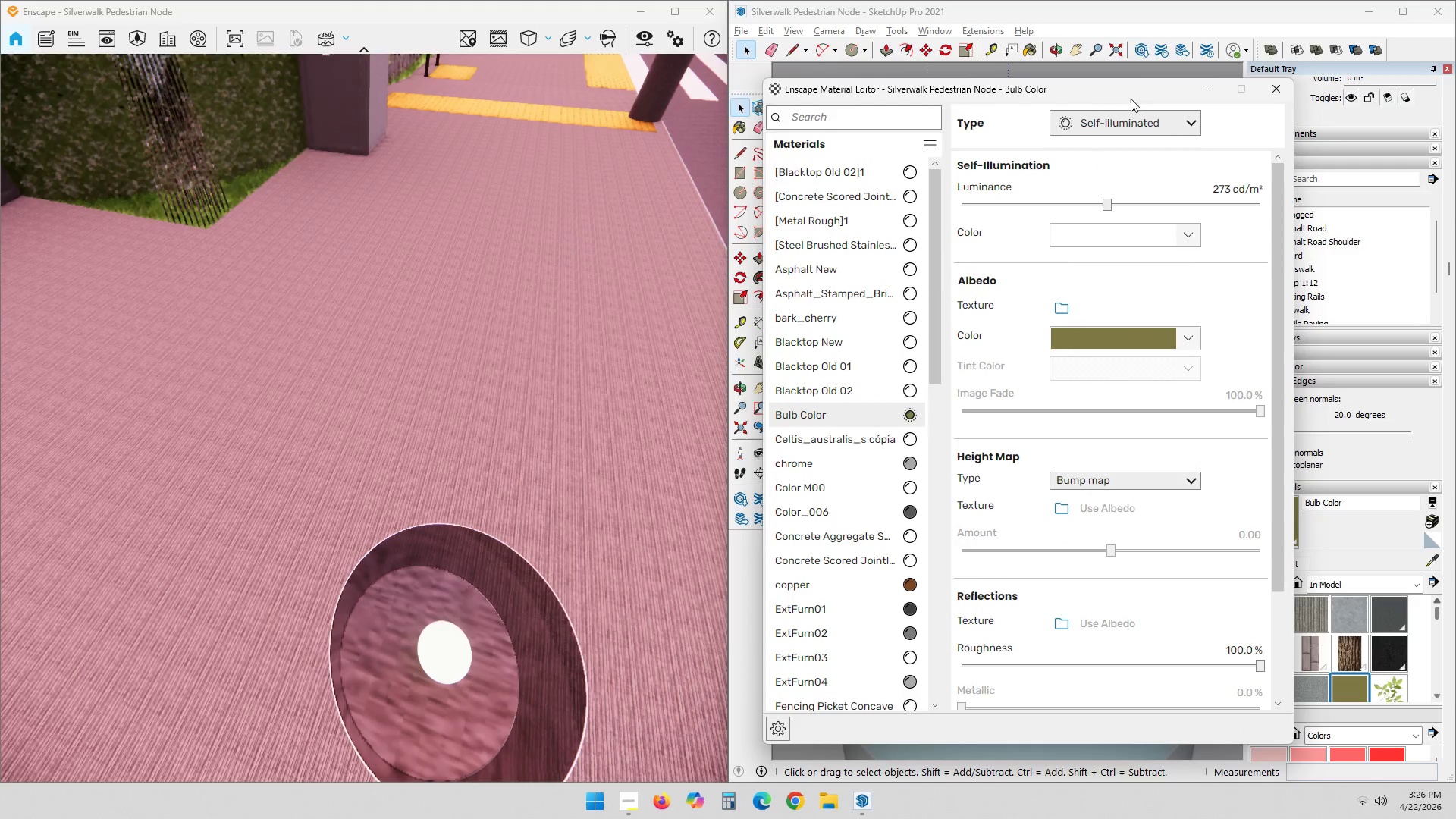 
left_click_drag(start_coordinate=[1116, 97], to_coordinate=[959, 61])
 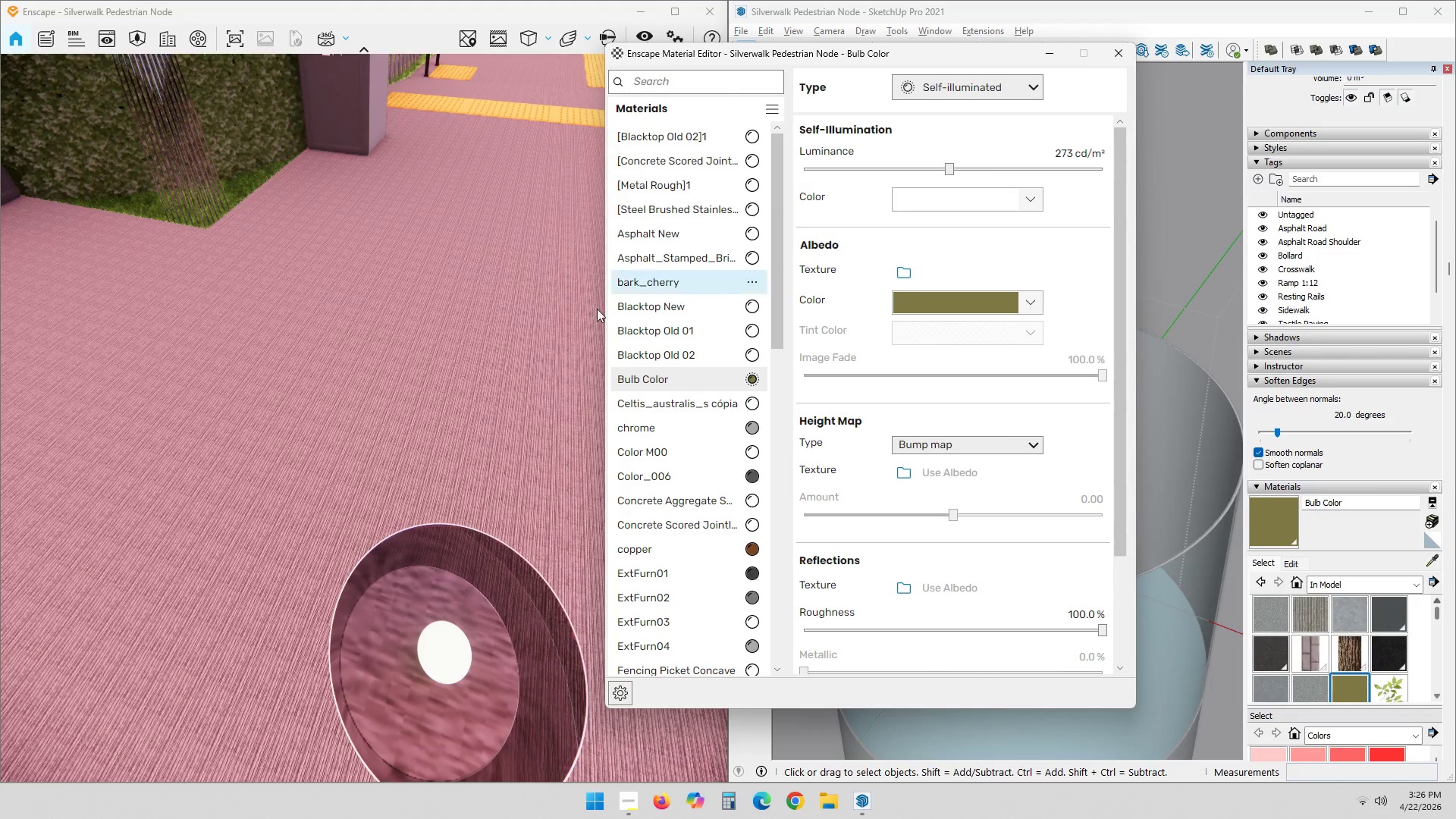 
hold_key(key=ShiftLeft, duration=0.95)
 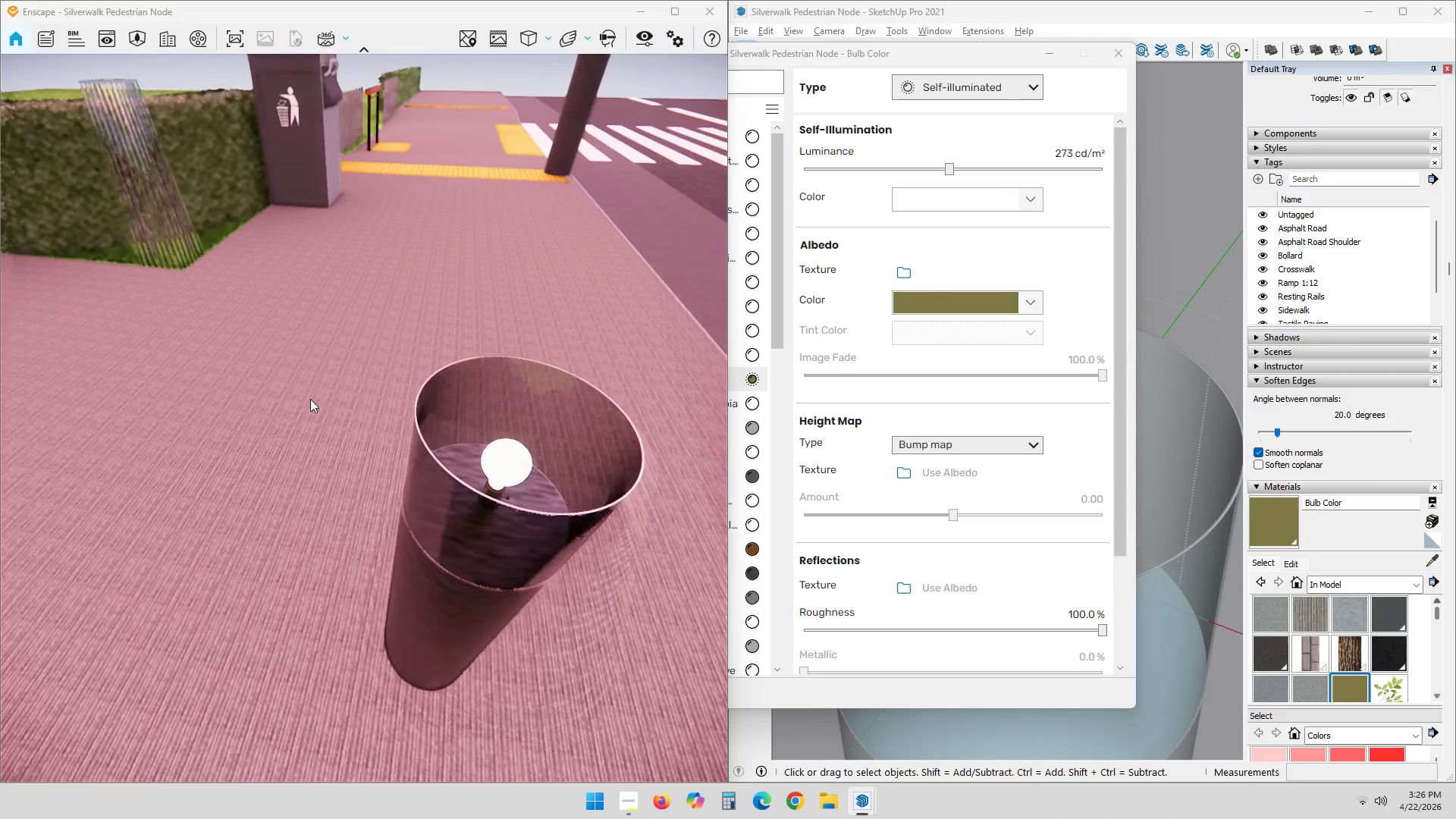 
hold_key(key=ShiftLeft, duration=0.59)
left_click_drag(start_coordinate=[392, 353], to_coordinate=[338, 447])
 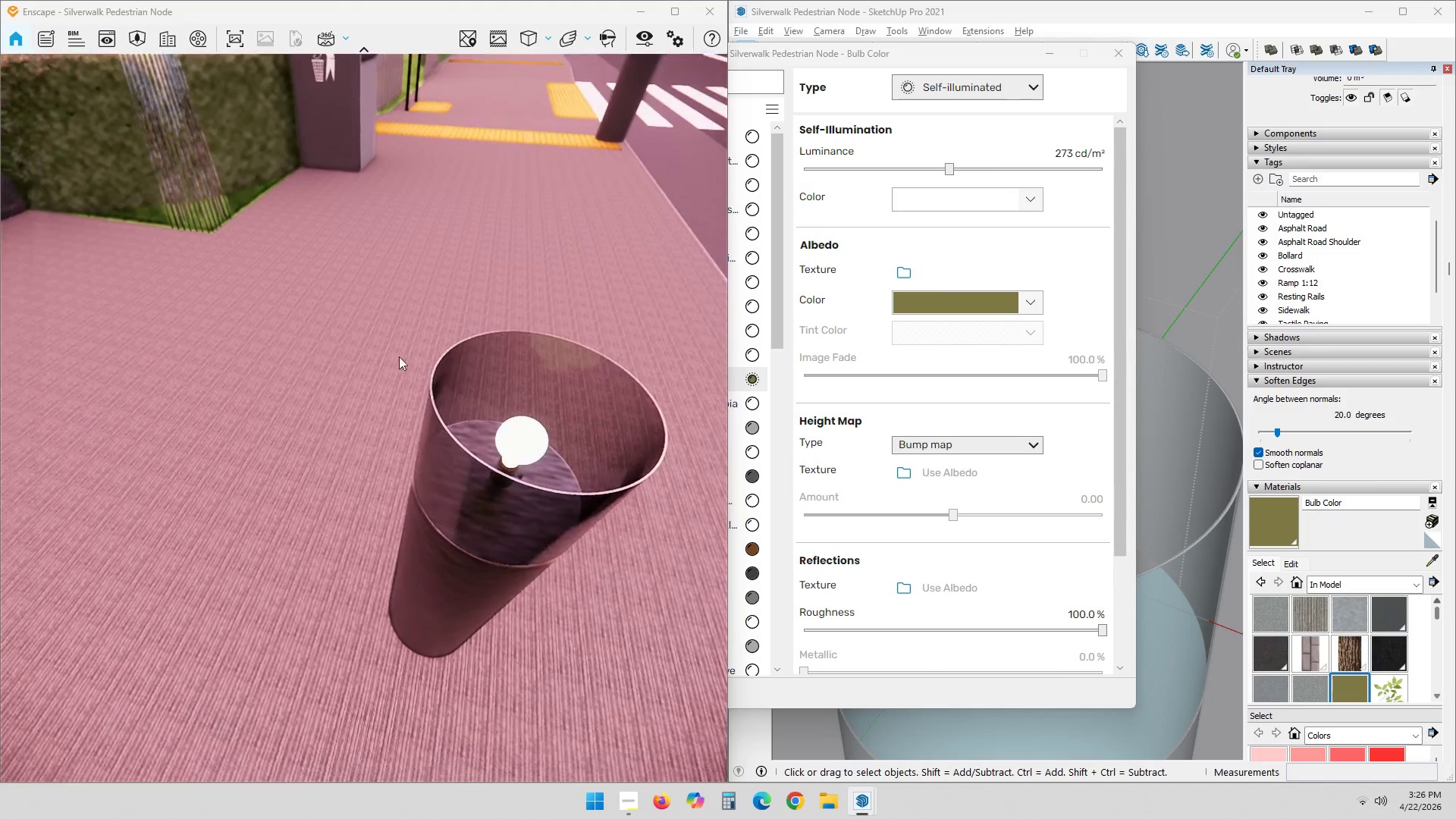 
hold_key(key=ShiftLeft, duration=2.77)
 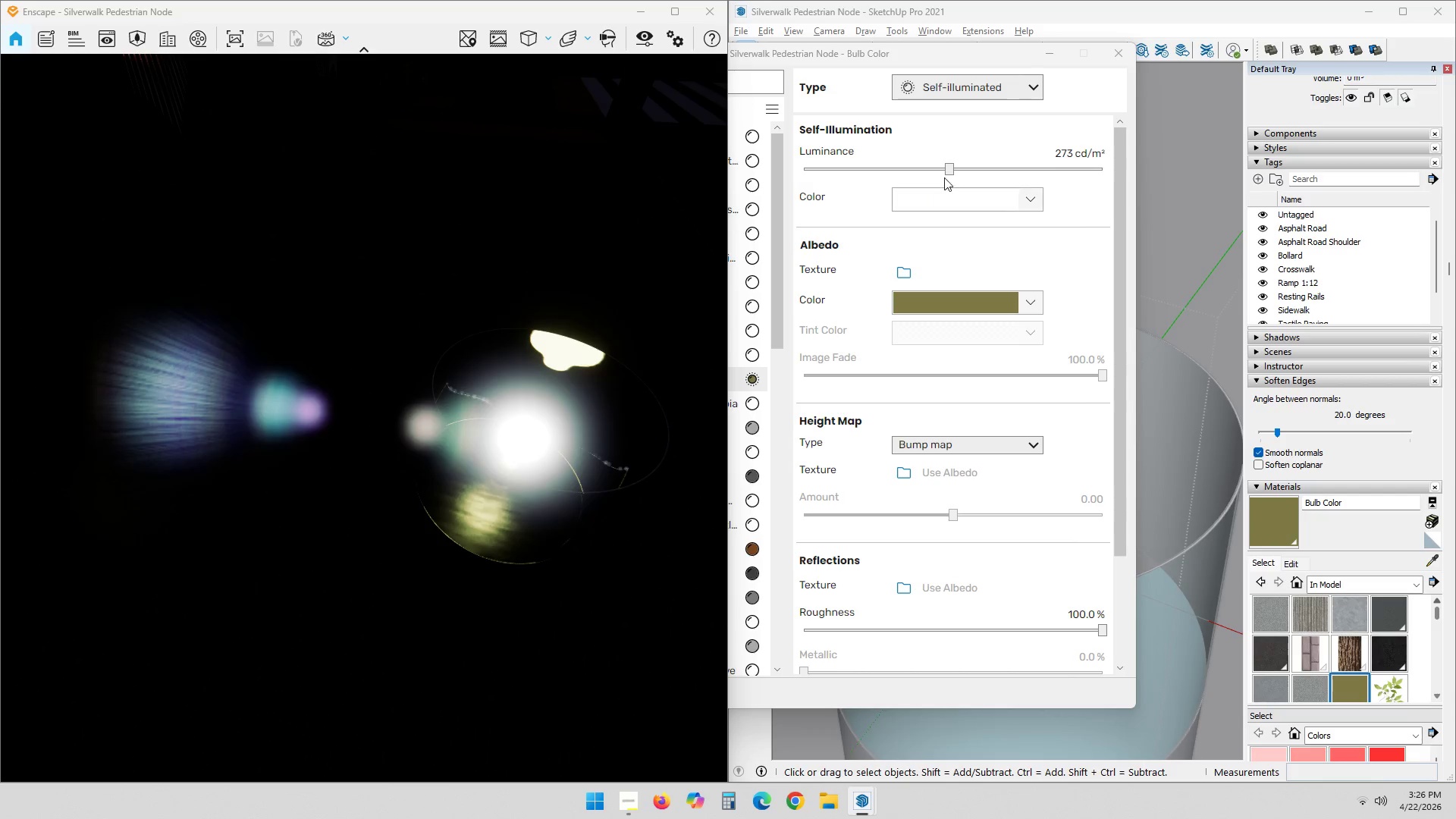 
left_click_drag(start_coordinate=[946, 171], to_coordinate=[865, 184])
 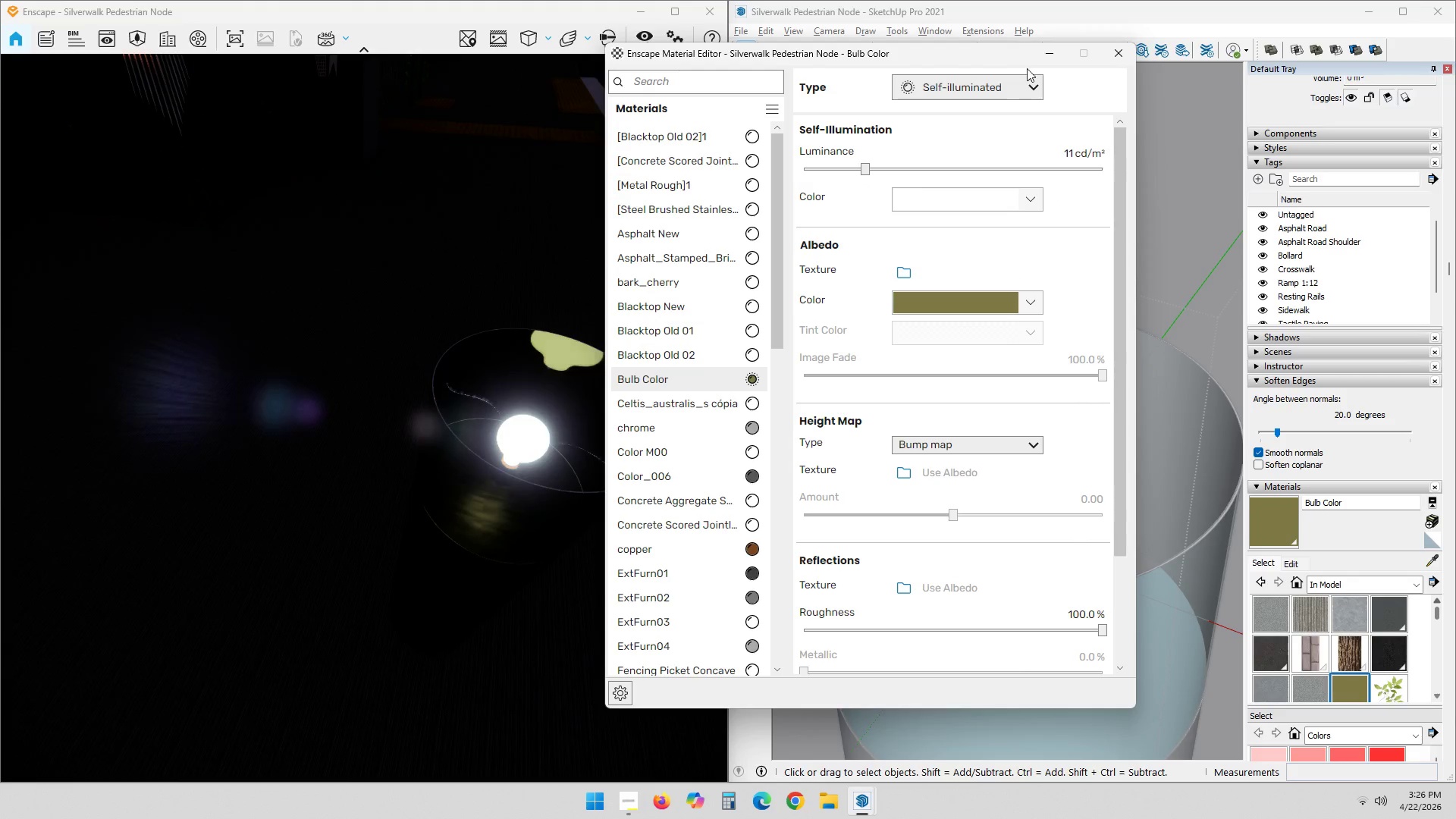 
left_click_drag(start_coordinate=[1015, 62], to_coordinate=[1152, 77])
 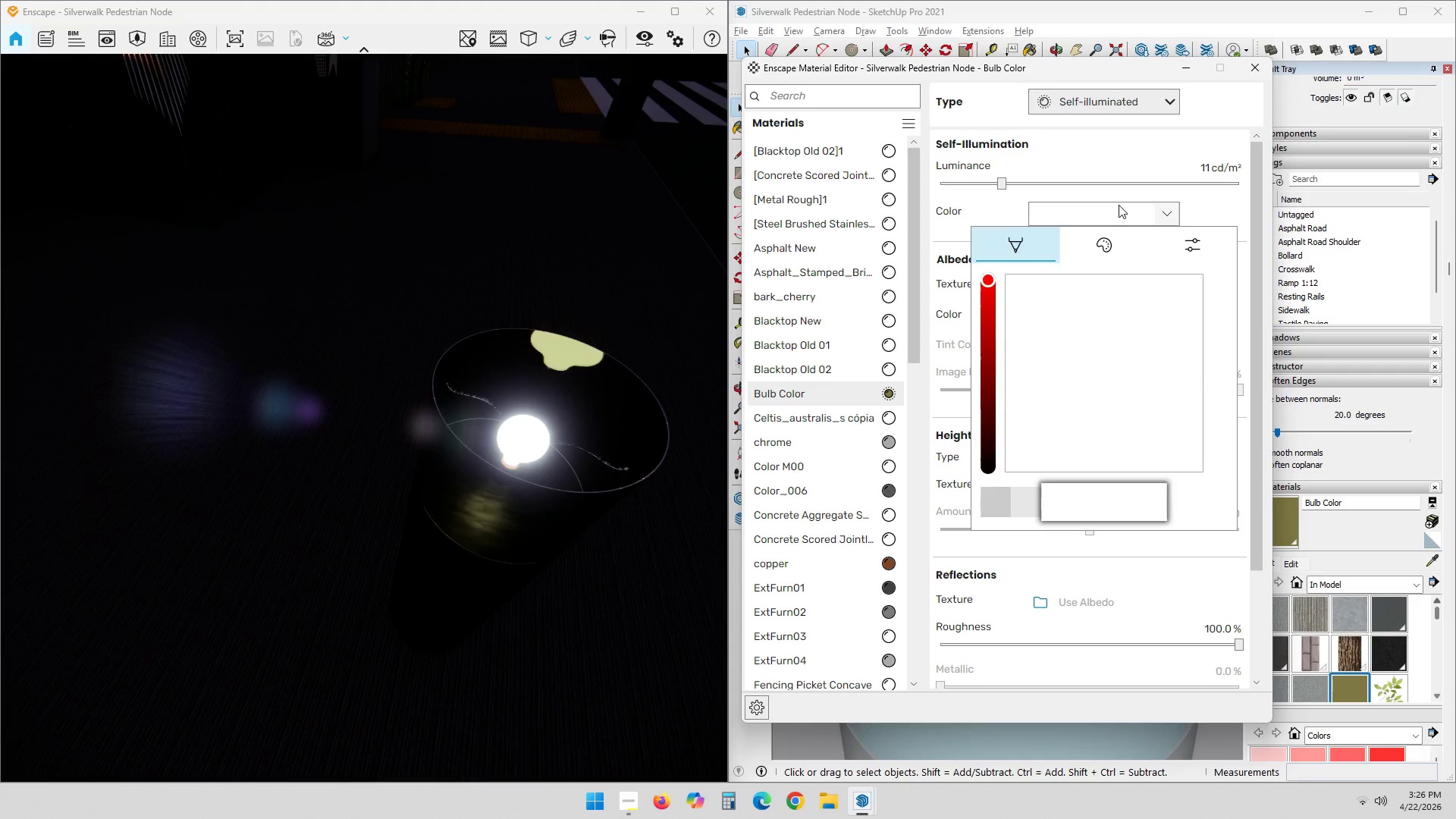 
left_click([1063, 313])
 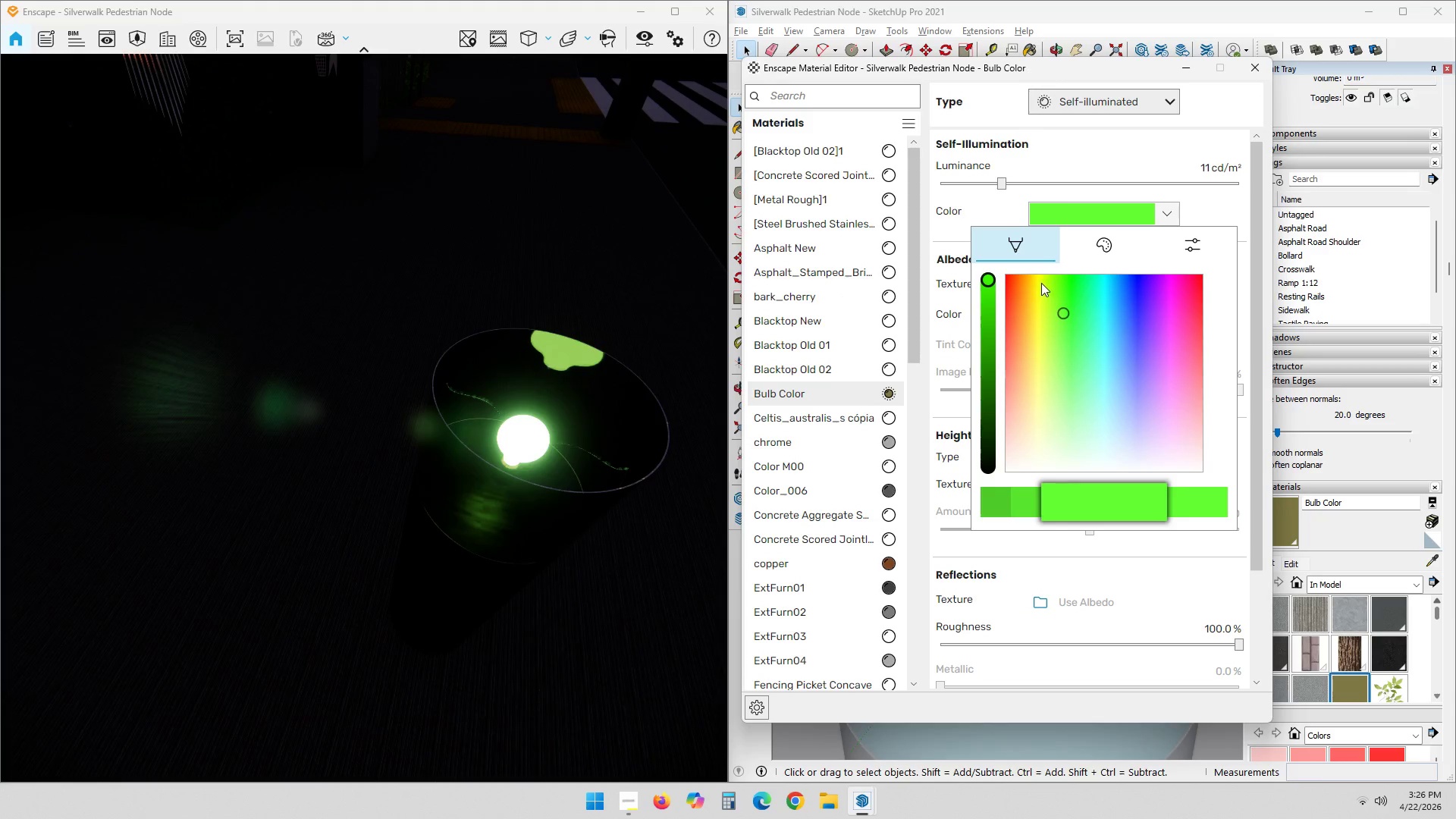 
left_click([1037, 307])
 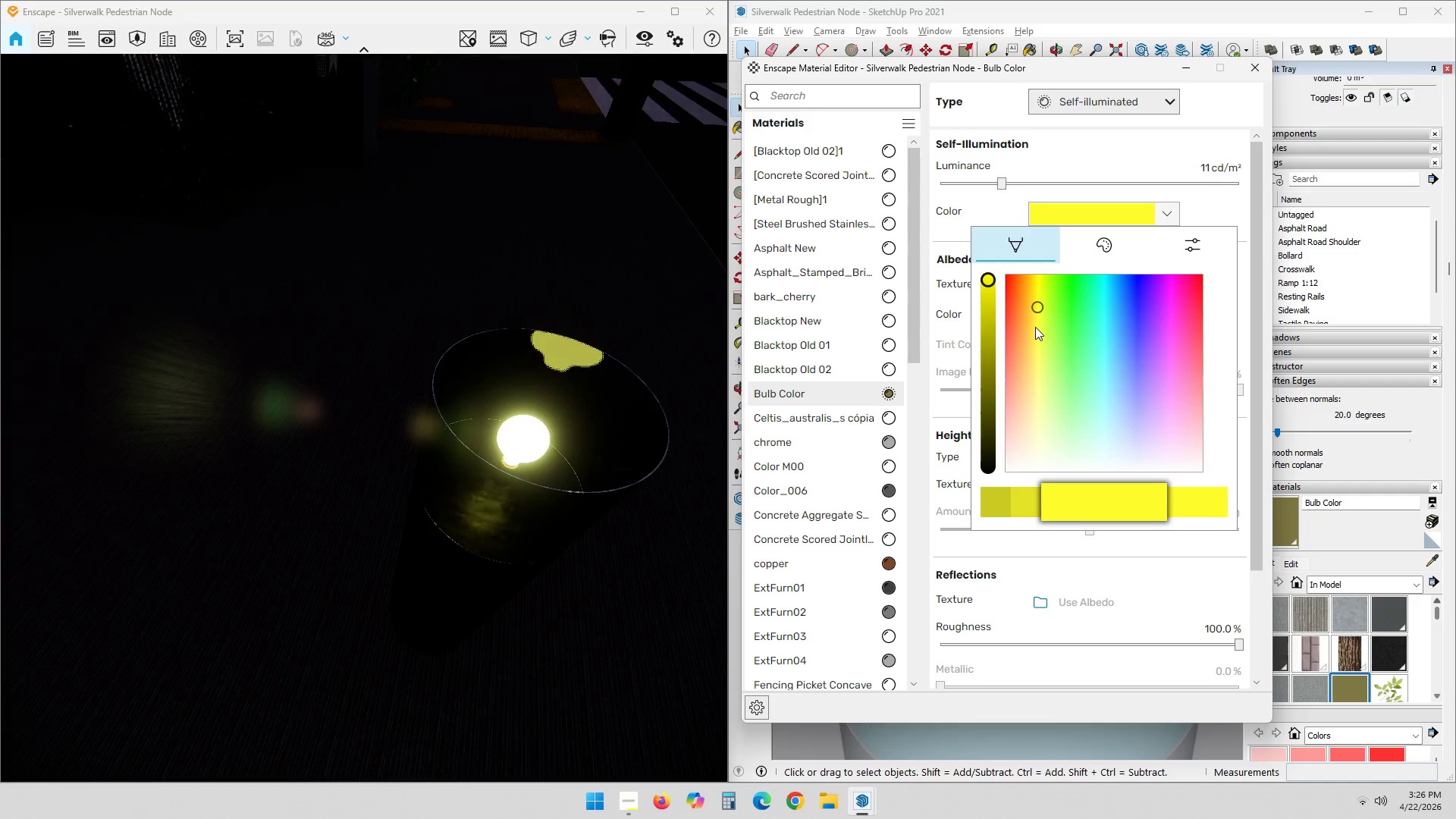 
left_click([1034, 329])
 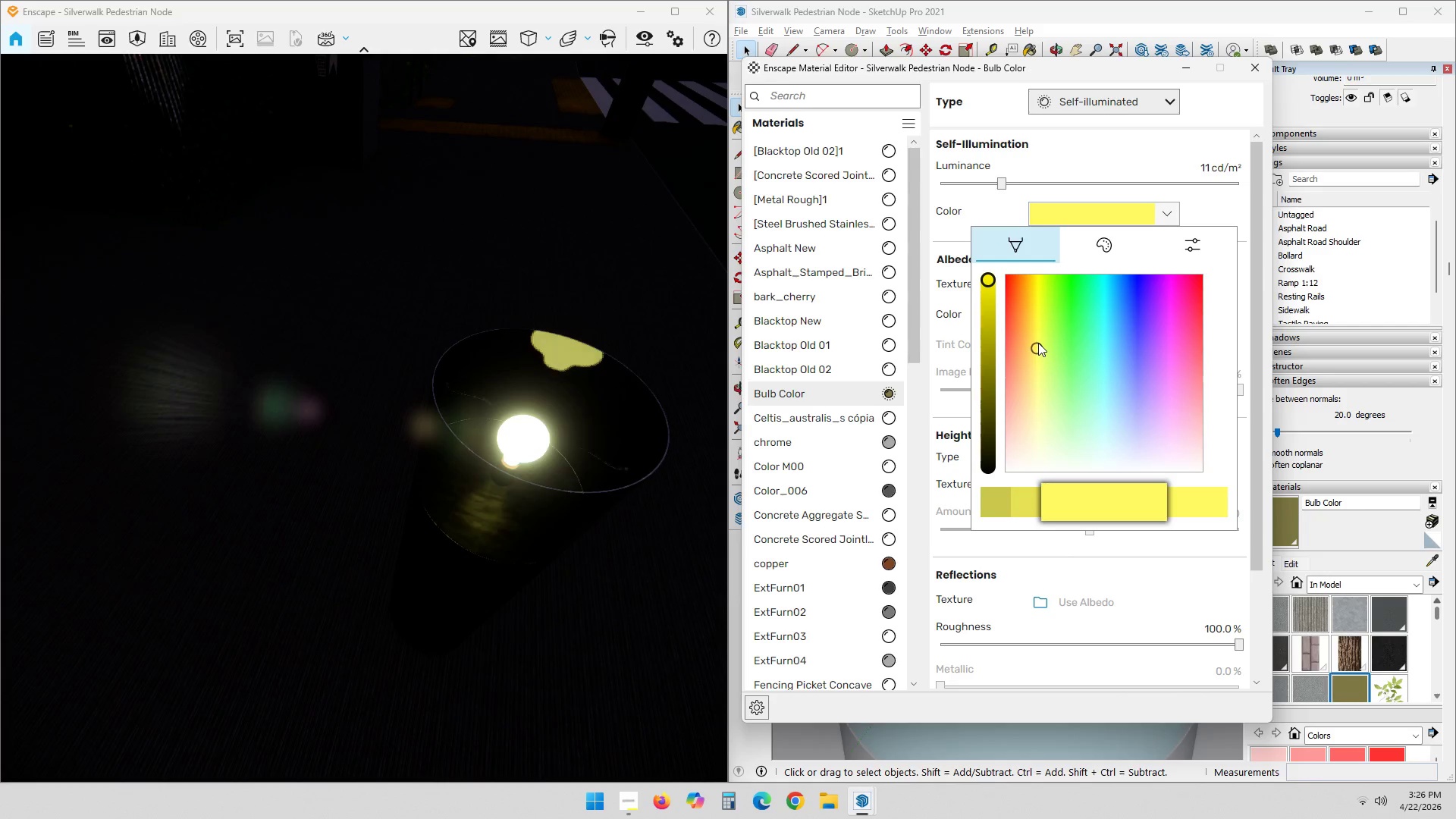 
left_click([1034, 328])
 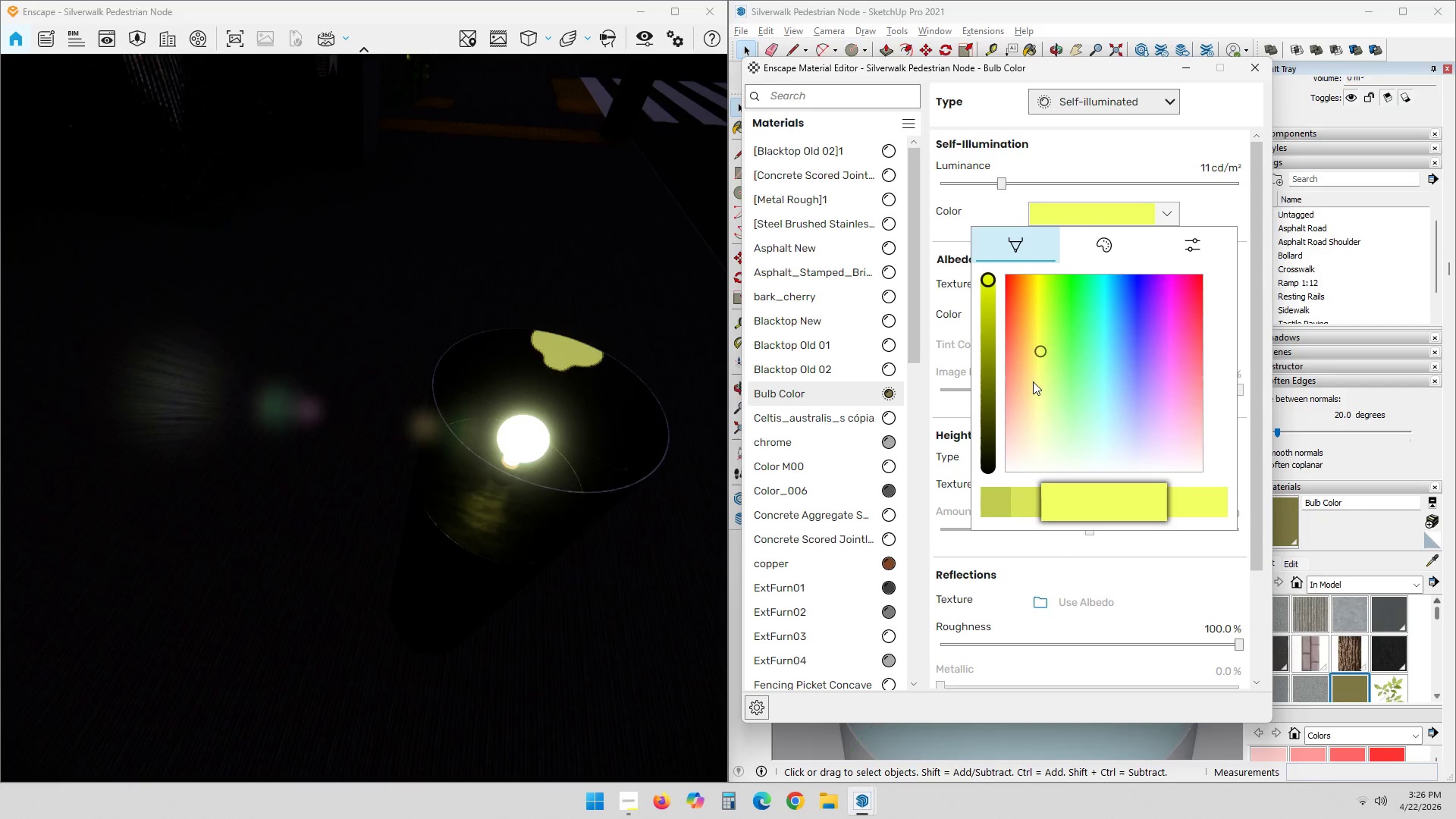 
double_click([1033, 381])
 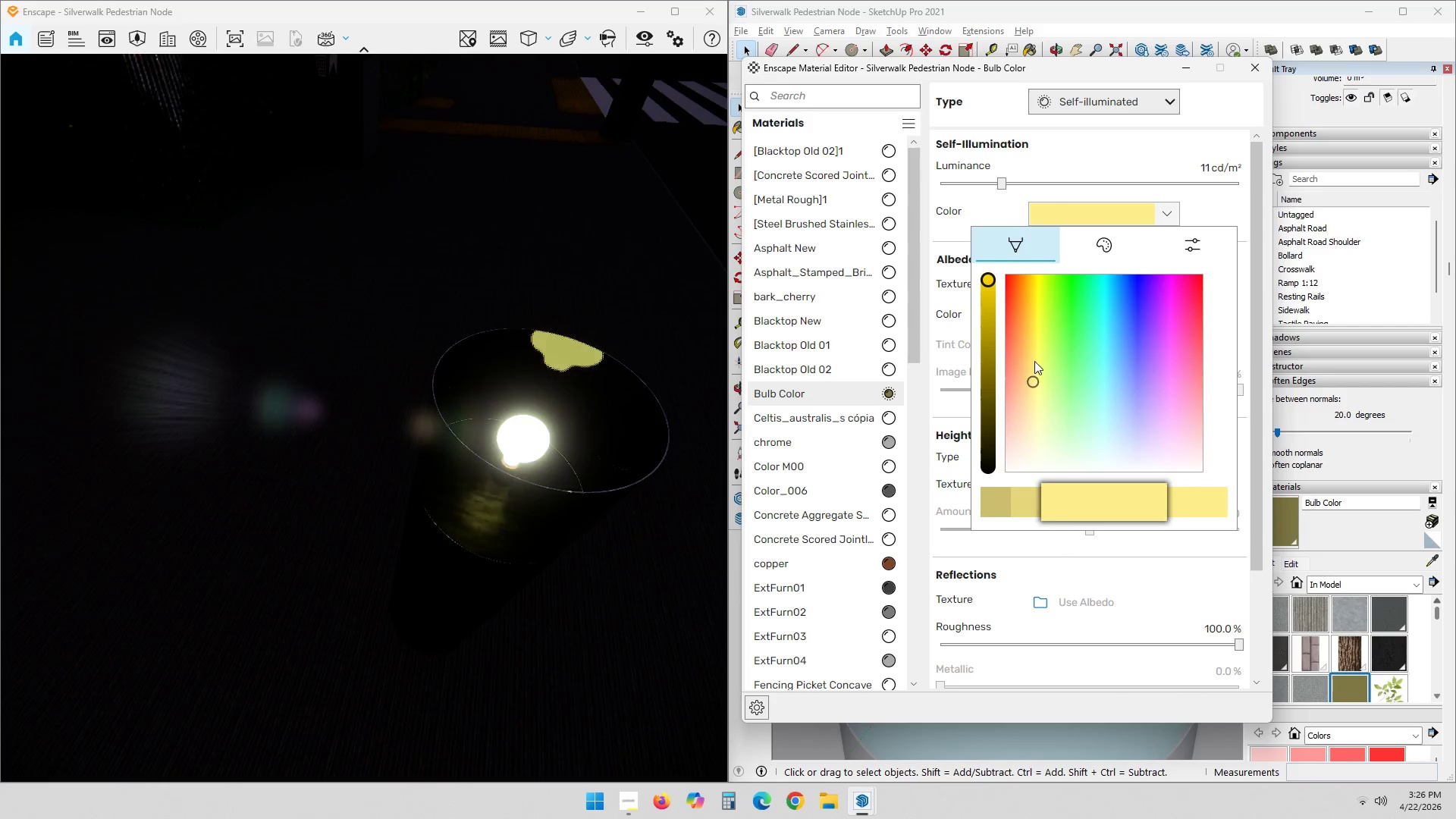 
left_click_drag(start_coordinate=[1036, 347], to_coordinate=[1041, 322])
 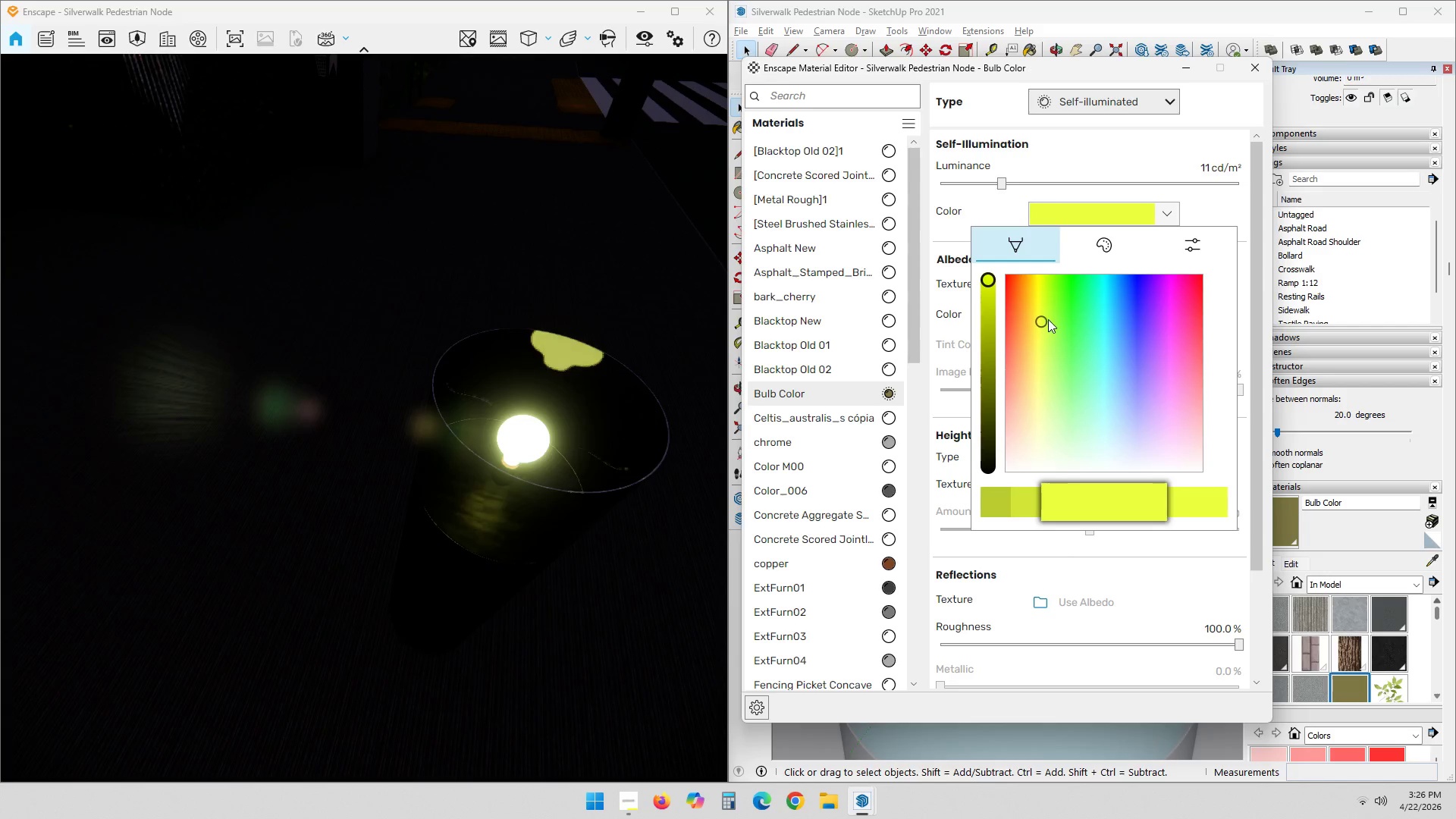 
left_click([1040, 300])
 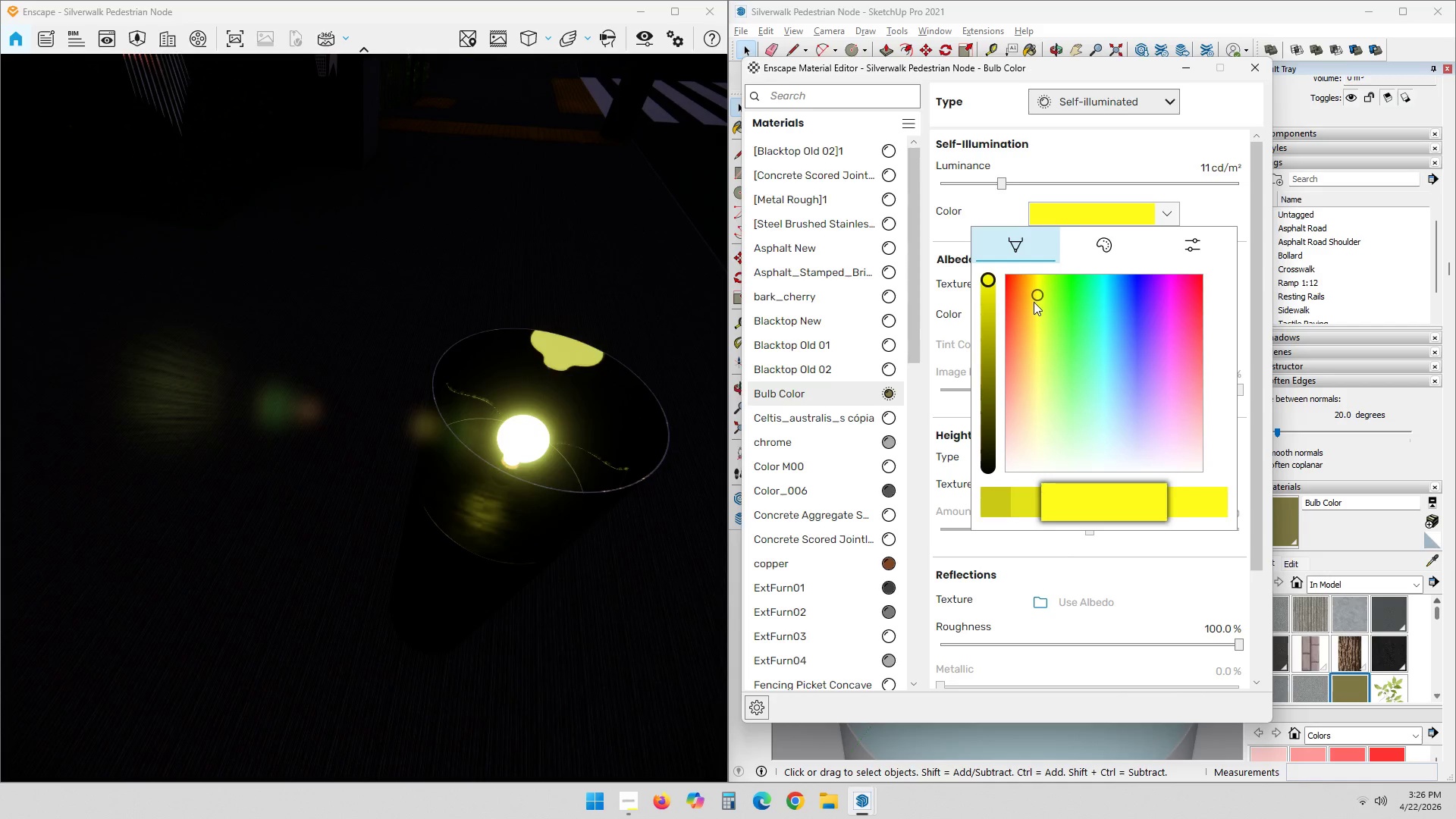 
left_click([1036, 302])
 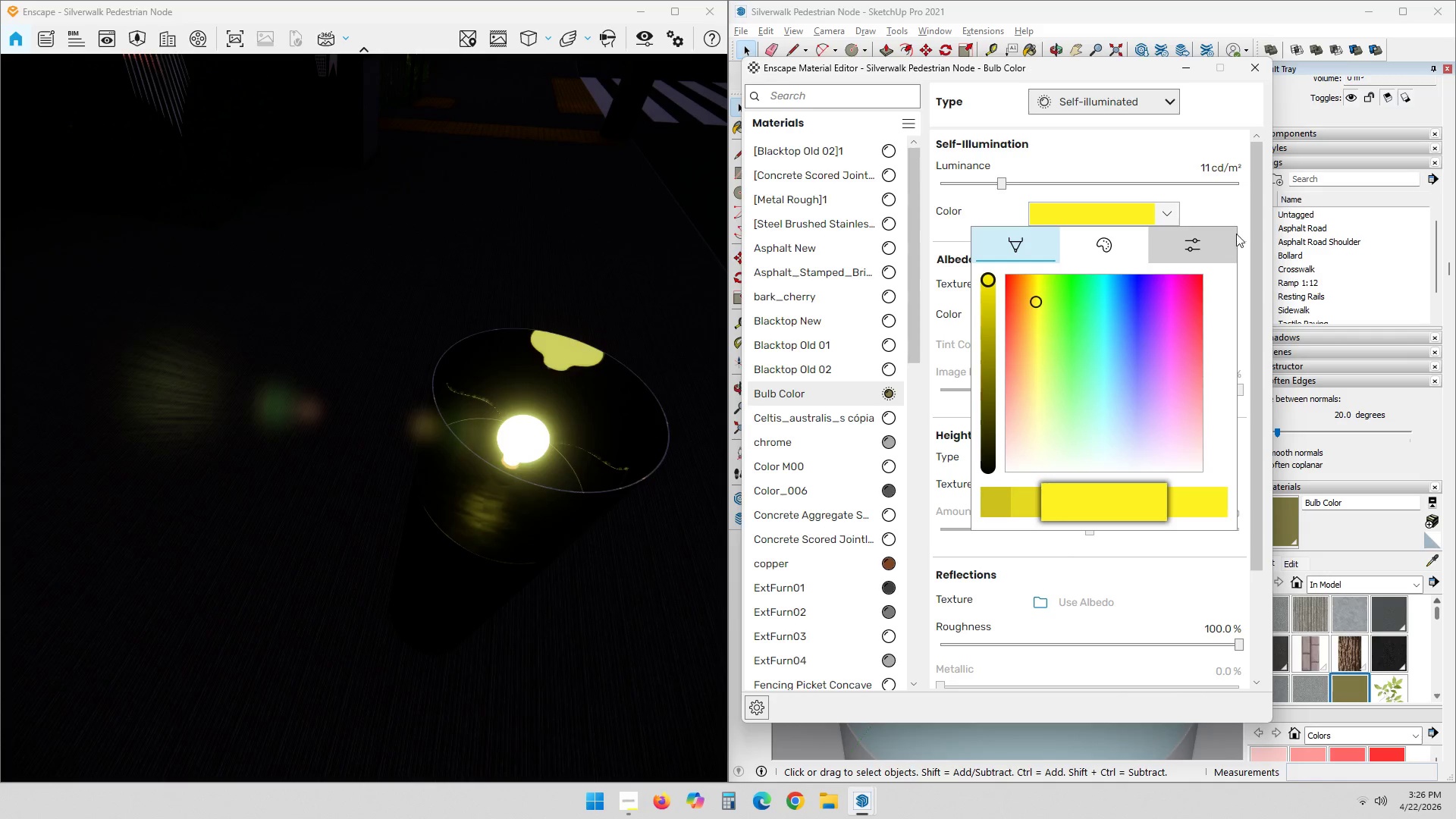 
left_click([1219, 206])
 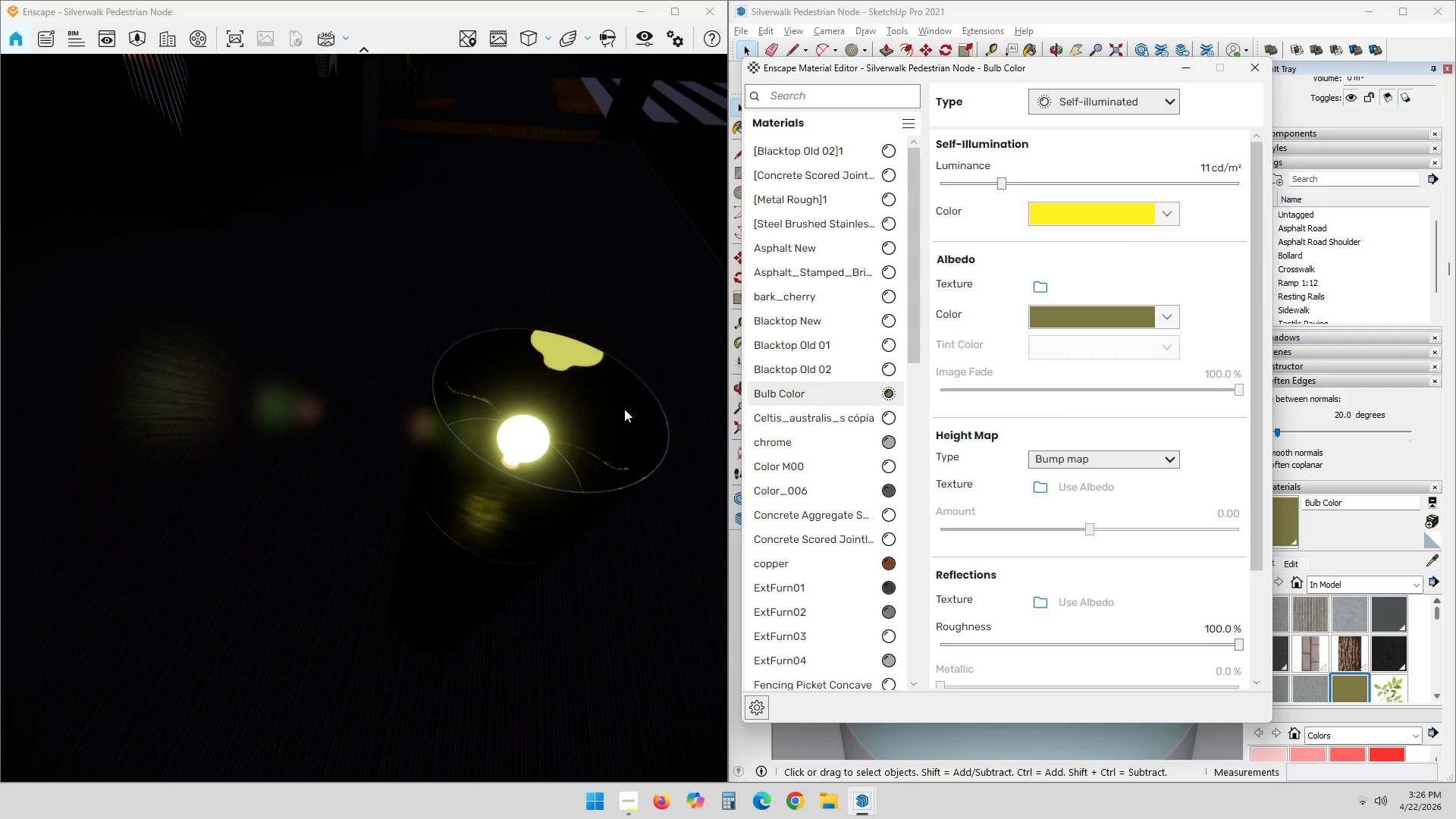 
scroll: coordinate [632, 391], scroll_direction: down, amount: 3.0
 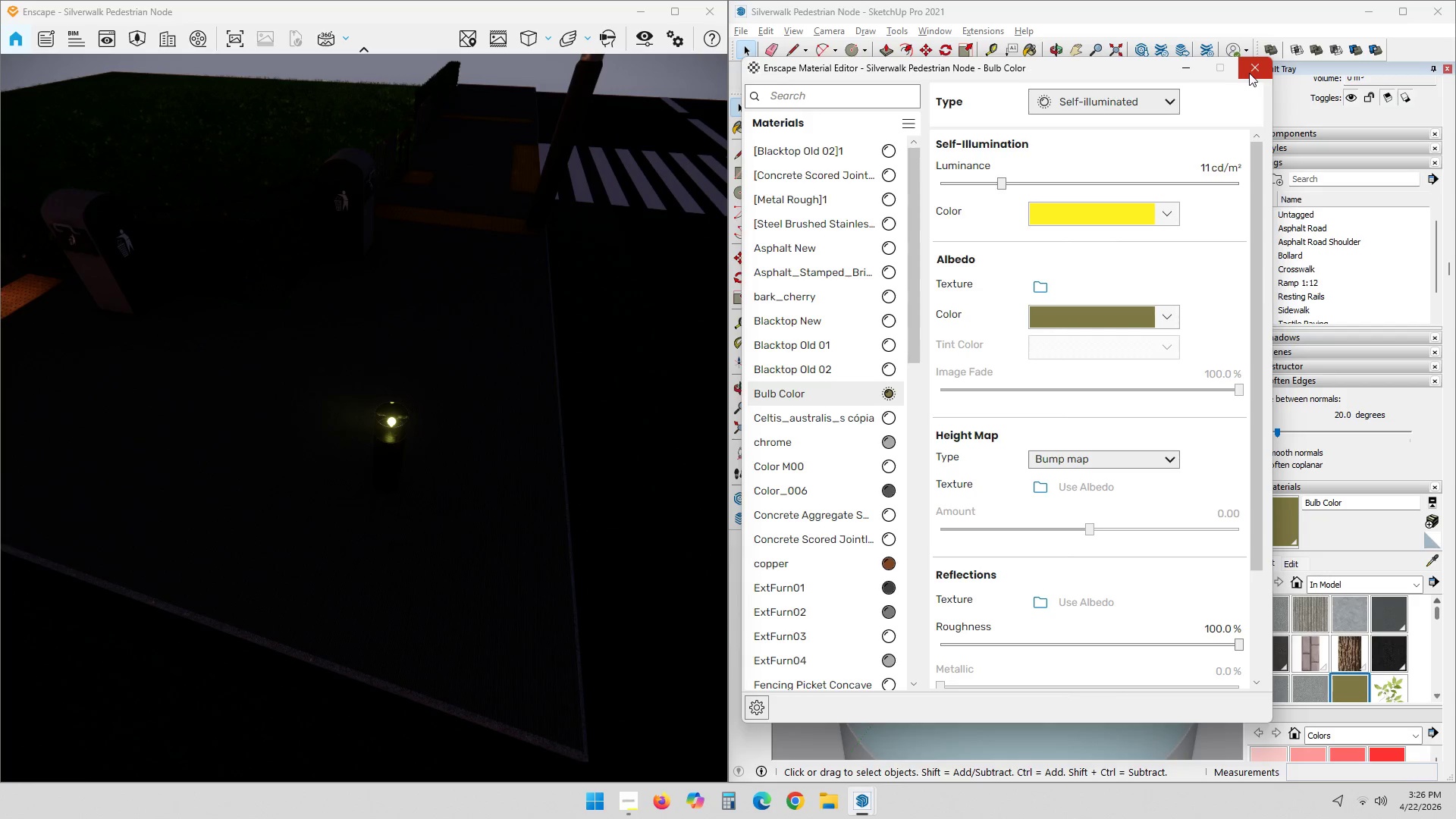 
left_click_drag(start_coordinate=[1113, 77], to_coordinate=[827, 65])
 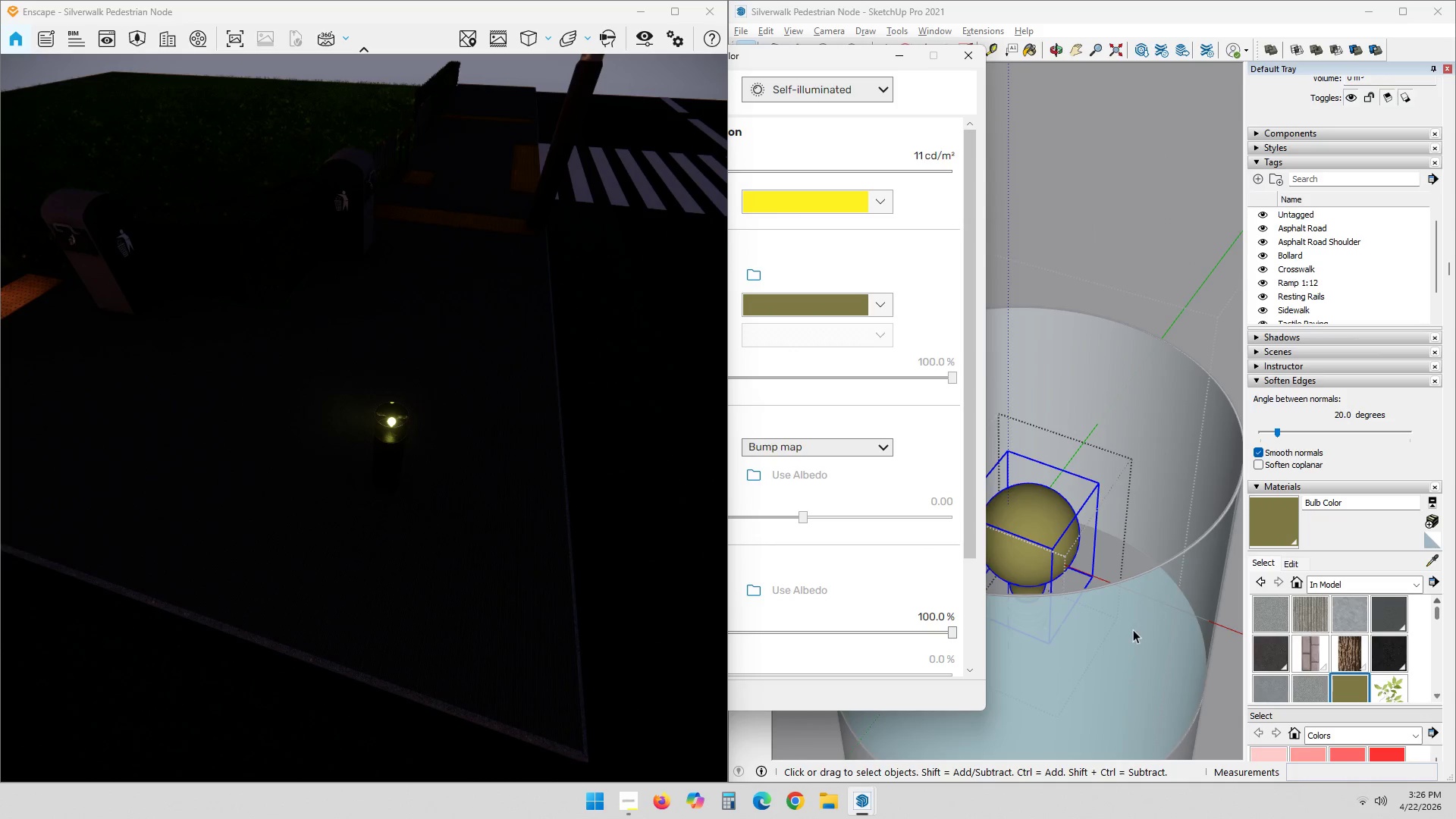 
left_click([1163, 395])
 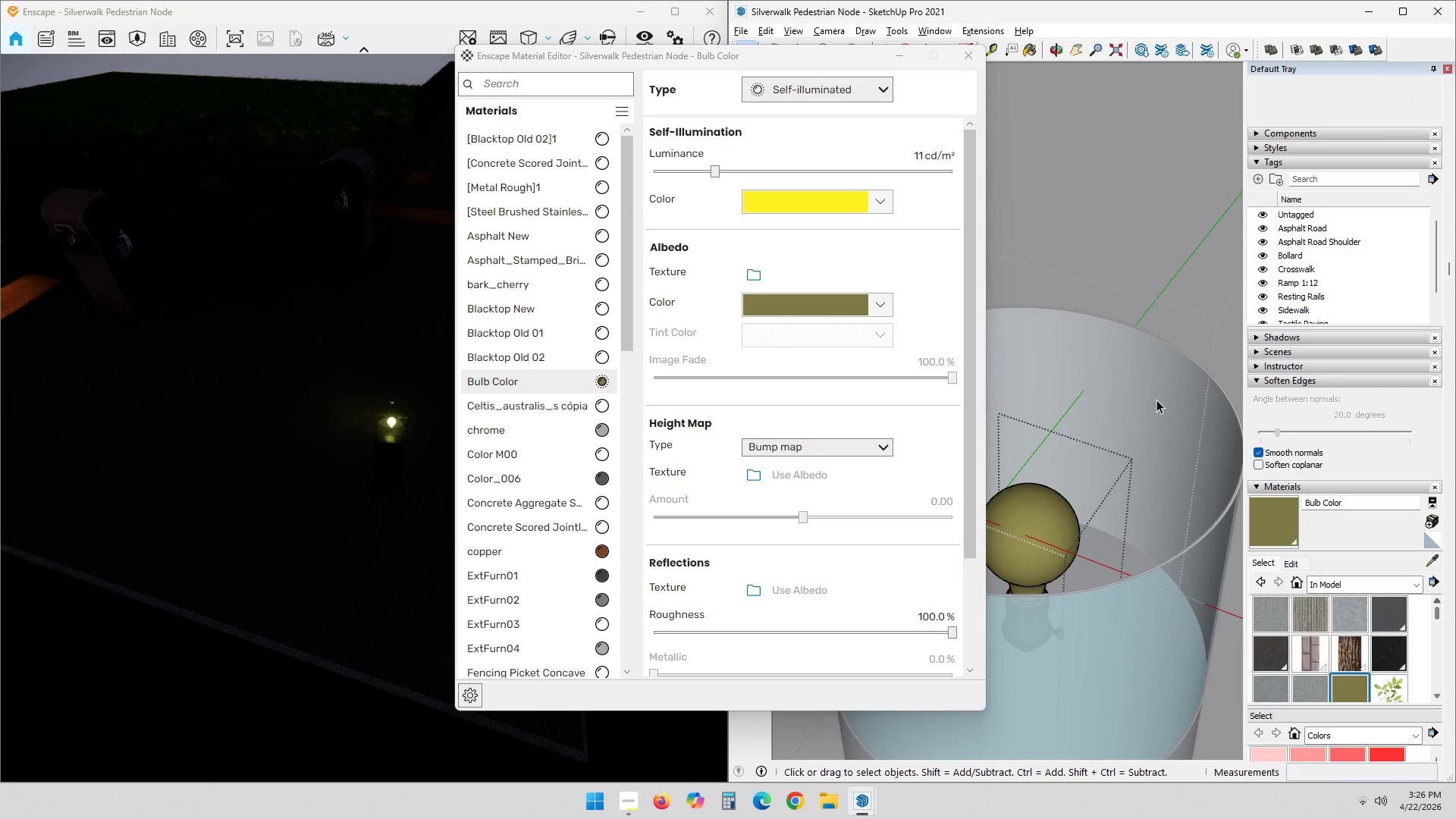 
double_click([1156, 400])
 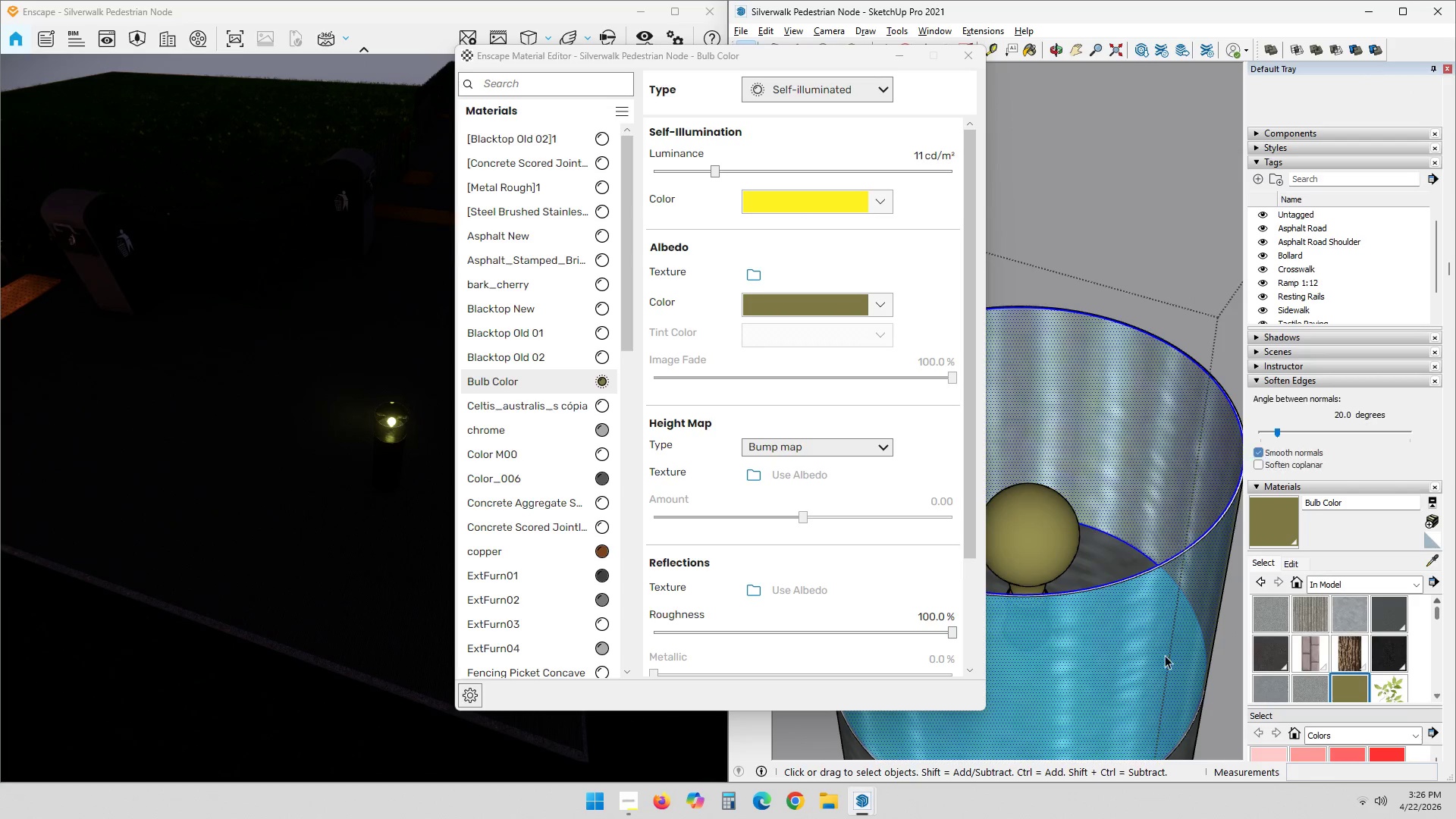 
left_click([1159, 669])
 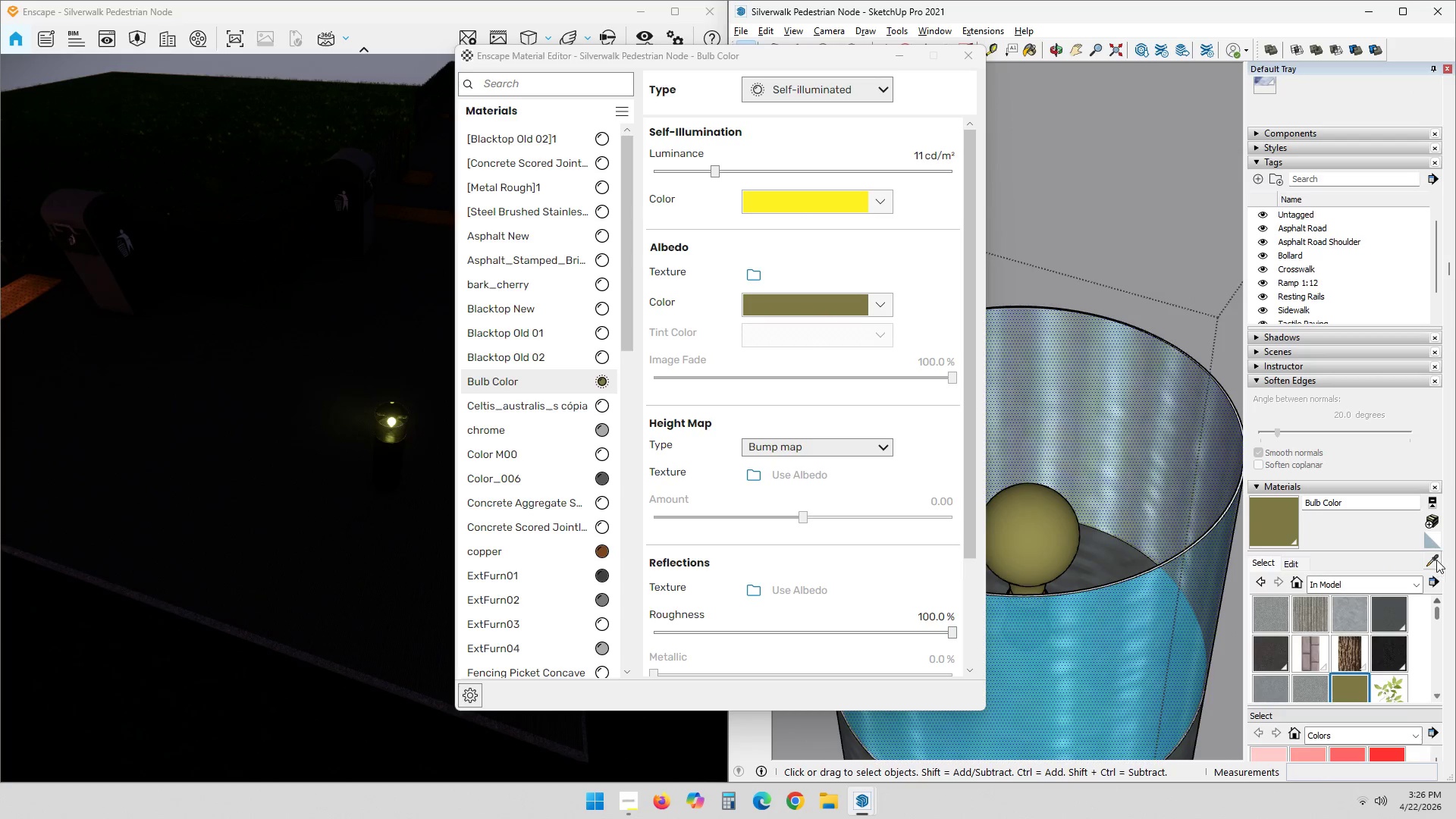 
double_click([1078, 651])
 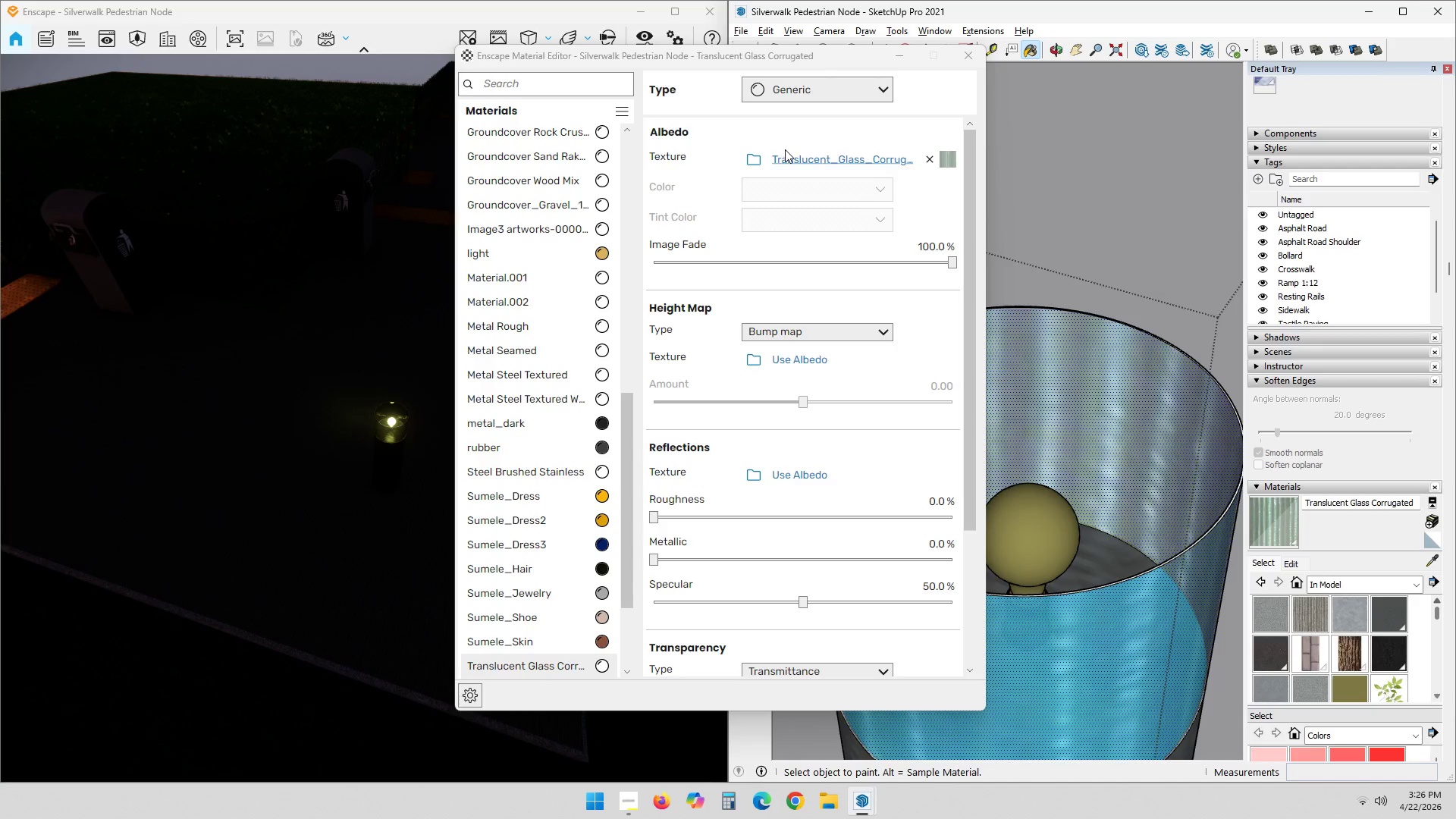 
left_click_drag(start_coordinate=[828, 52], to_coordinate=[962, 23])
 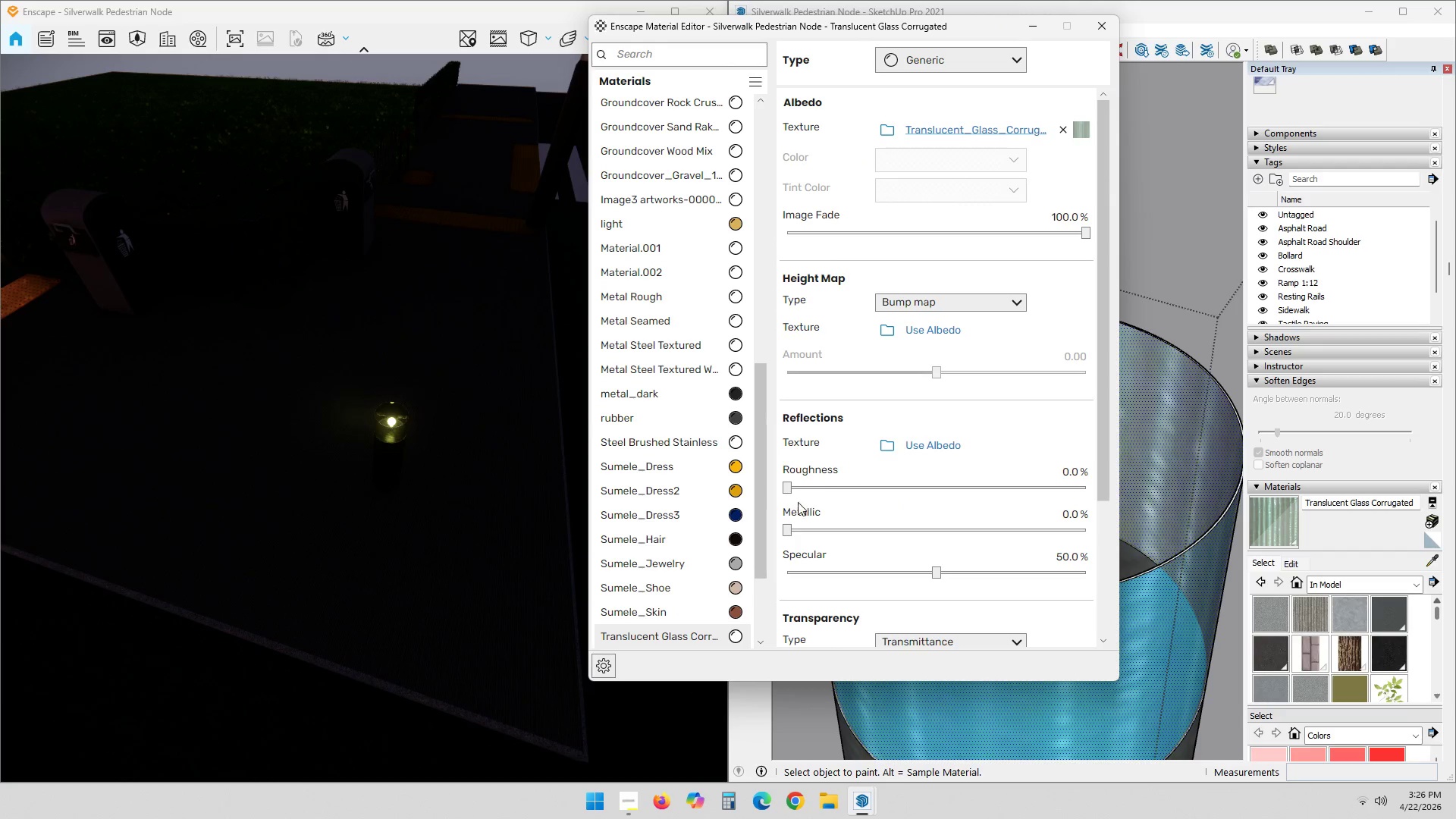 
left_click_drag(start_coordinate=[789, 487], to_coordinate=[1095, 485])
 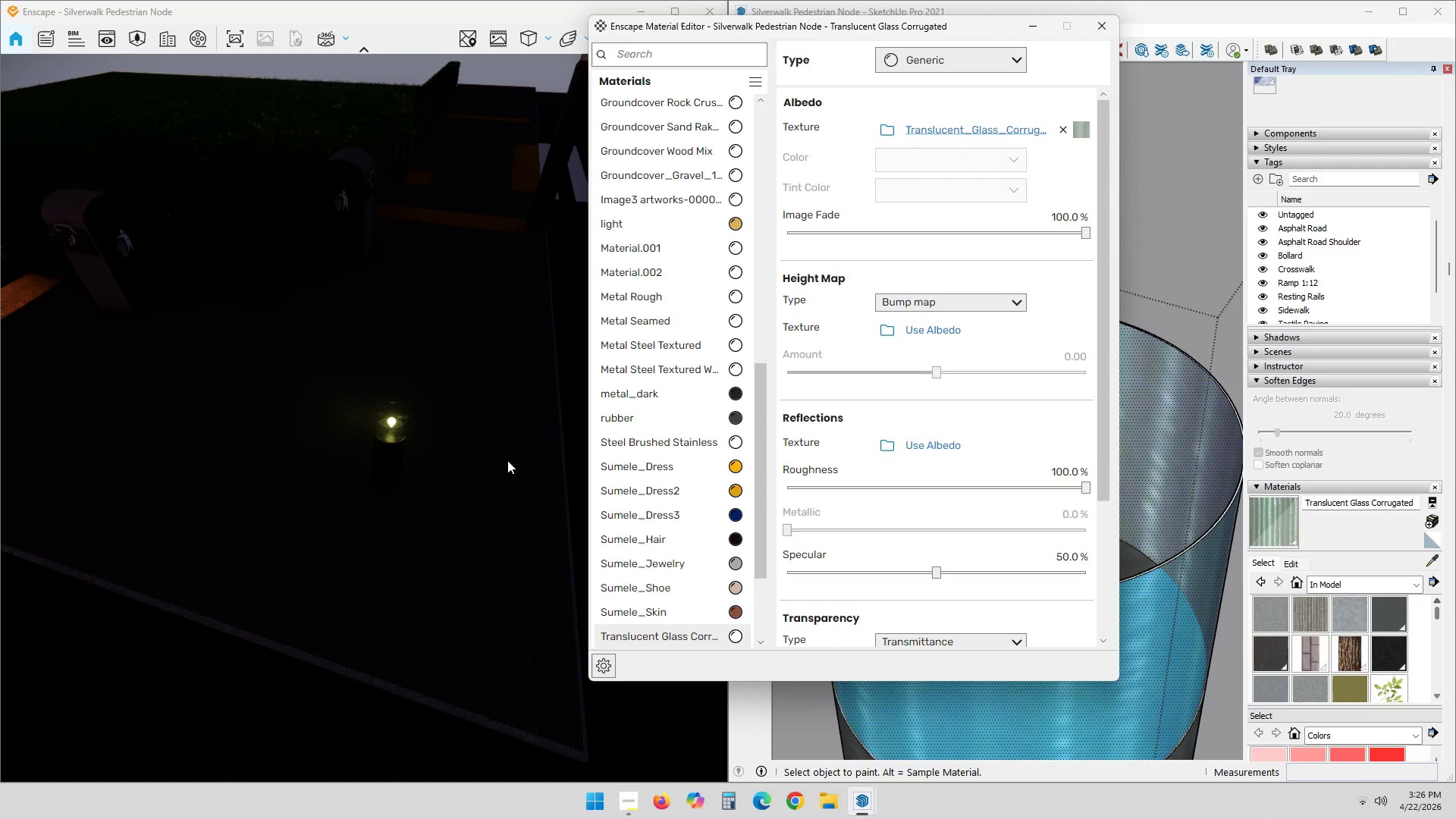 
scroll: coordinate [507, 456], scroll_direction: up, amount: 2.0
 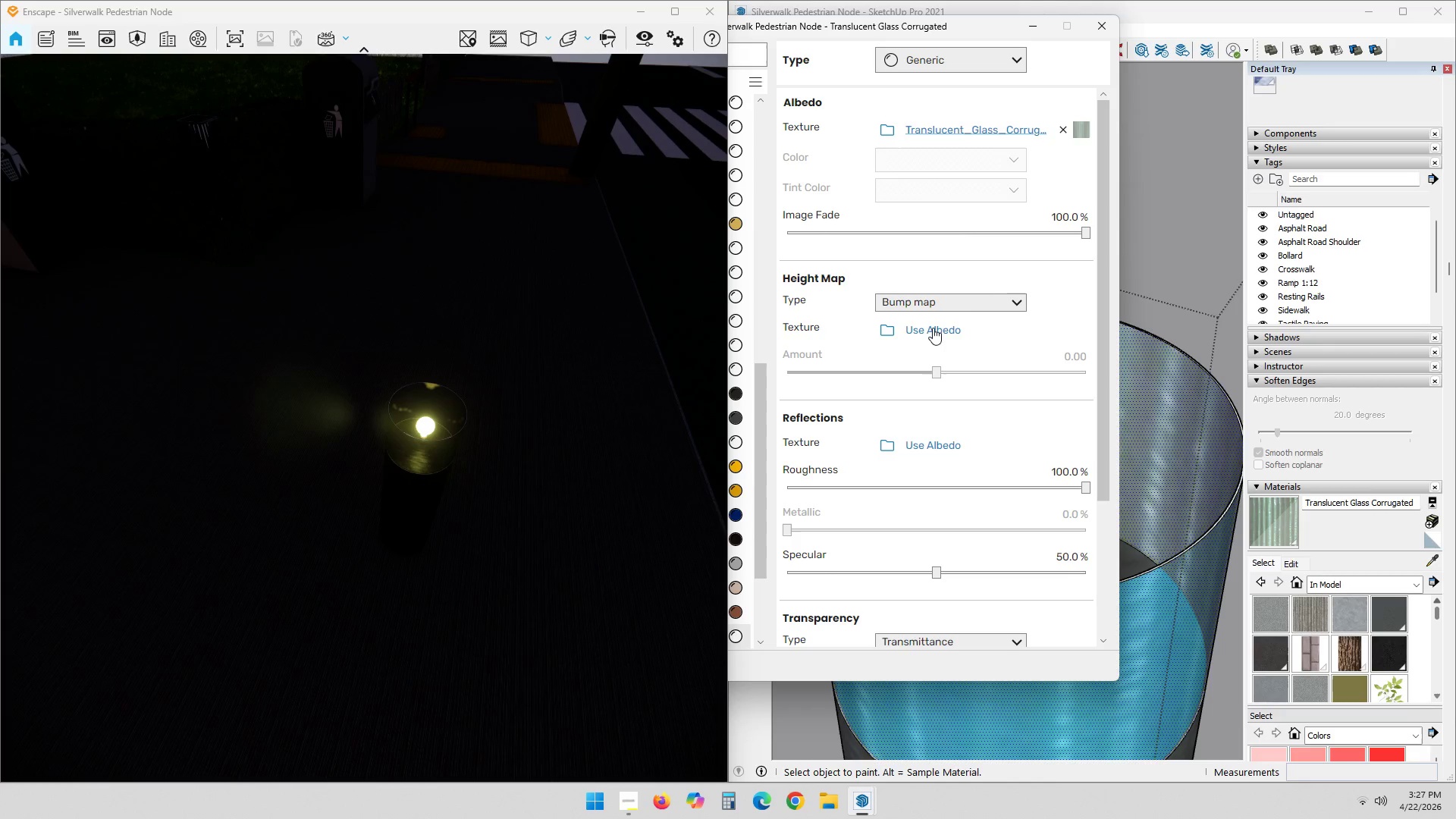 
left_click([1156, 429])
 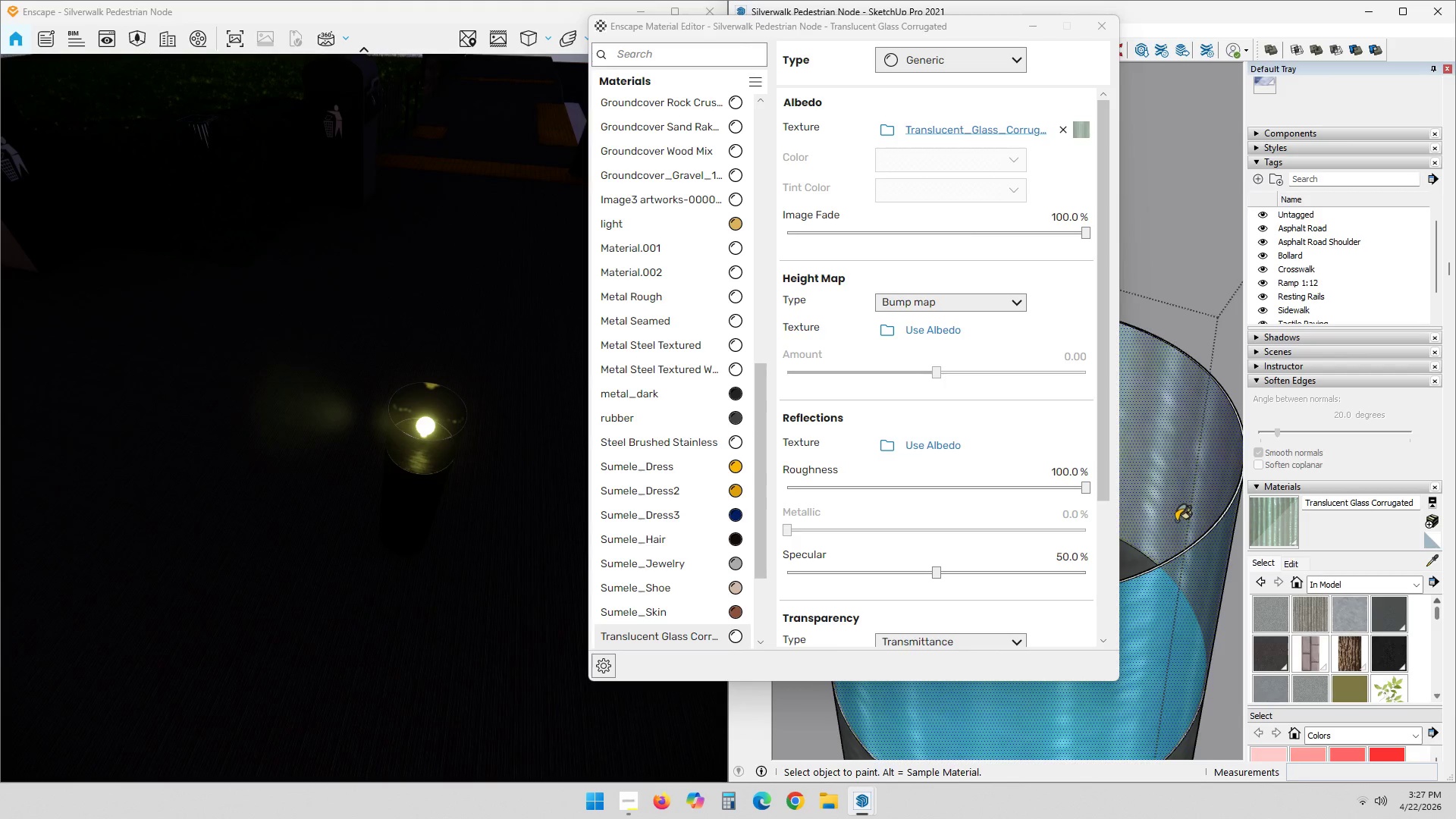 
left_click([1183, 614])
 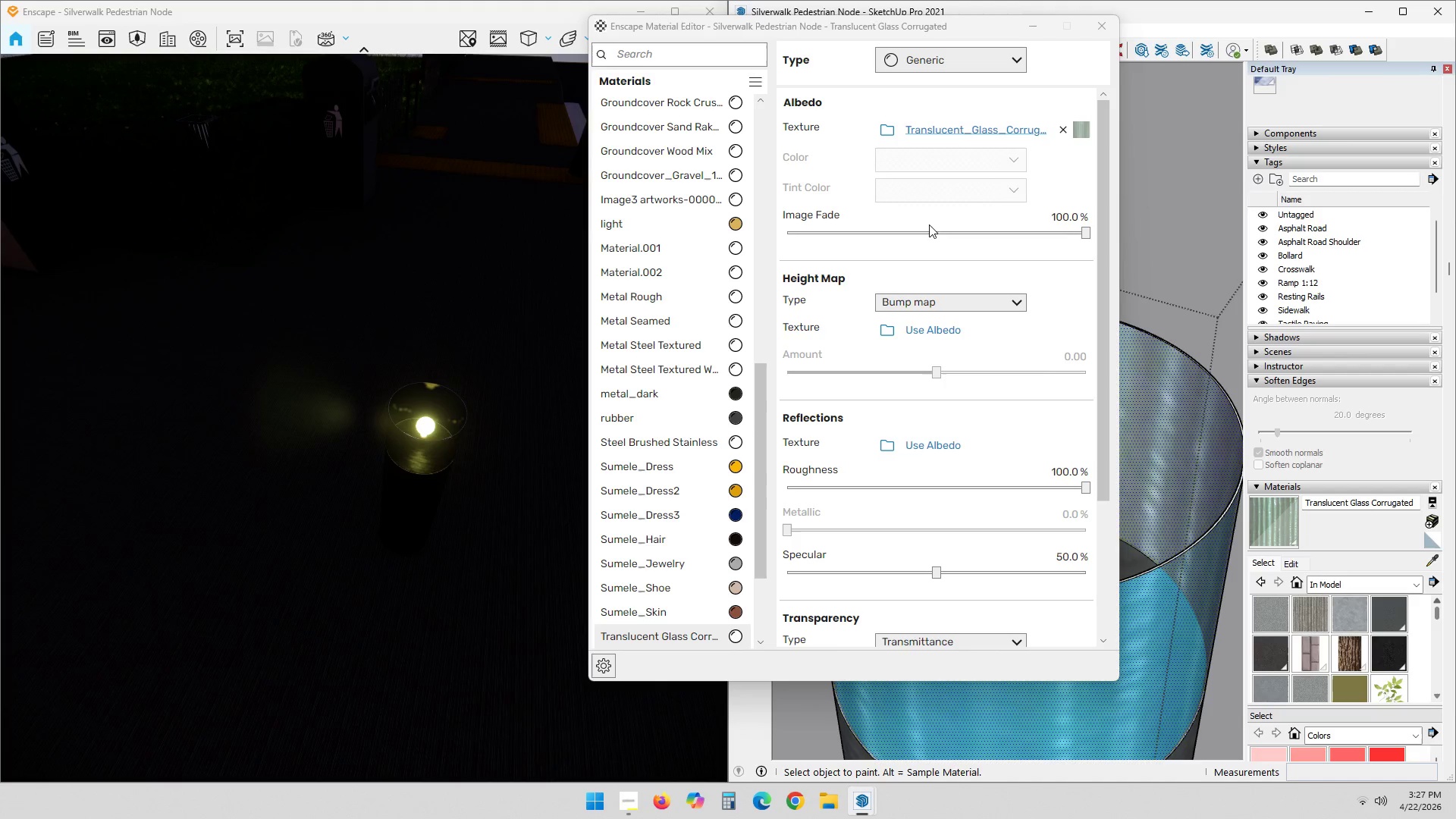 
key(Space)
 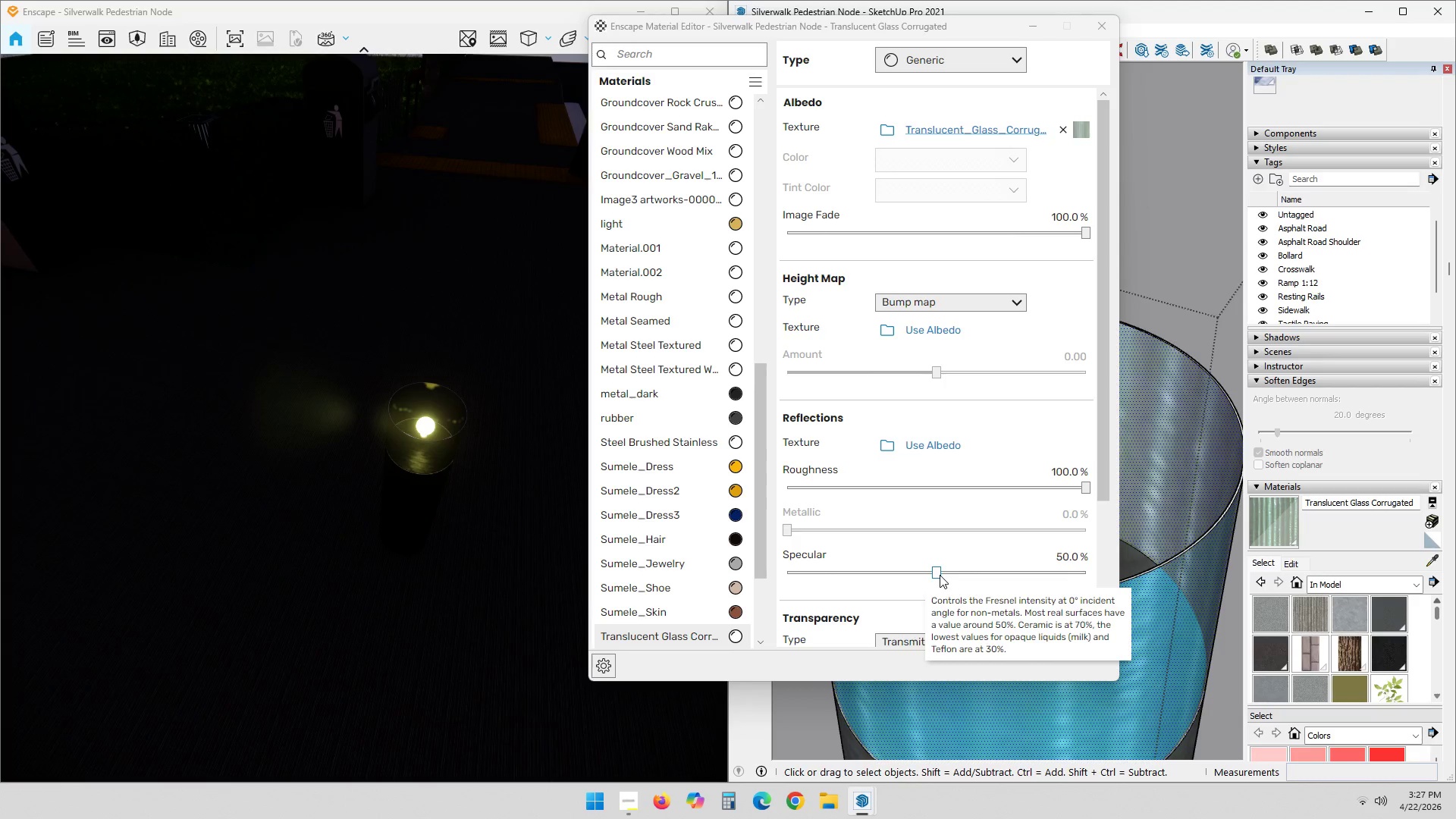 
wait(5.67)
 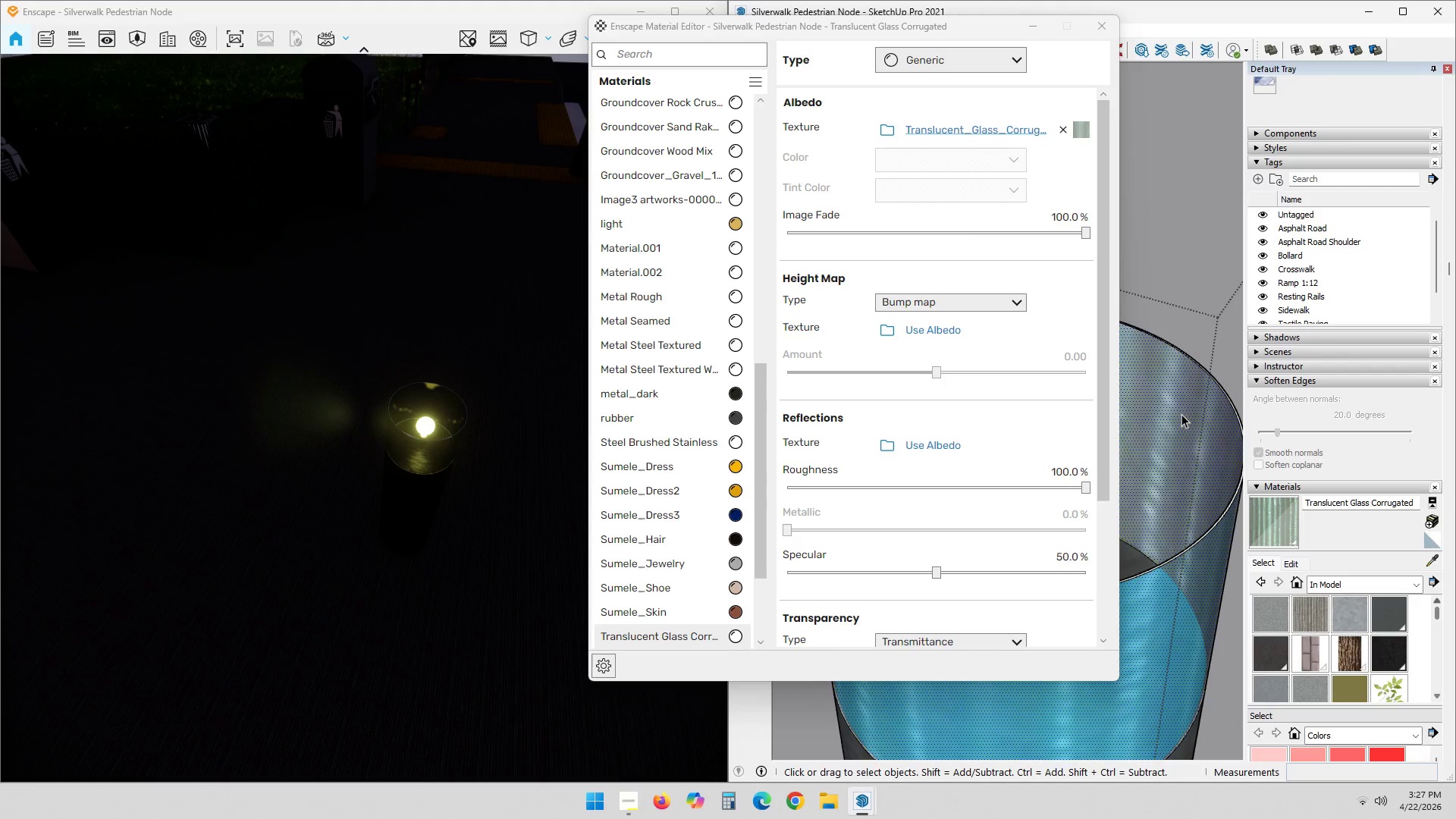 
left_click_drag(start_coordinate=[940, 575], to_coordinate=[1201, 594])
 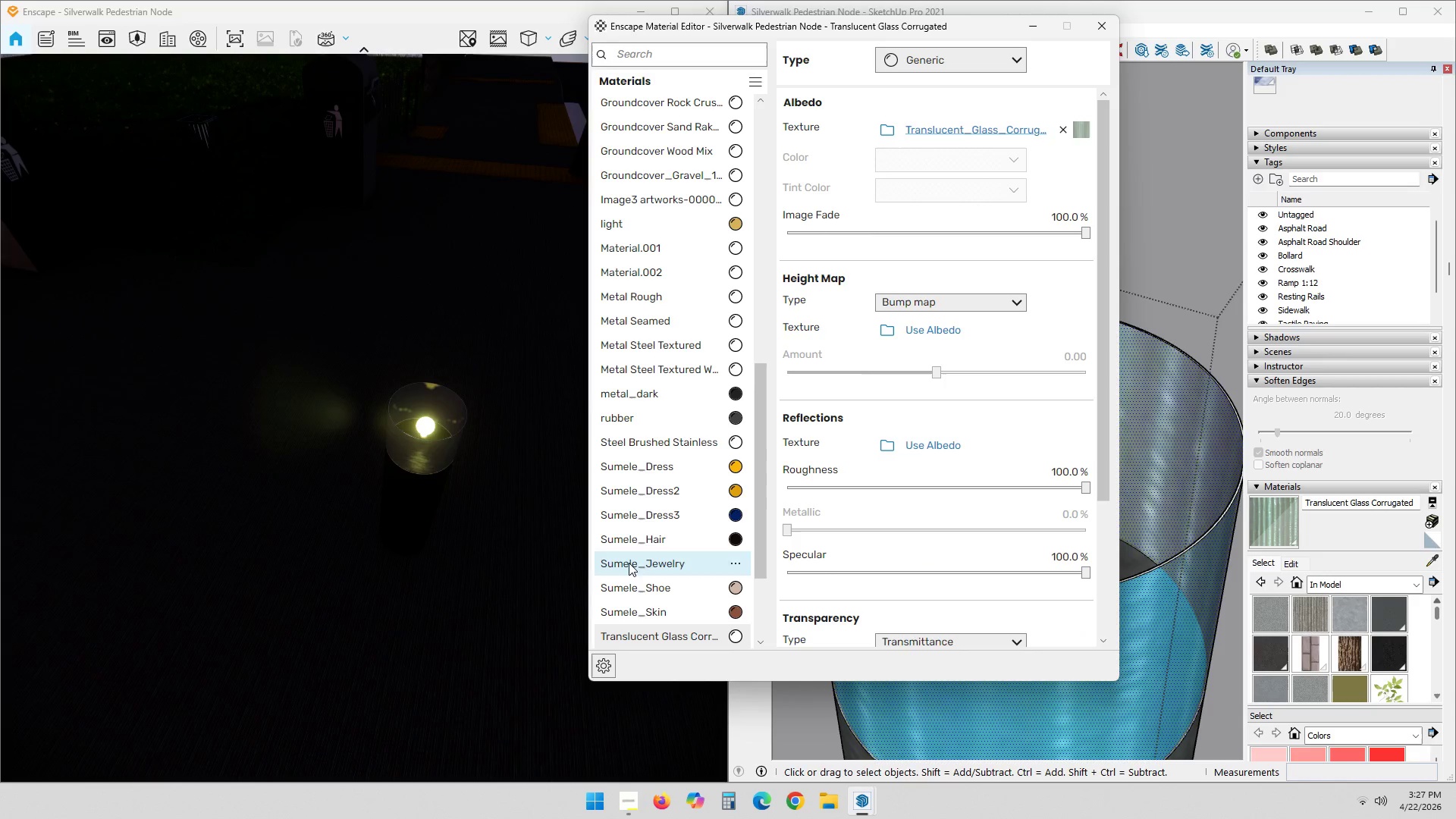 
scroll: coordinate [469, 449], scroll_direction: up, amount: 1.0
 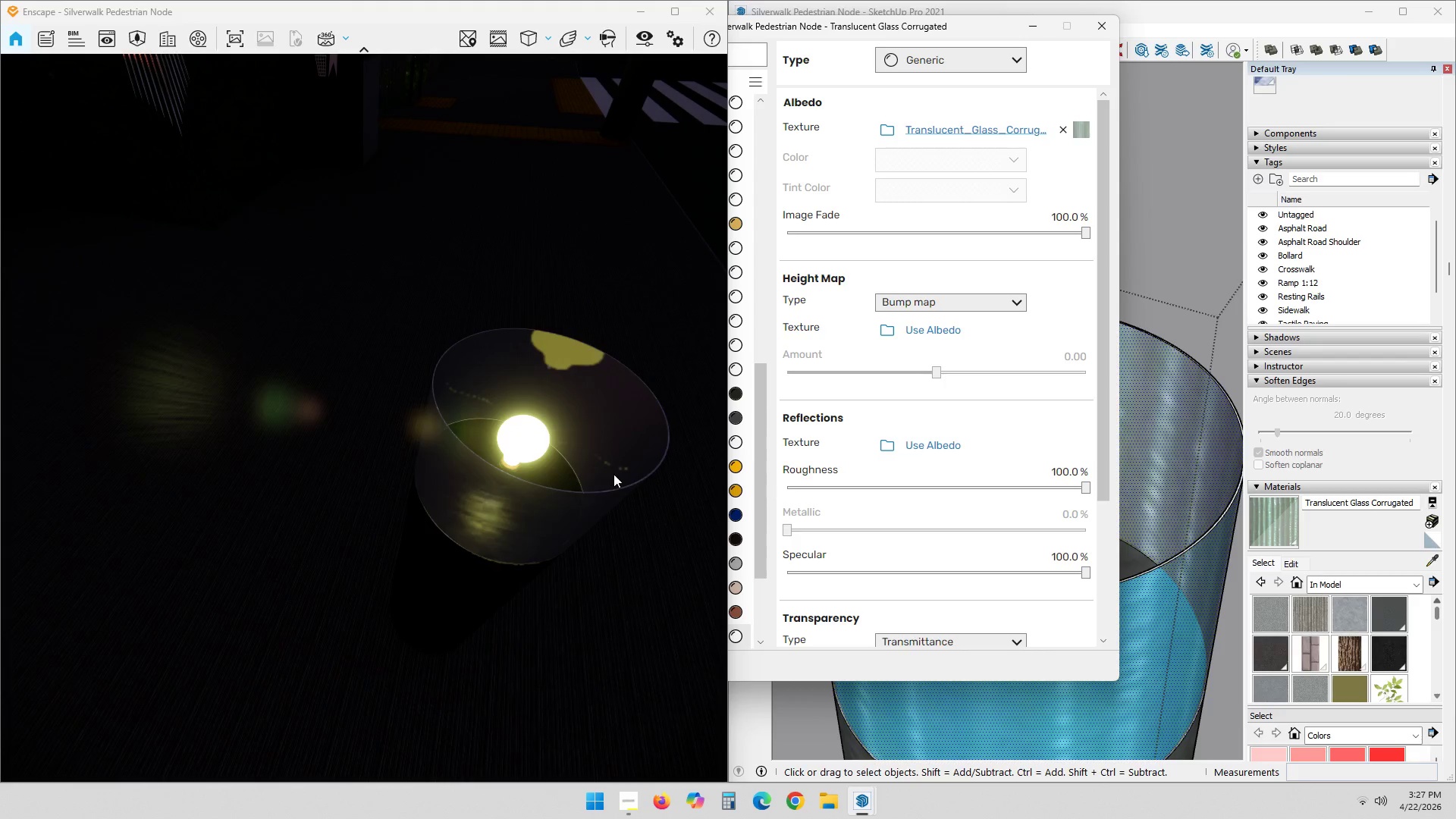 
key(Shift+ShiftLeft)
 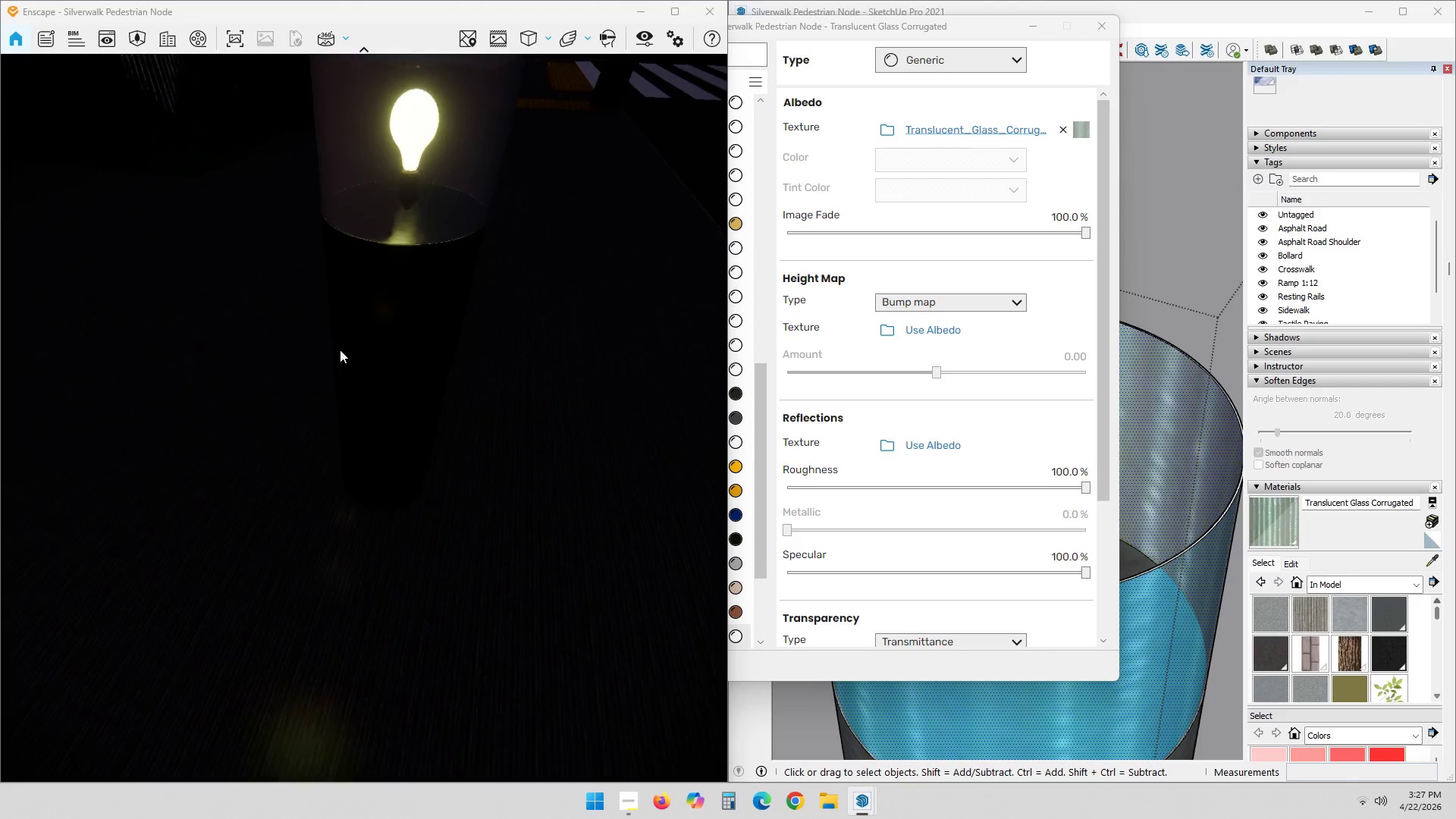 
hold_key(key=ShiftLeft, duration=1.45)
 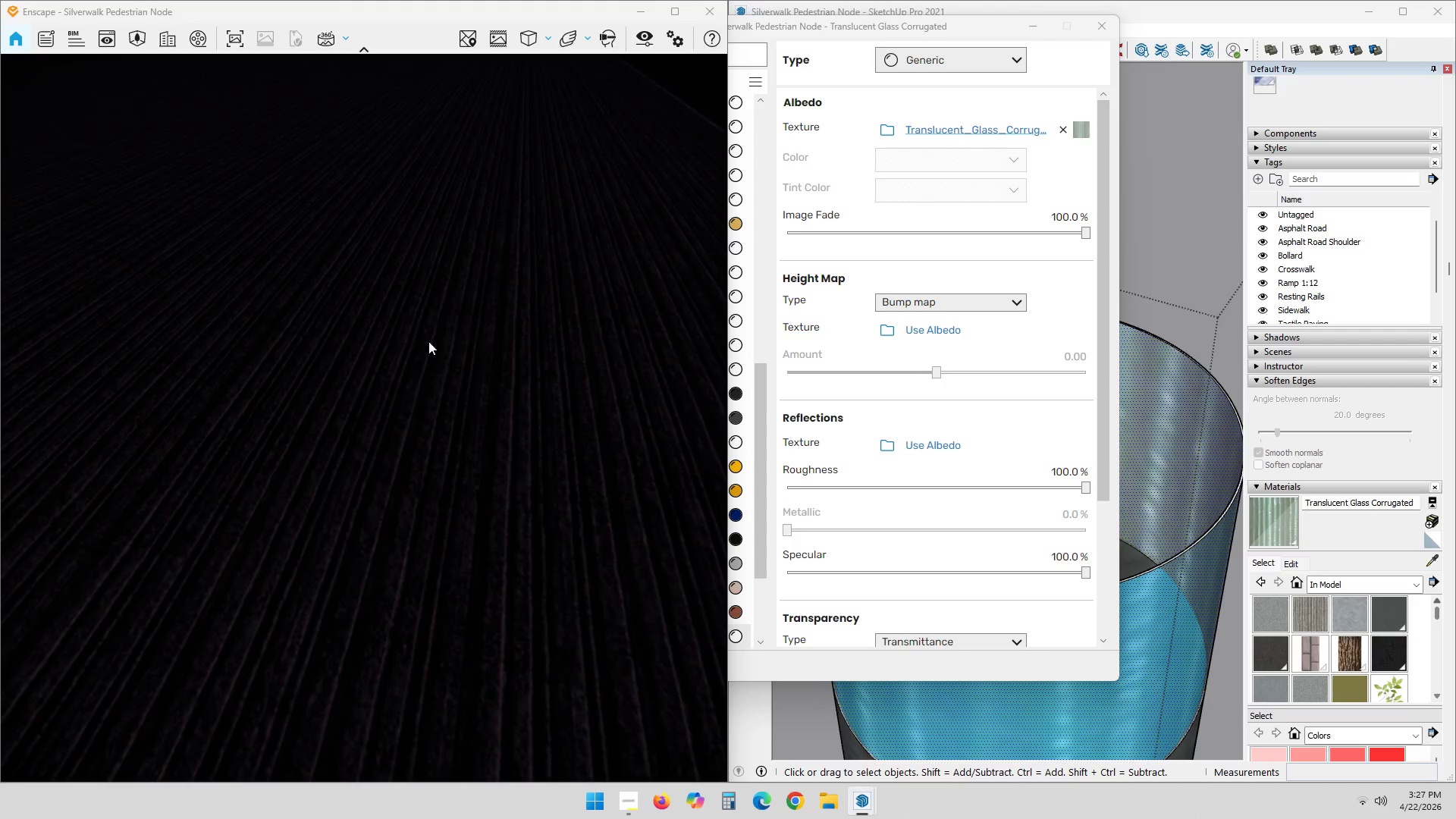 
key(Shift+ShiftLeft)
 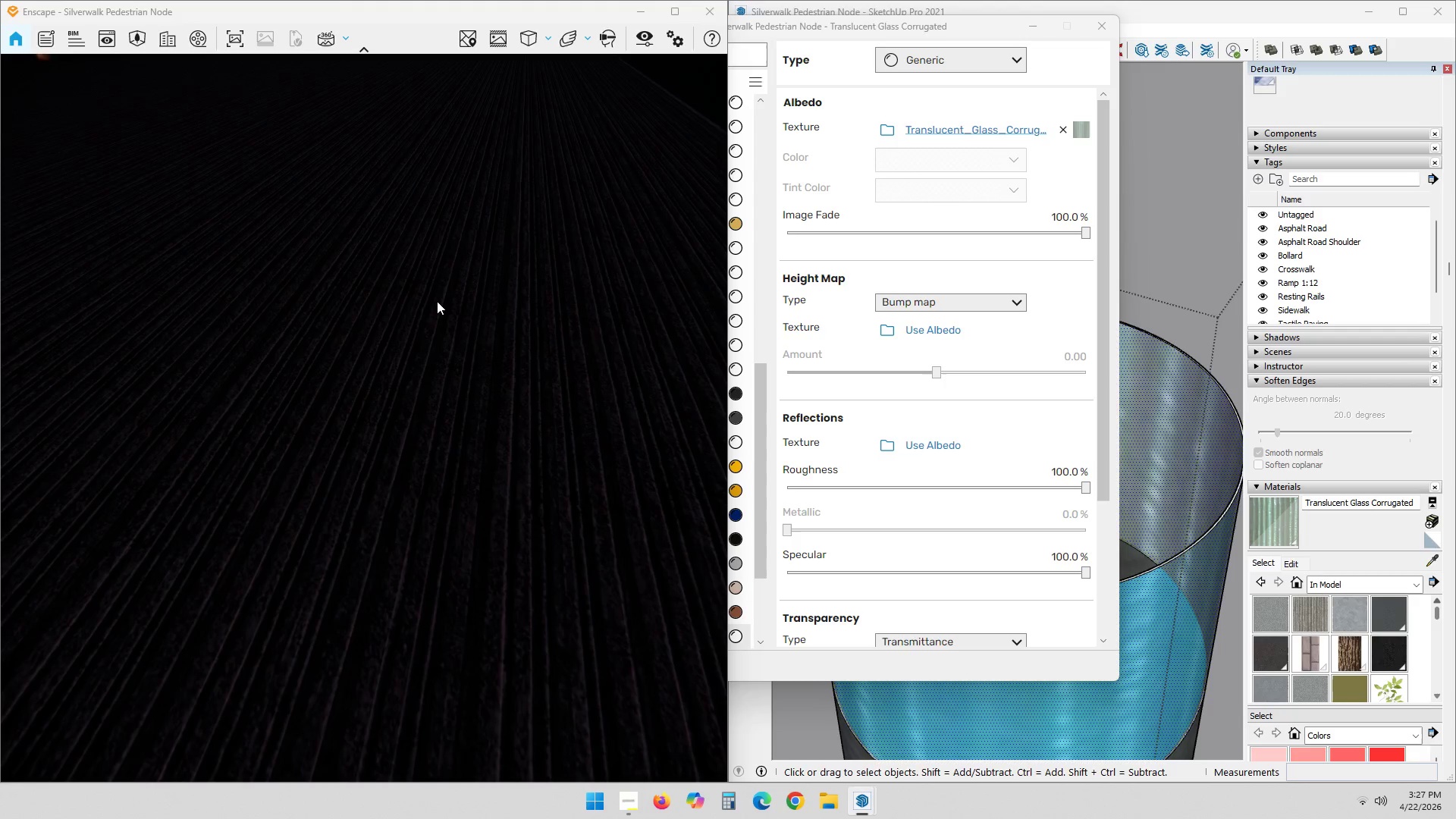 
left_click_drag(start_coordinate=[437, 331], to_coordinate=[405, 179])
 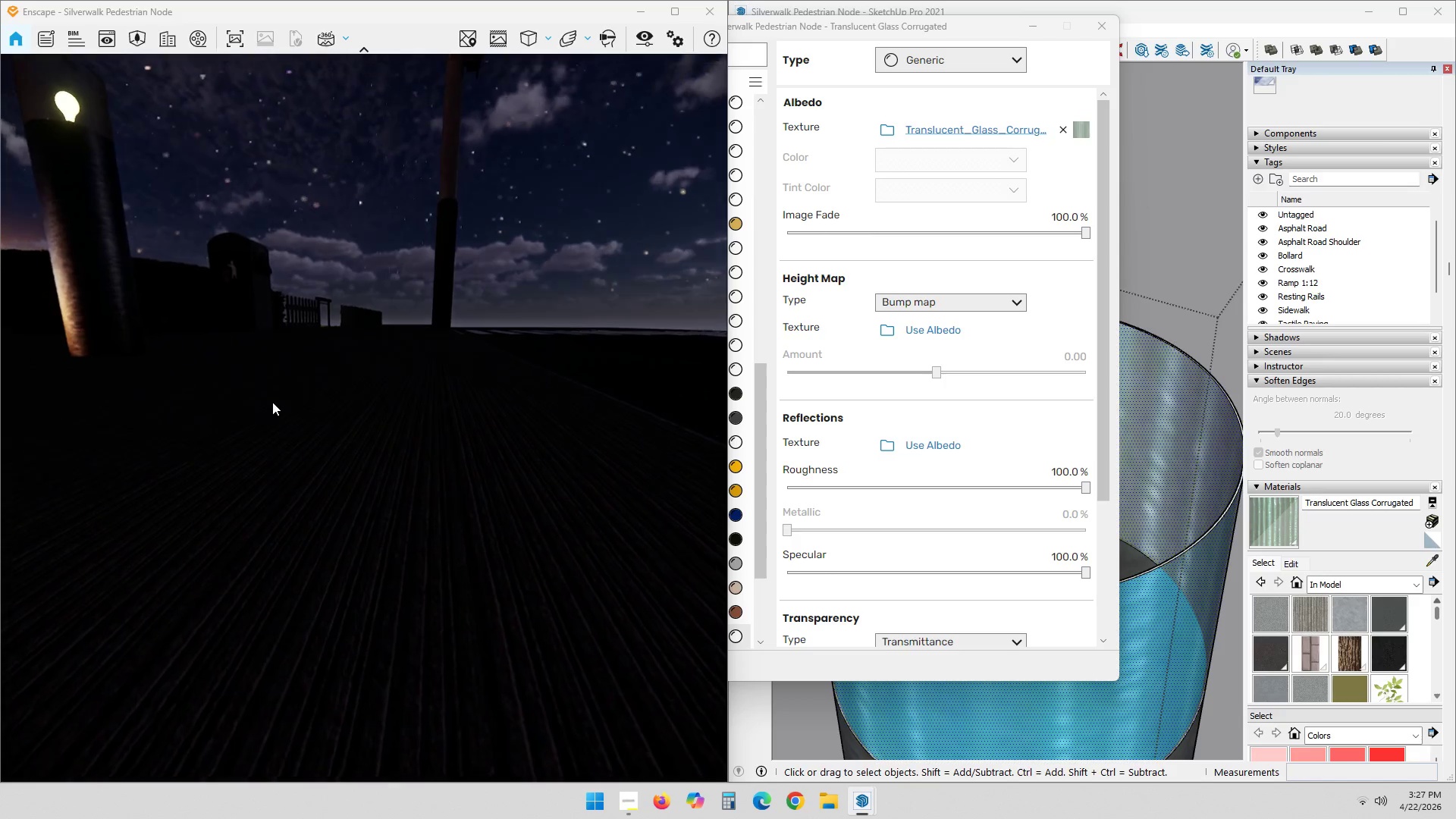 
hold_key(key=ShiftLeft, duration=1.72)
 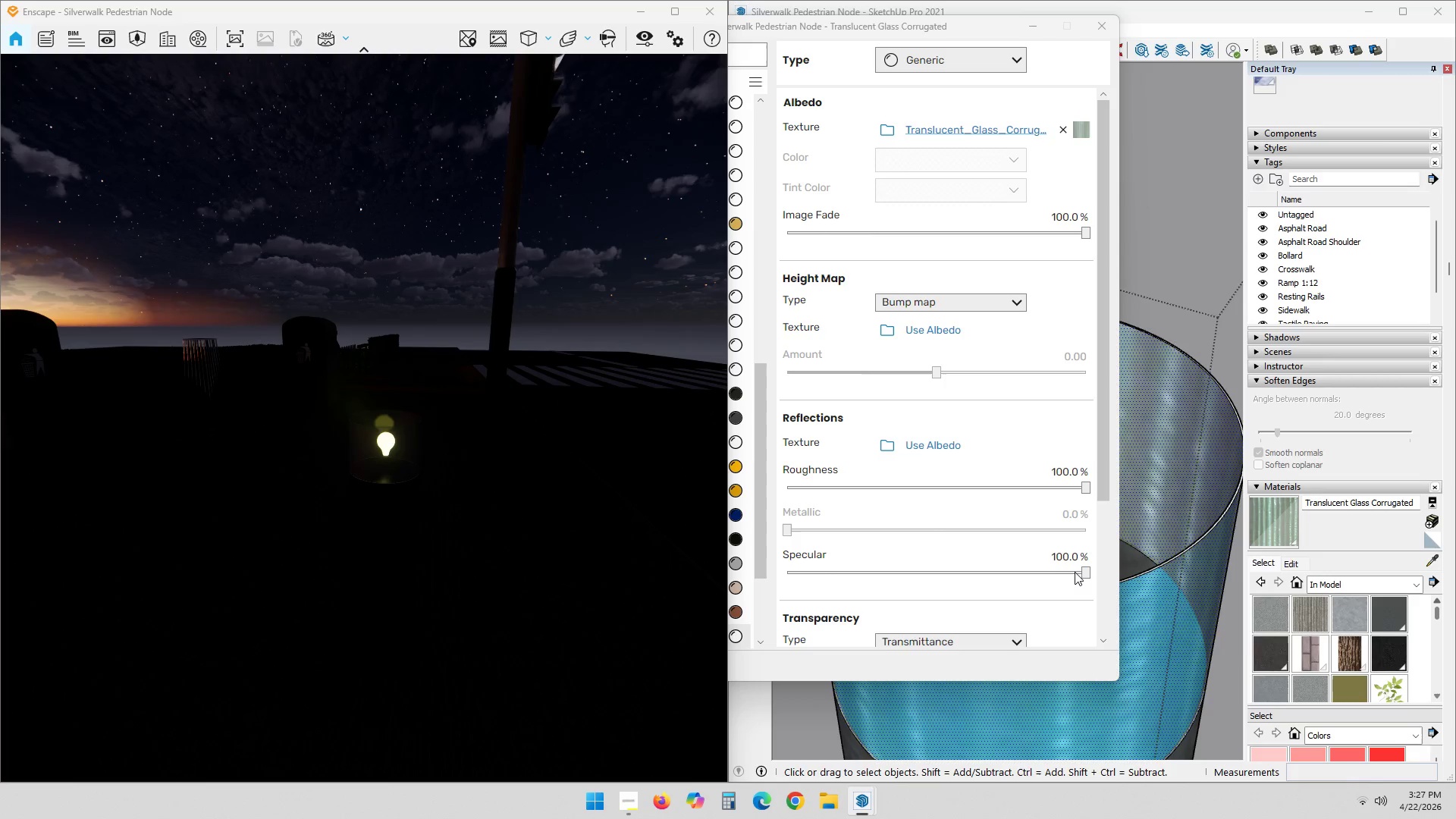 
left_click_drag(start_coordinate=[1084, 576], to_coordinate=[800, 587])
 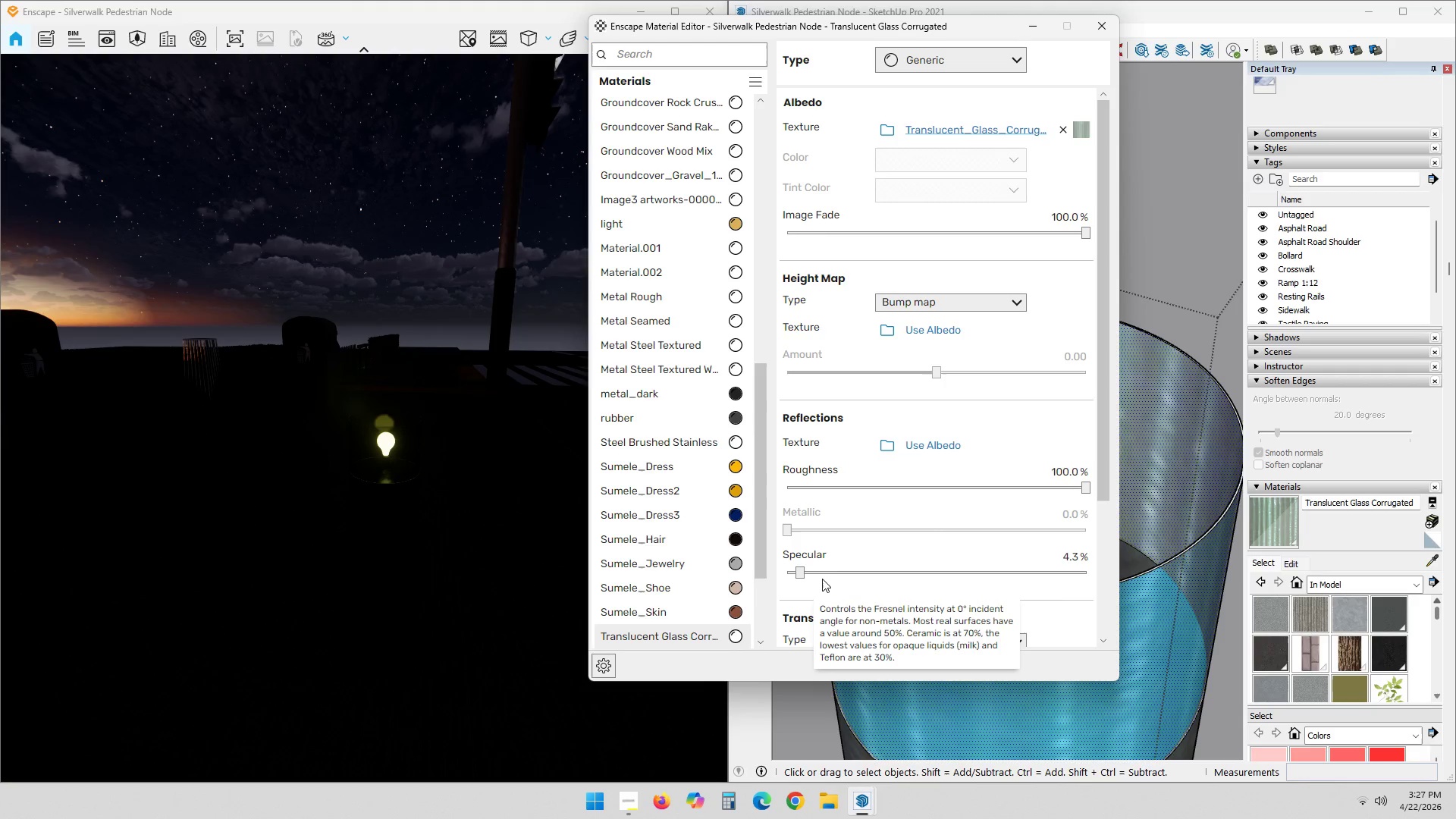 
left_click_drag(start_coordinate=[802, 570], to_coordinate=[1168, 601])
 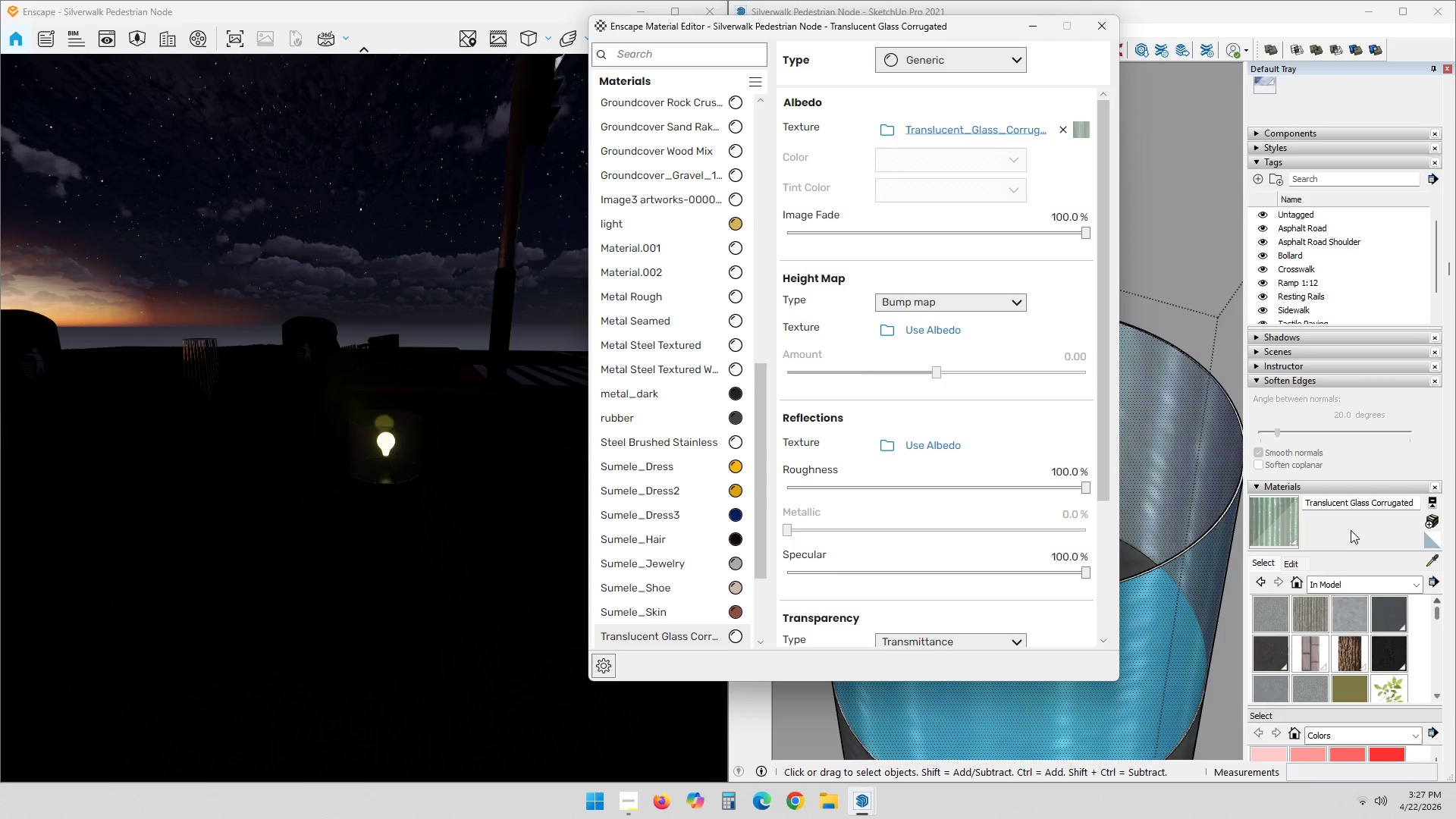 
left_click([1434, 563])
 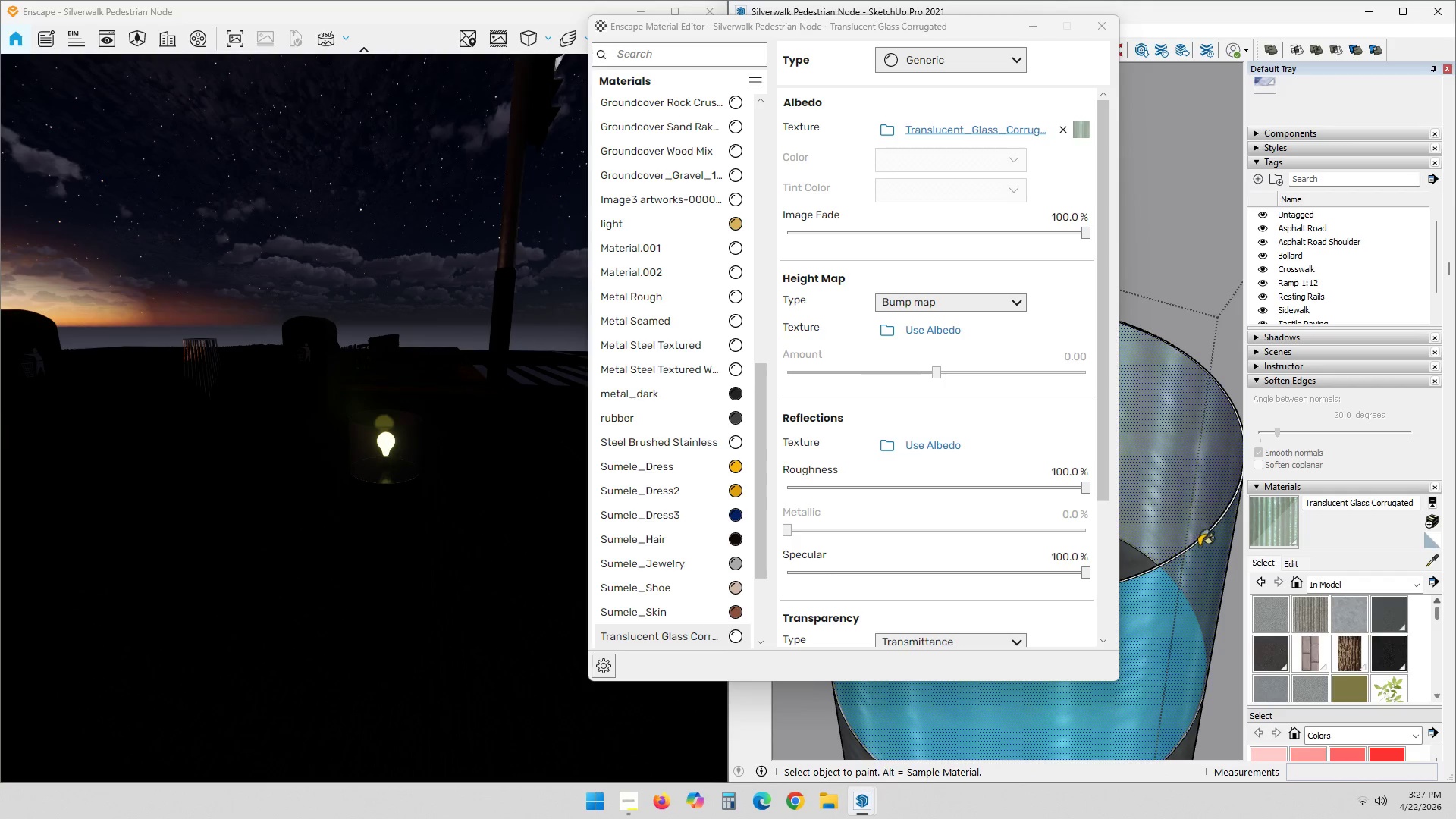 
left_click([1199, 591])
 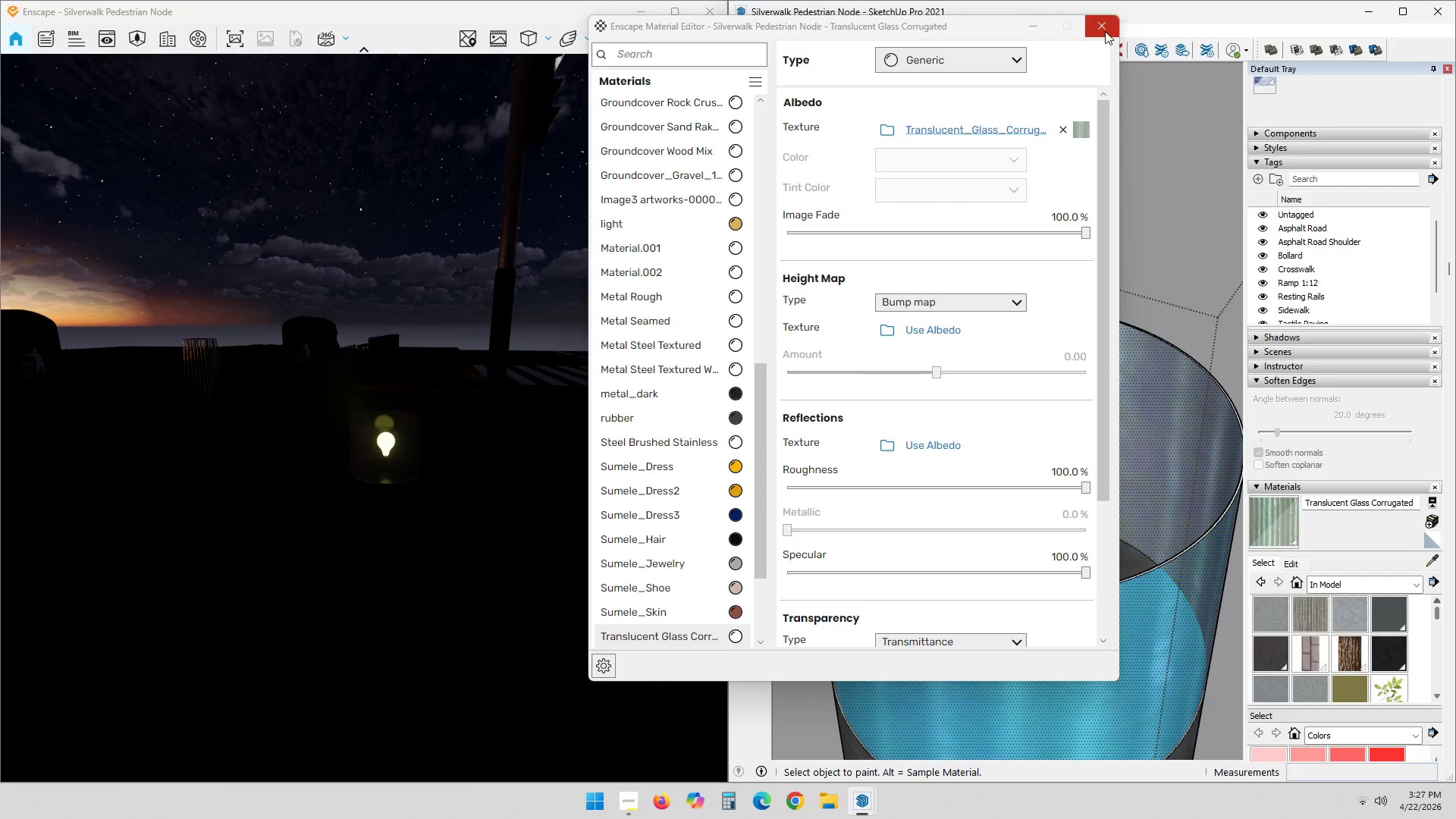 
wait(11.11)
 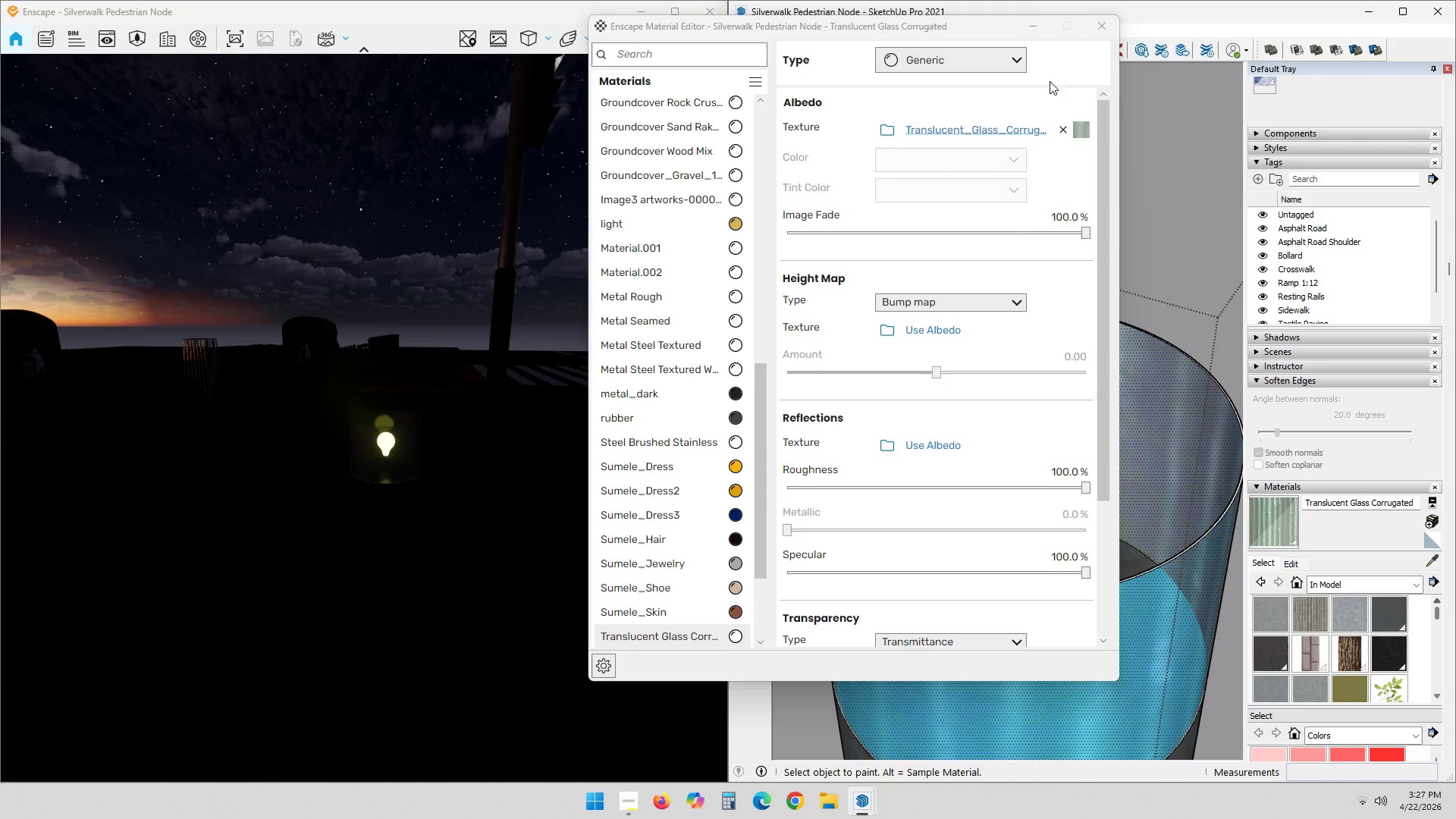 
hold_key(key=ShiftLeft, duration=0.48)
scroll: coordinate [1150, 406], scroll_direction: down, amount: 6.0
 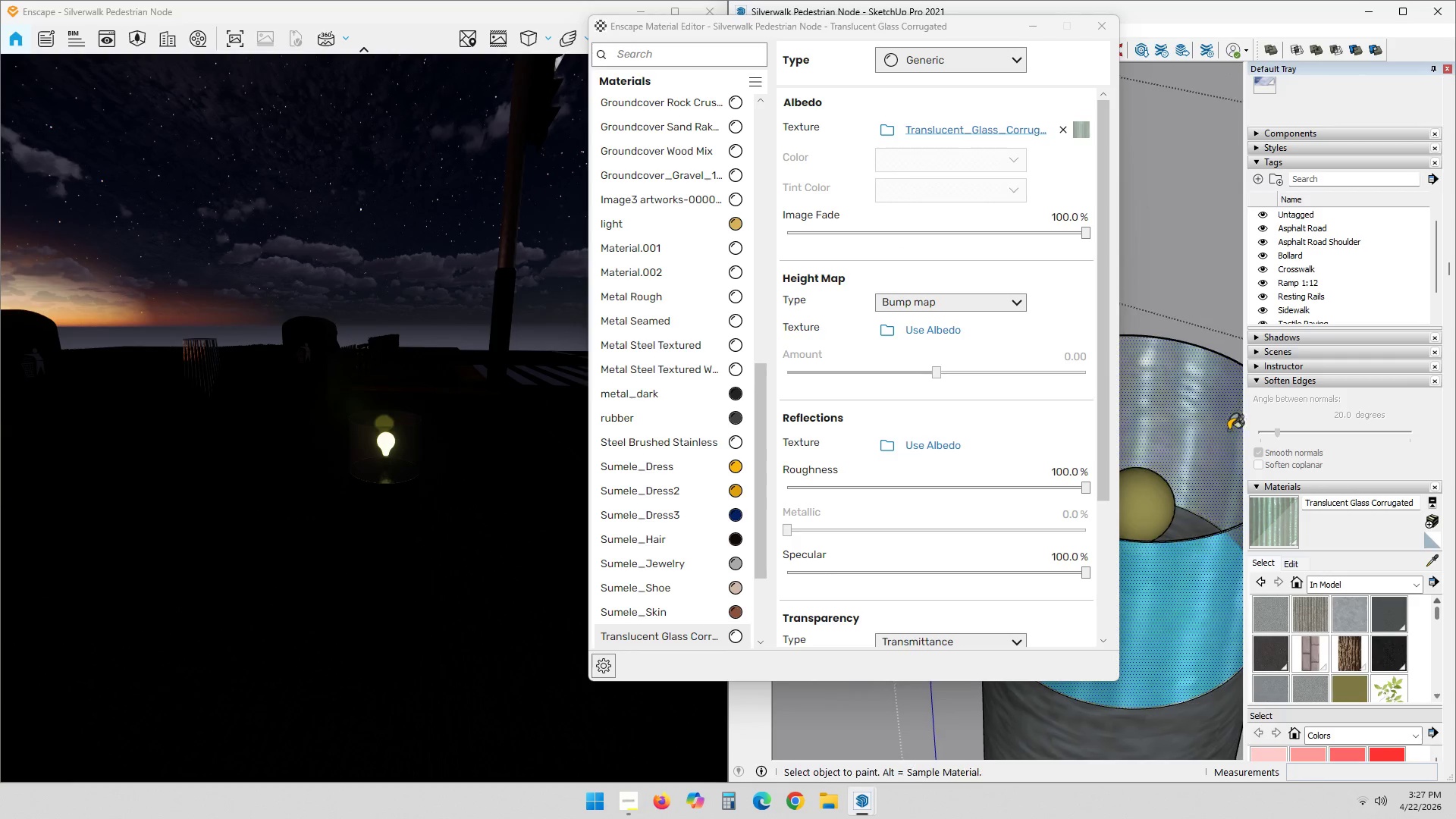 
key(Shift+ShiftLeft)
 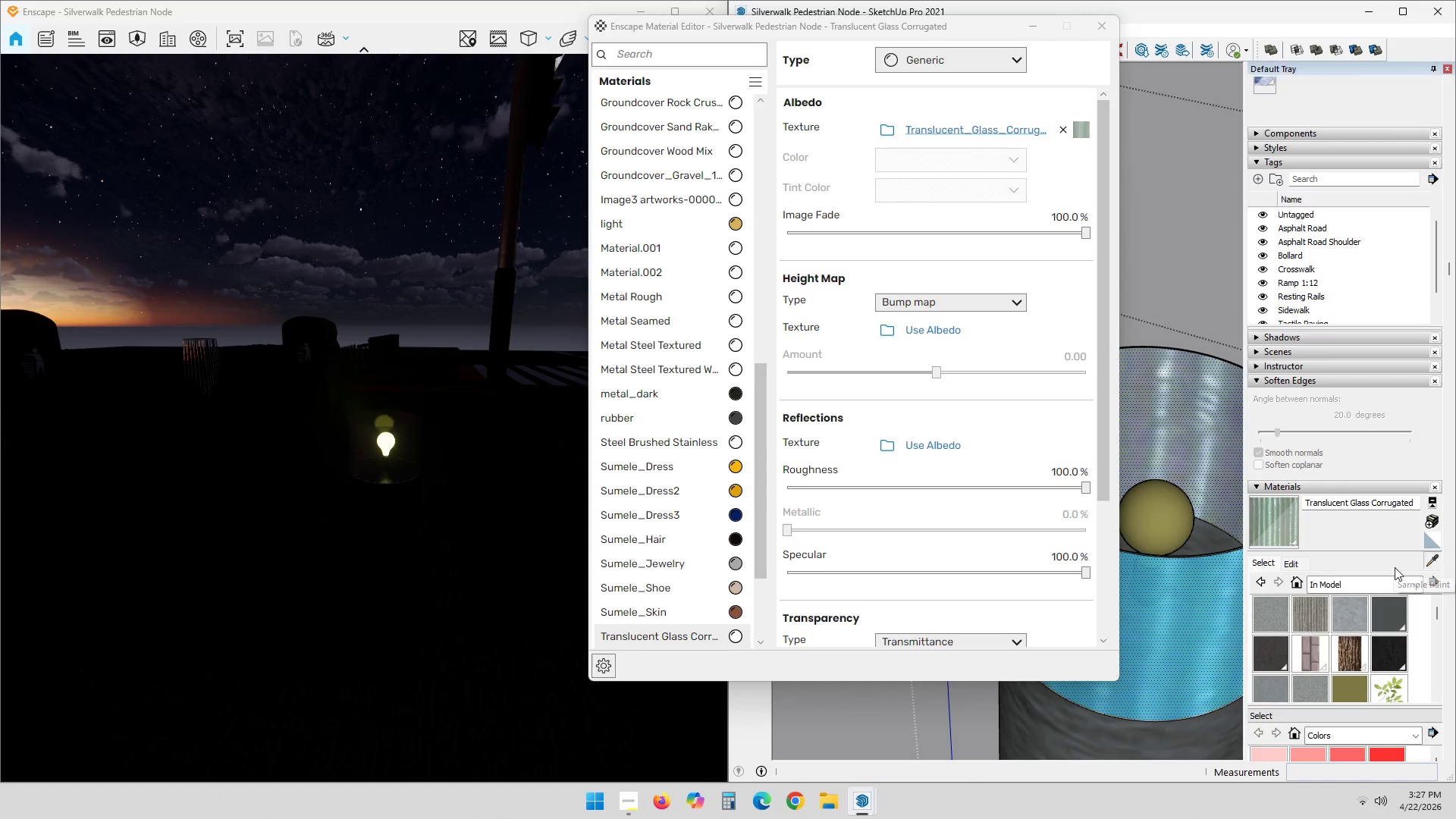 
key(Space)
 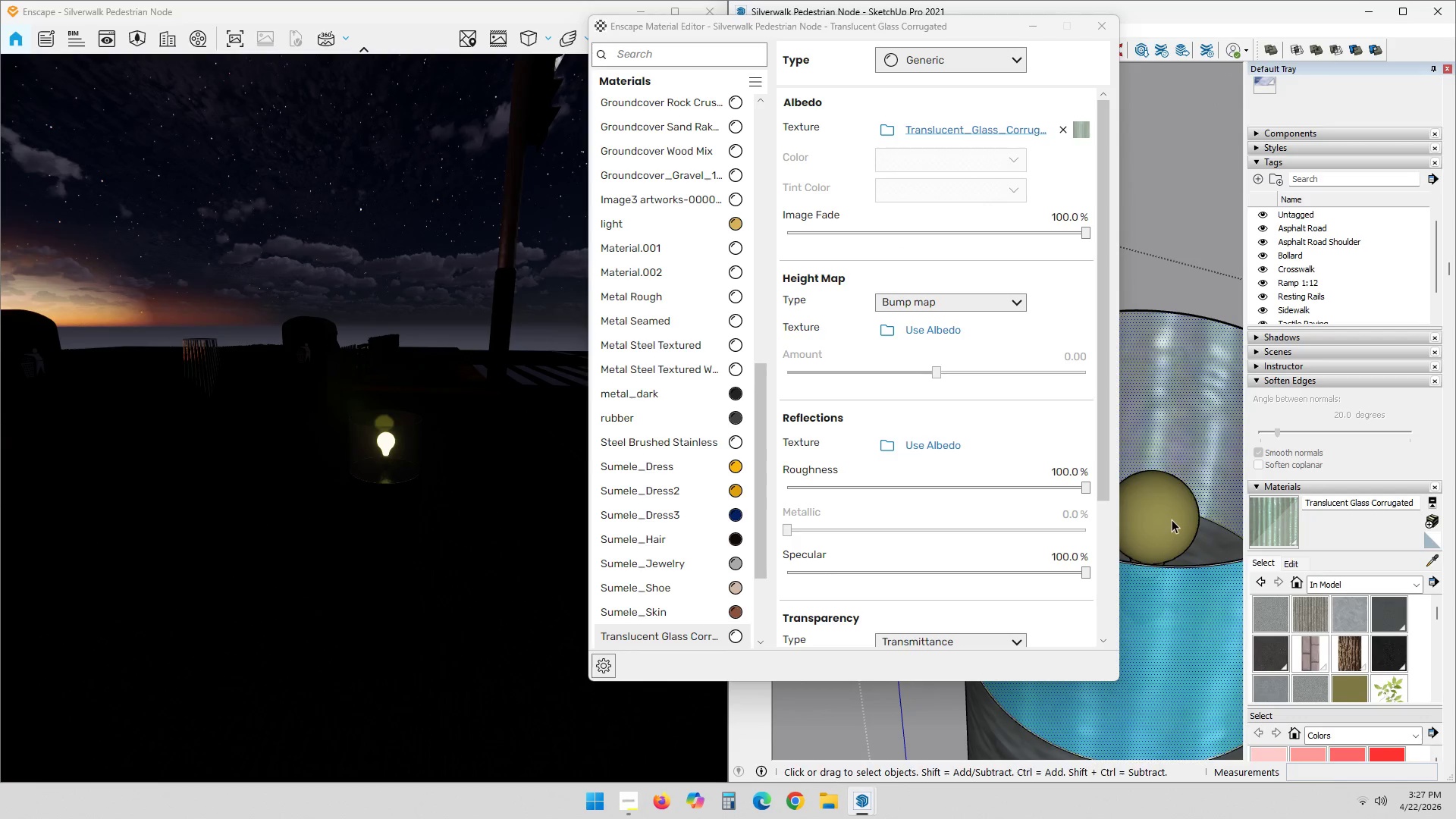 
left_click([1172, 517])
 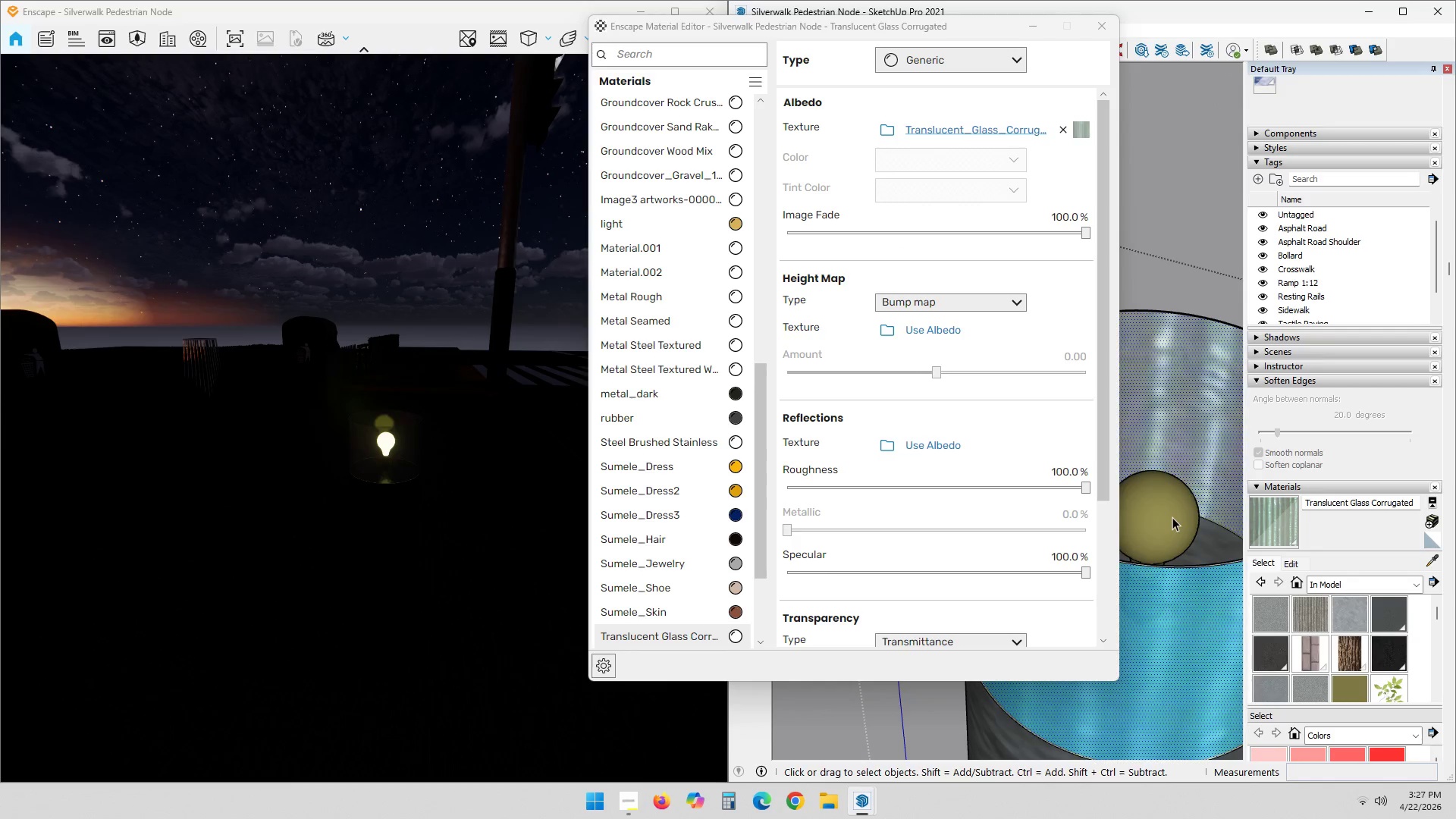 
scroll: coordinate [1171, 521], scroll_direction: up, amount: 2.0
 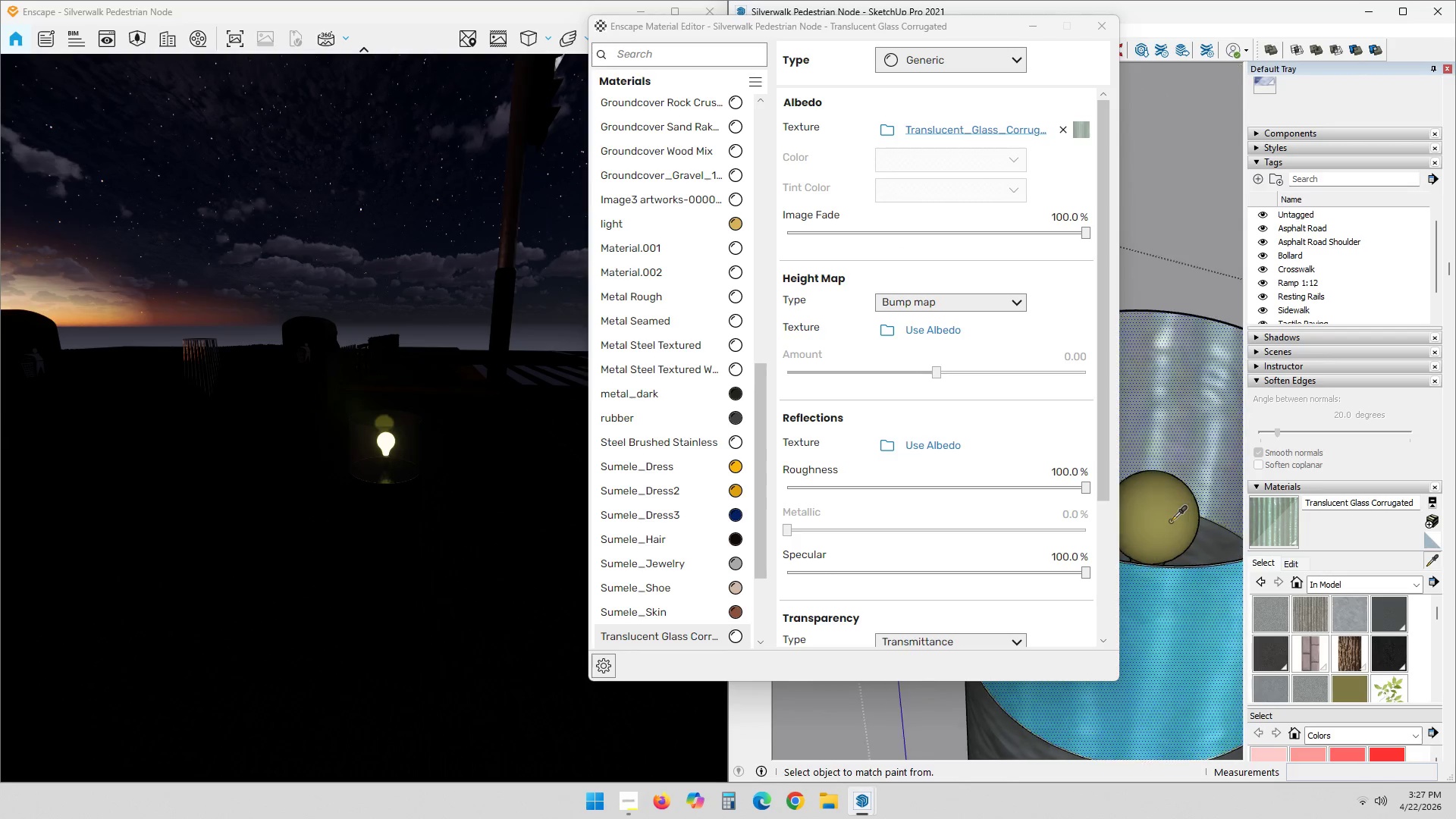 
double_click([1172, 517])
 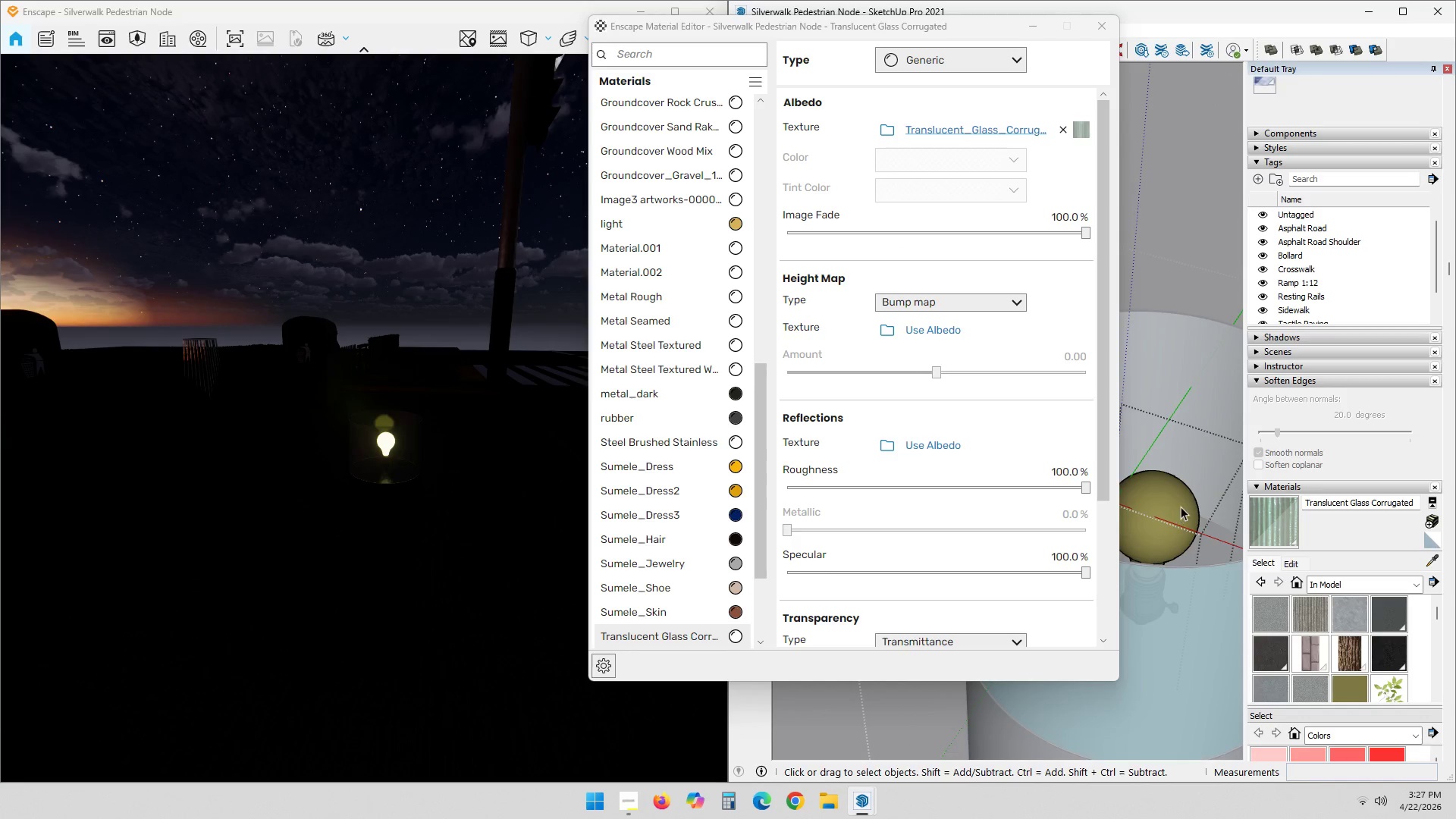 
double_click([1180, 506])
 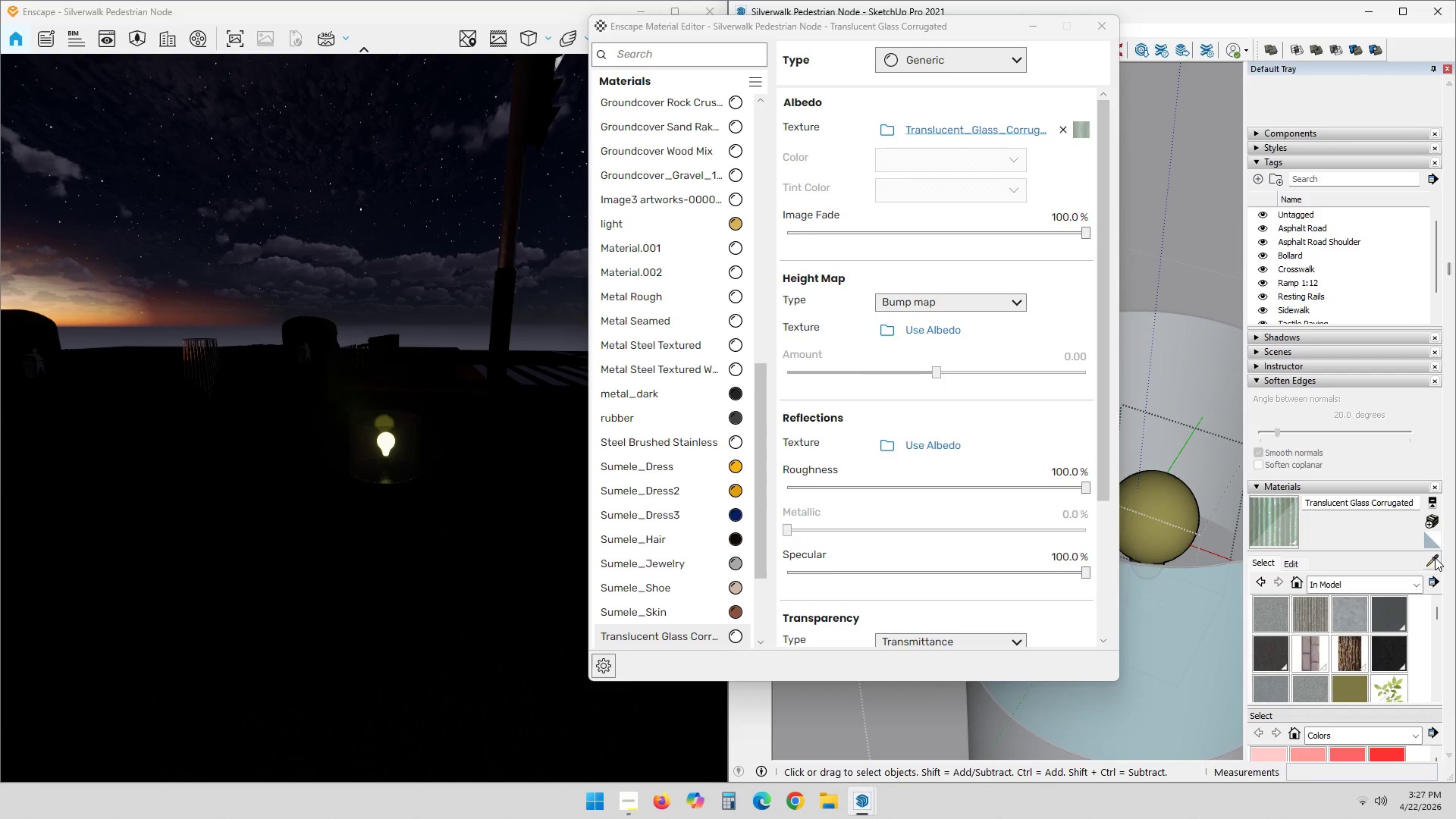 
left_click_drag(start_coordinate=[1398, 556], to_coordinate=[1404, 556])
 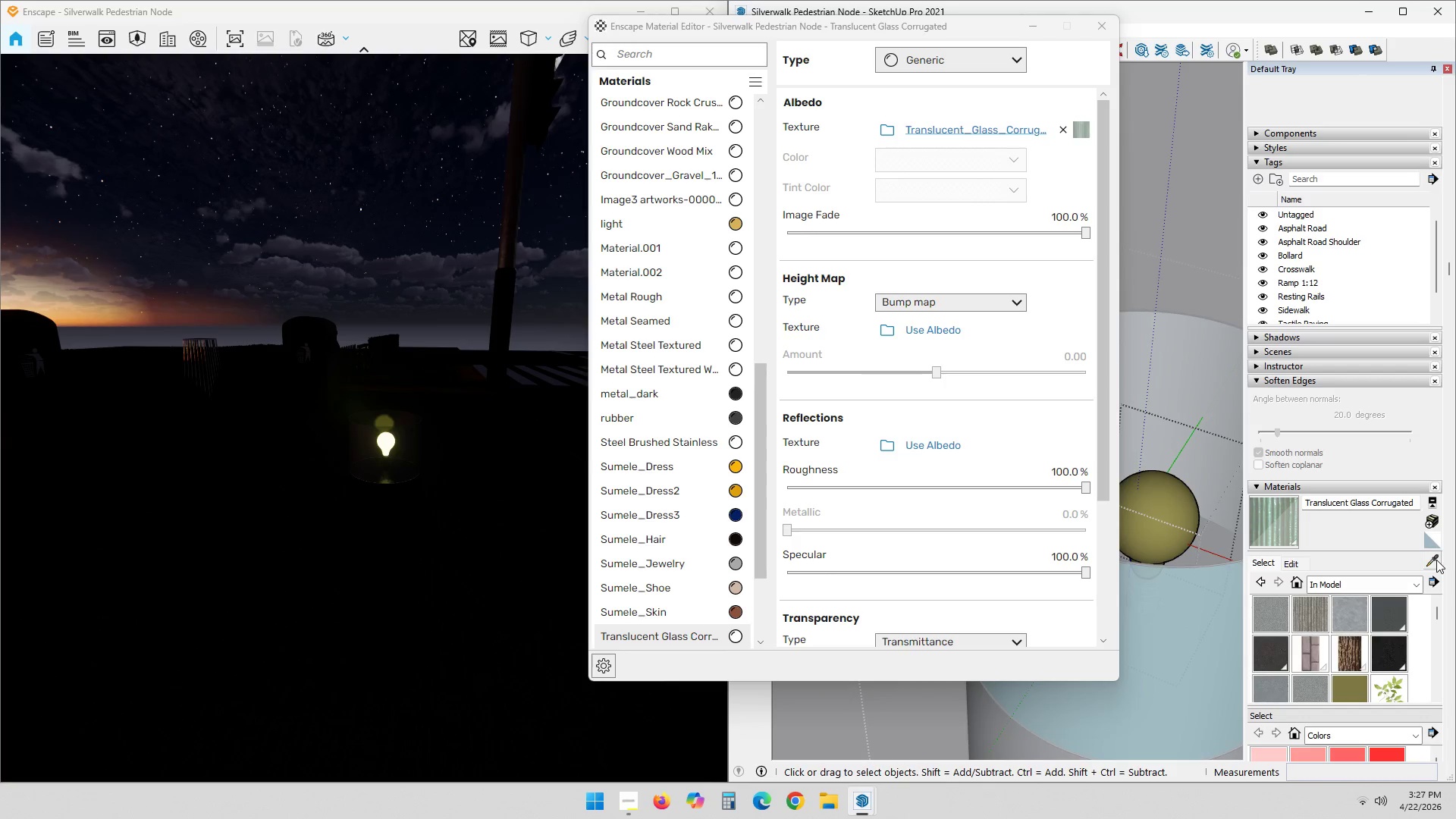 
left_click_drag(start_coordinate=[1436, 560], to_coordinate=[1425, 558])
 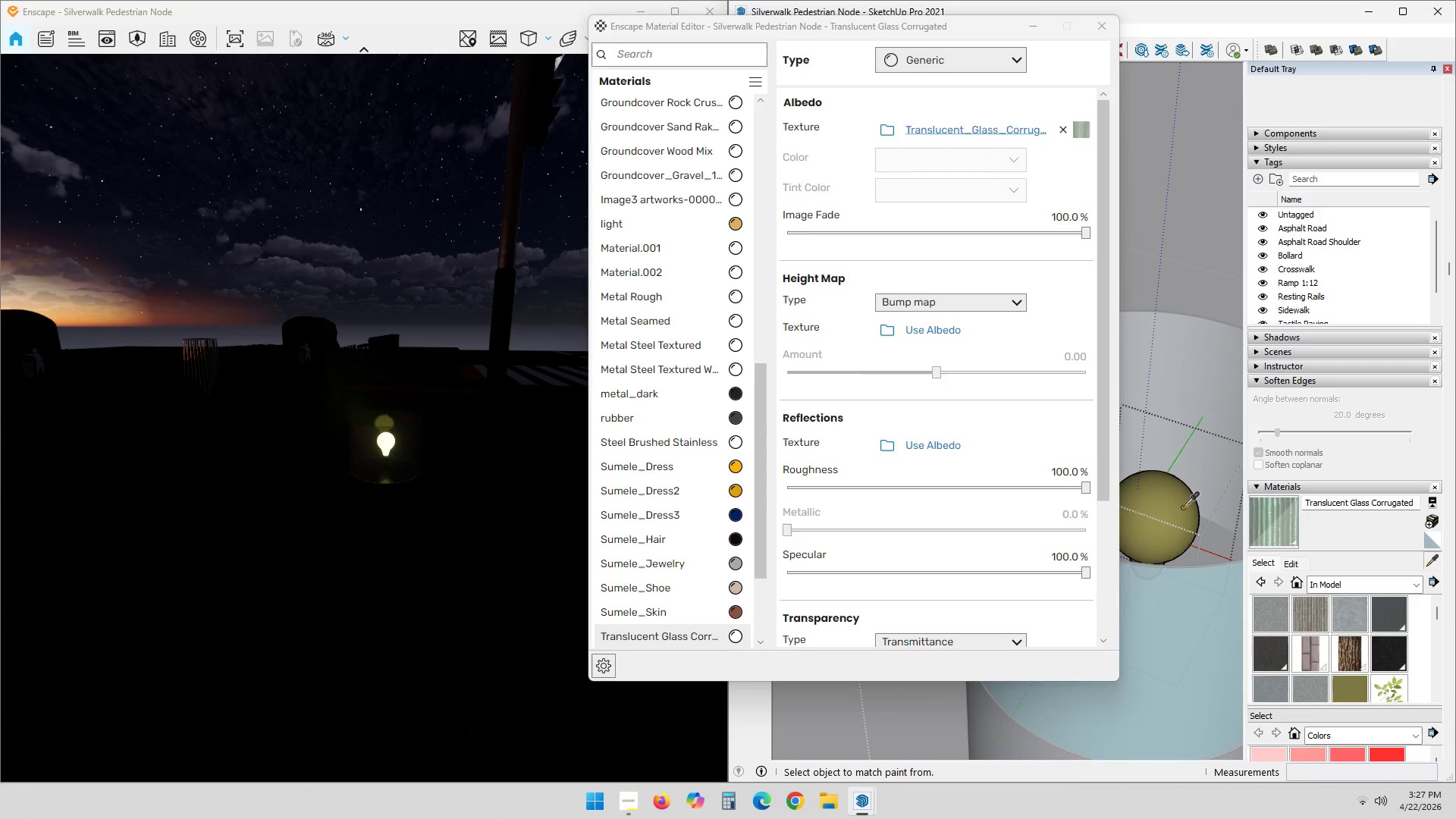 
double_click([1179, 507])
 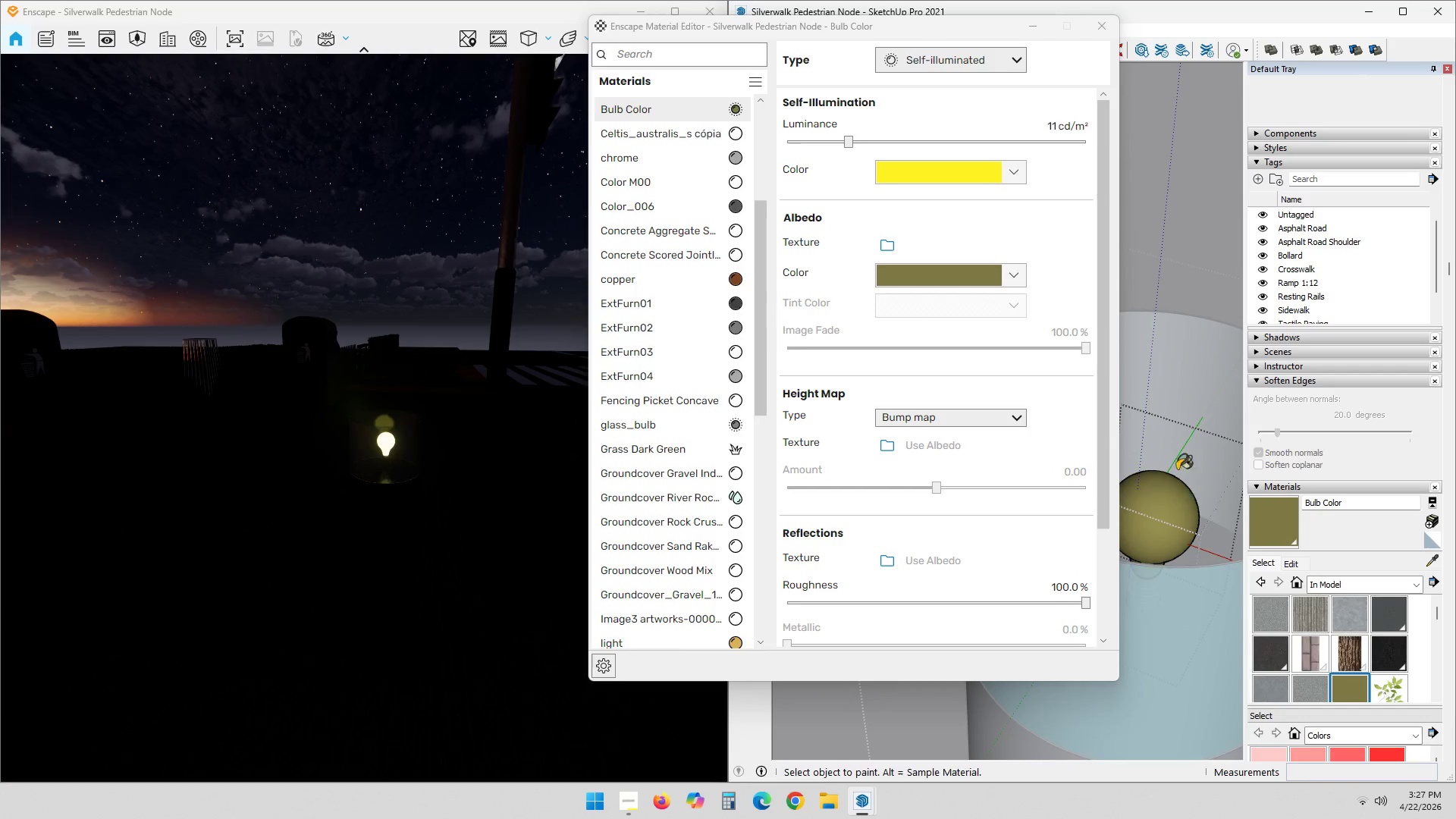 
scroll: coordinate [1135, 374], scroll_direction: down, amount: 8.0
 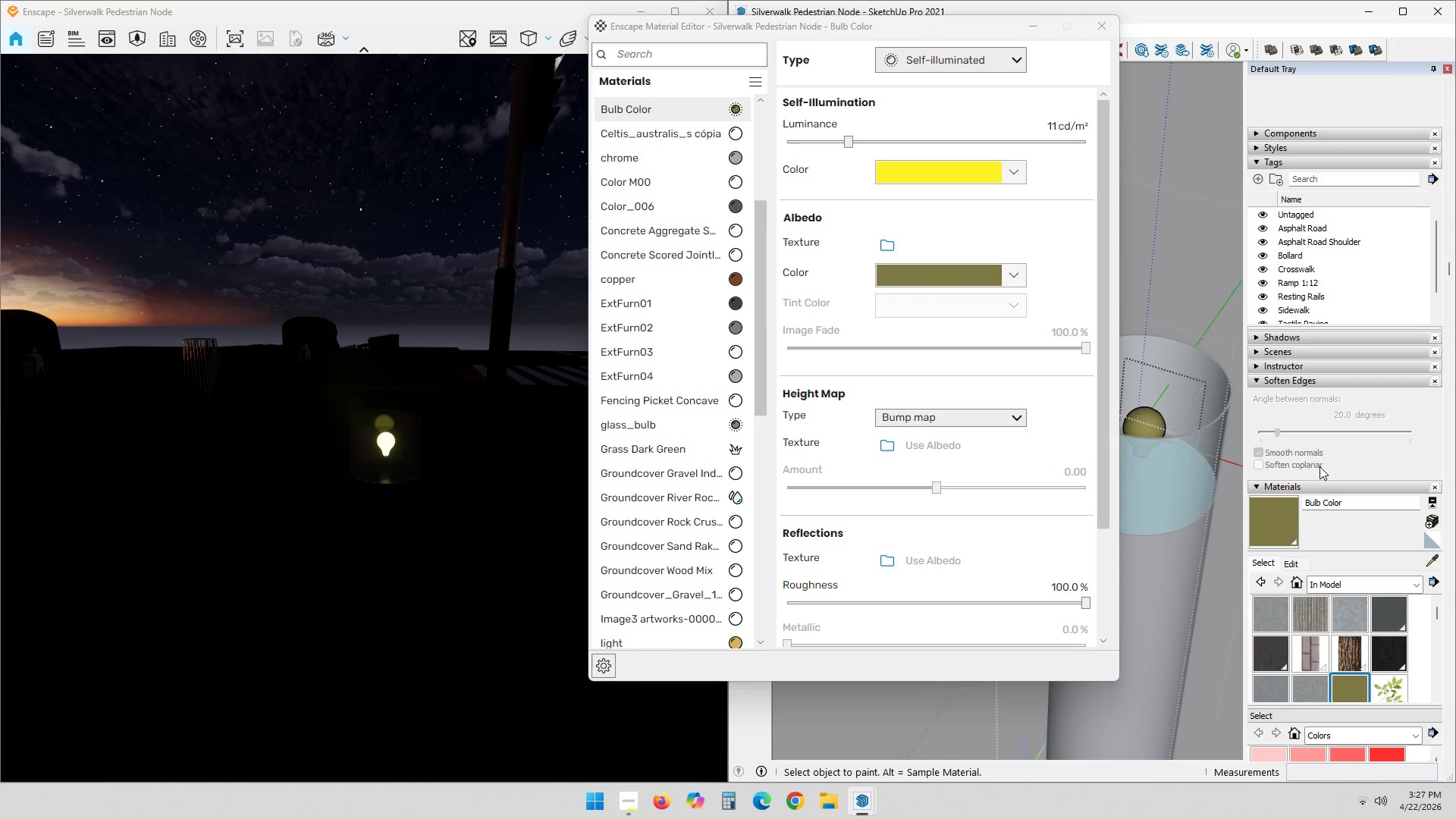 
middle_click([1349, 538])
 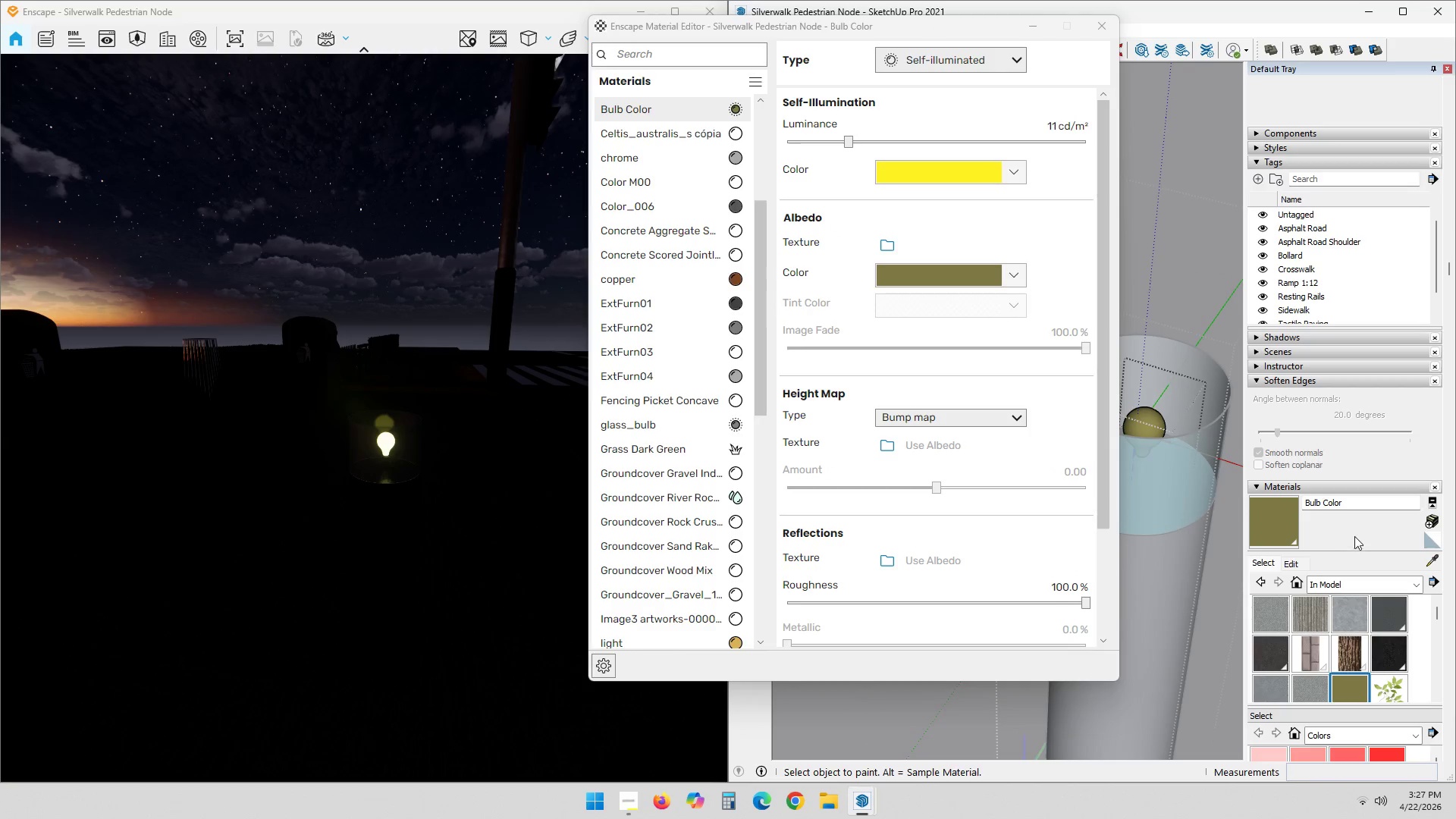 
key(Space)
 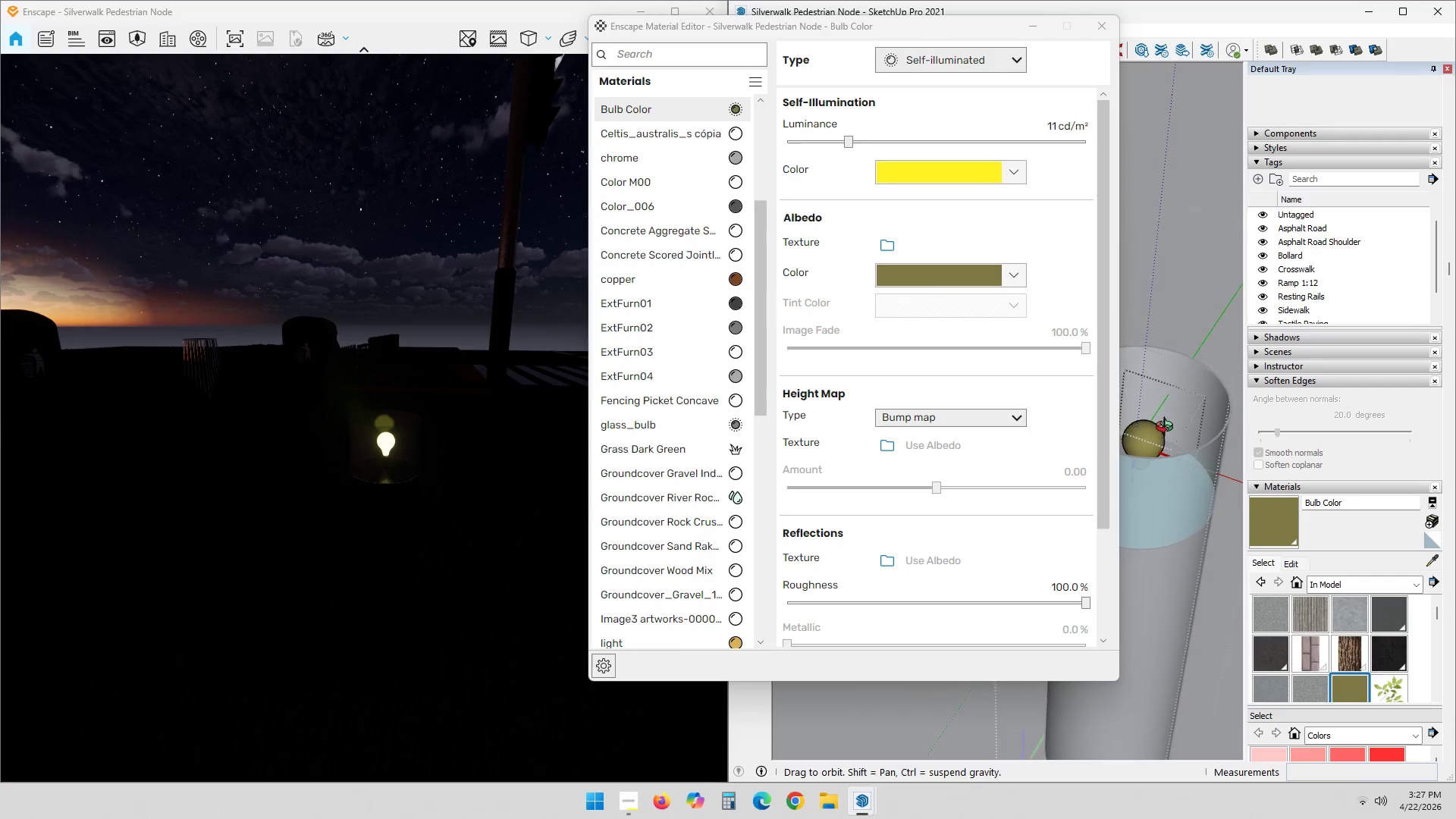 
key(Space)
 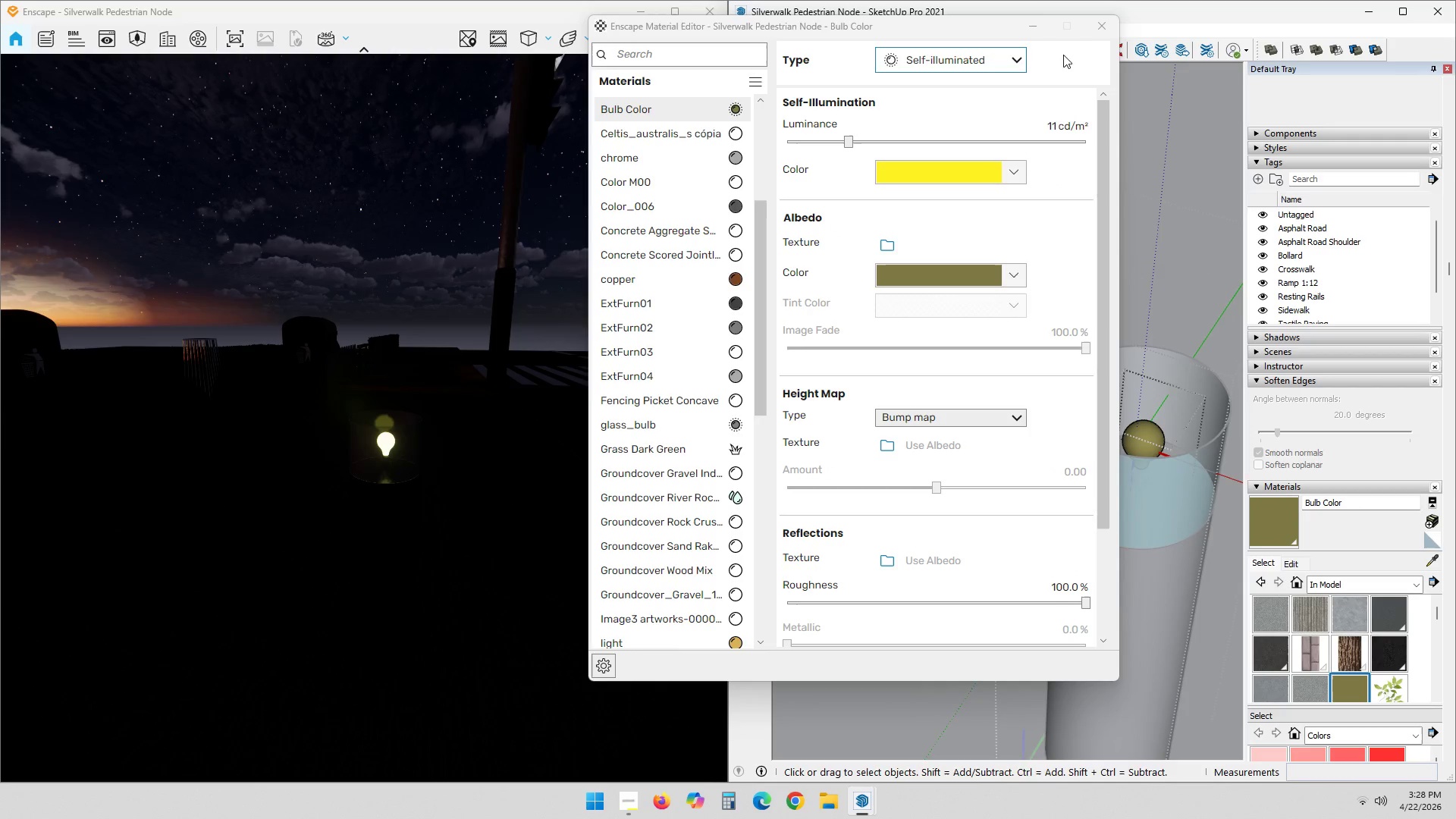 
left_click([1097, 32])
 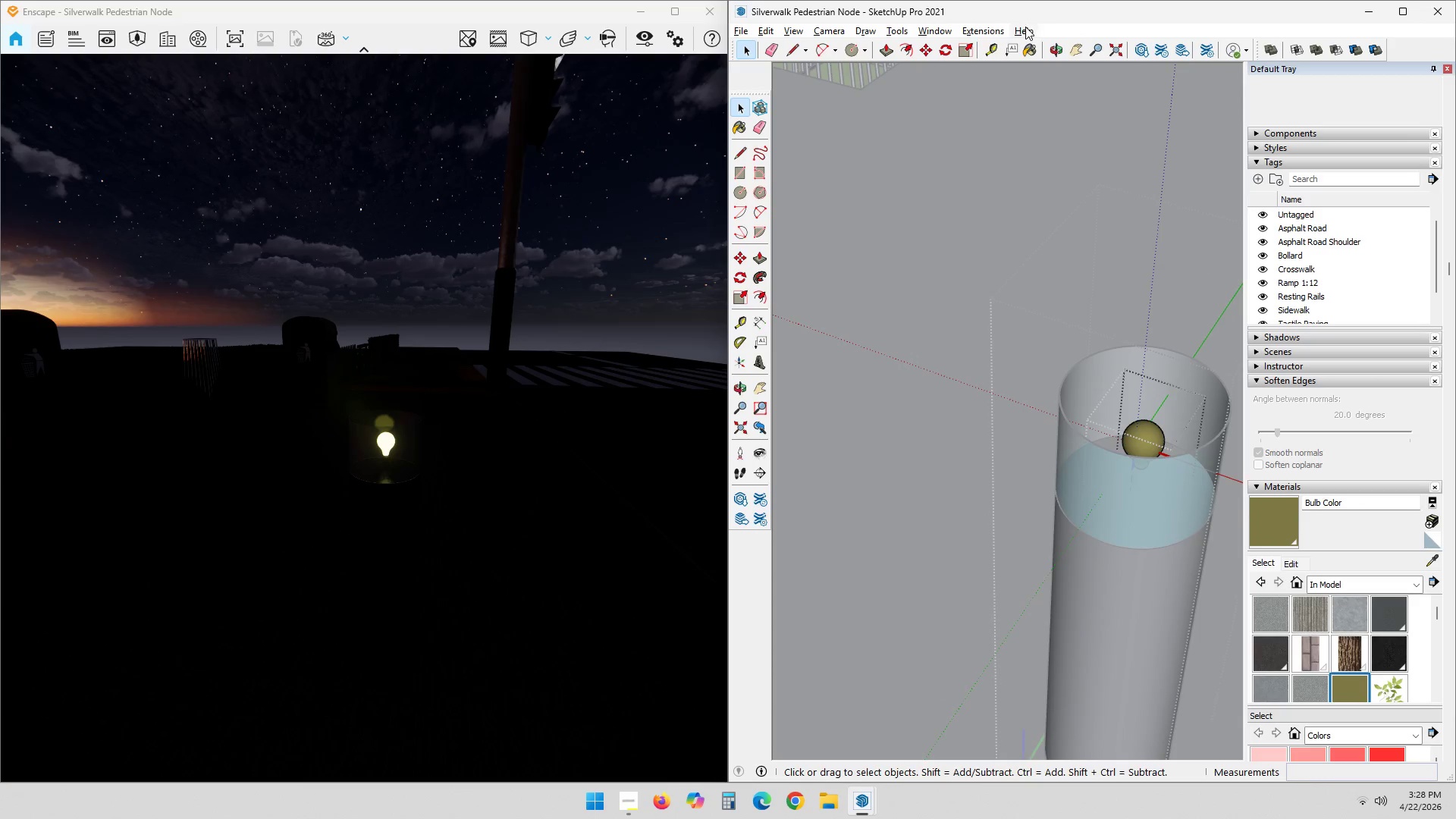 
left_click([981, 30])
 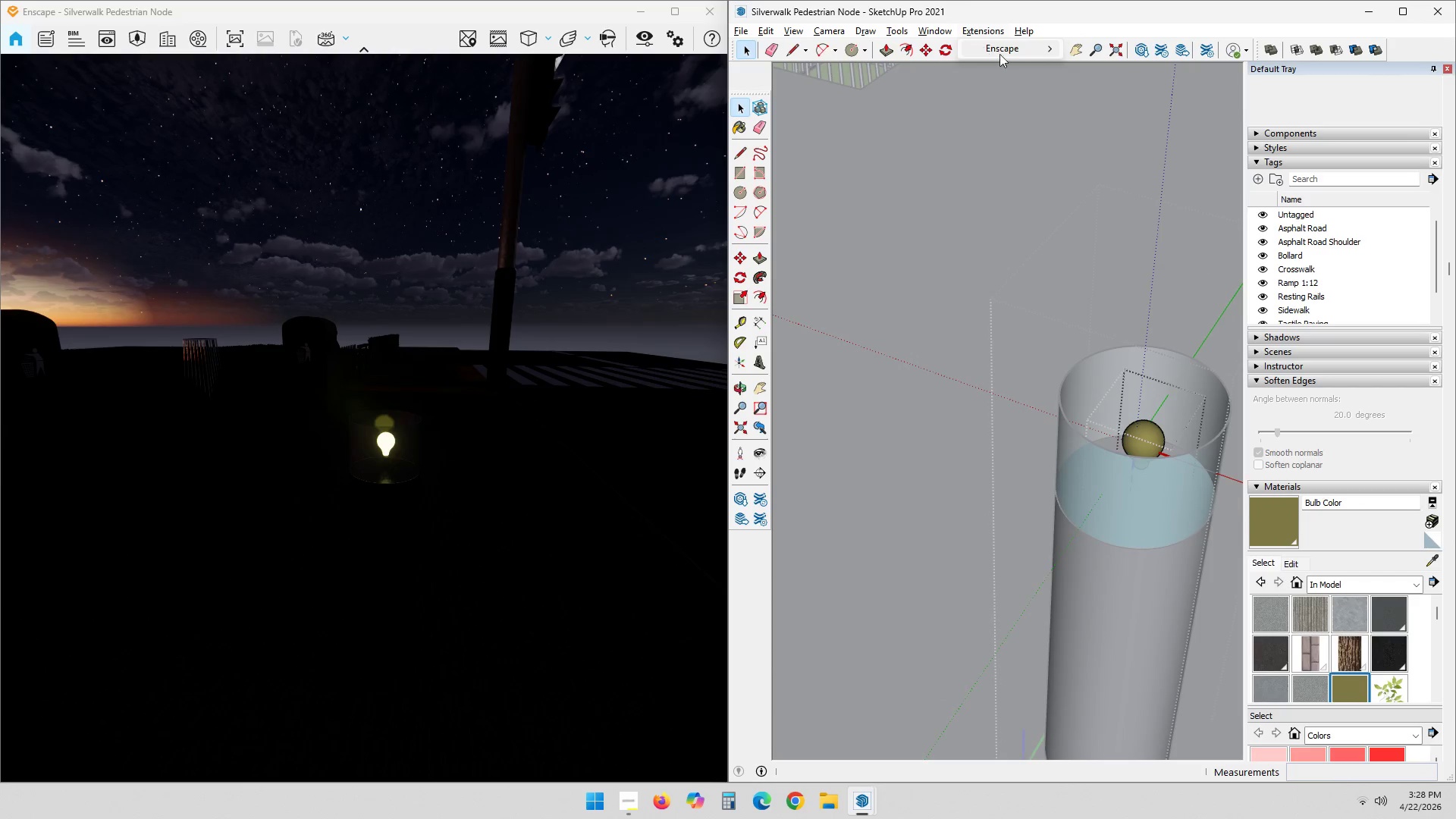 
left_click([1009, 45])
 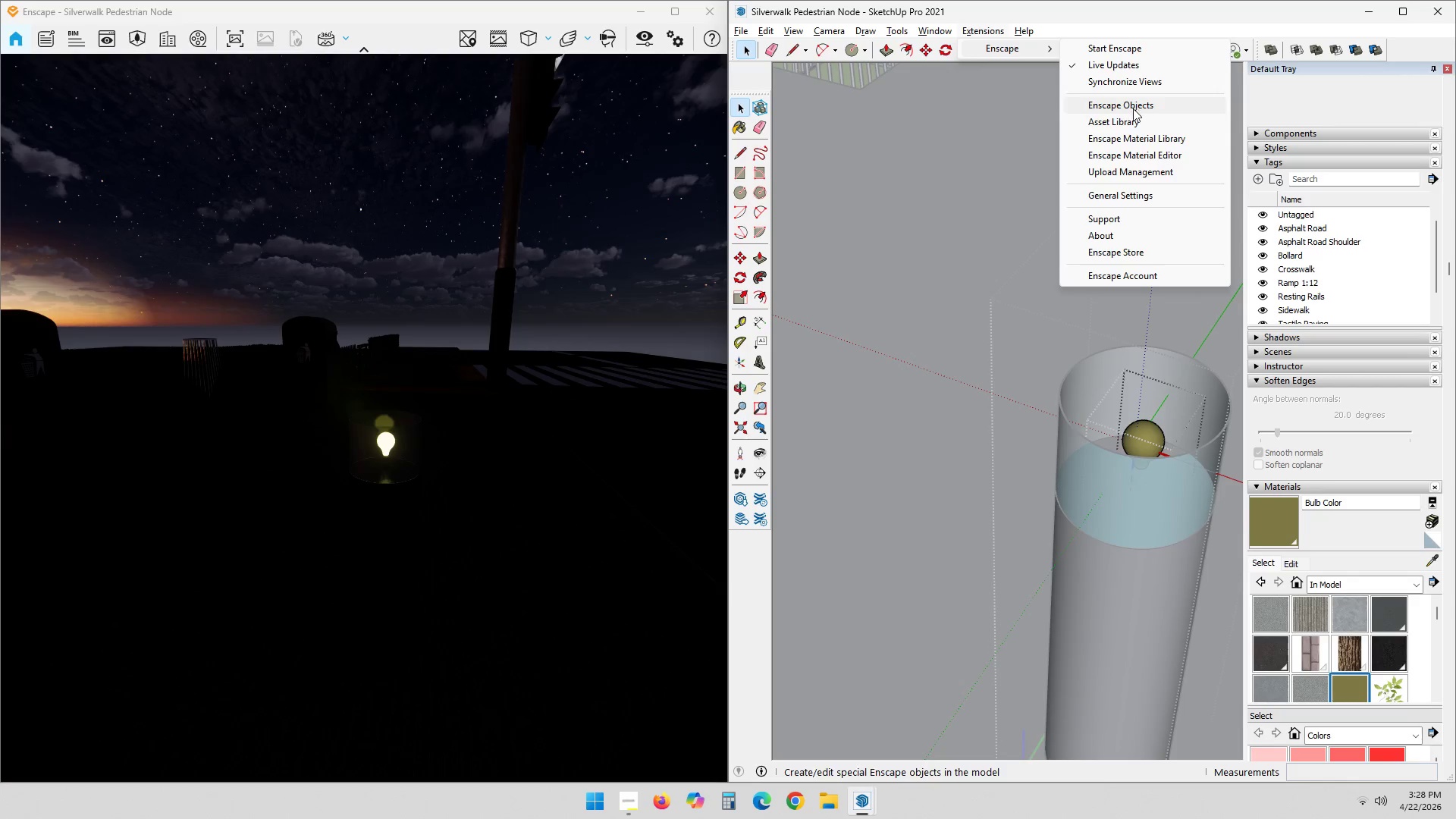 
left_click([1138, 108])
 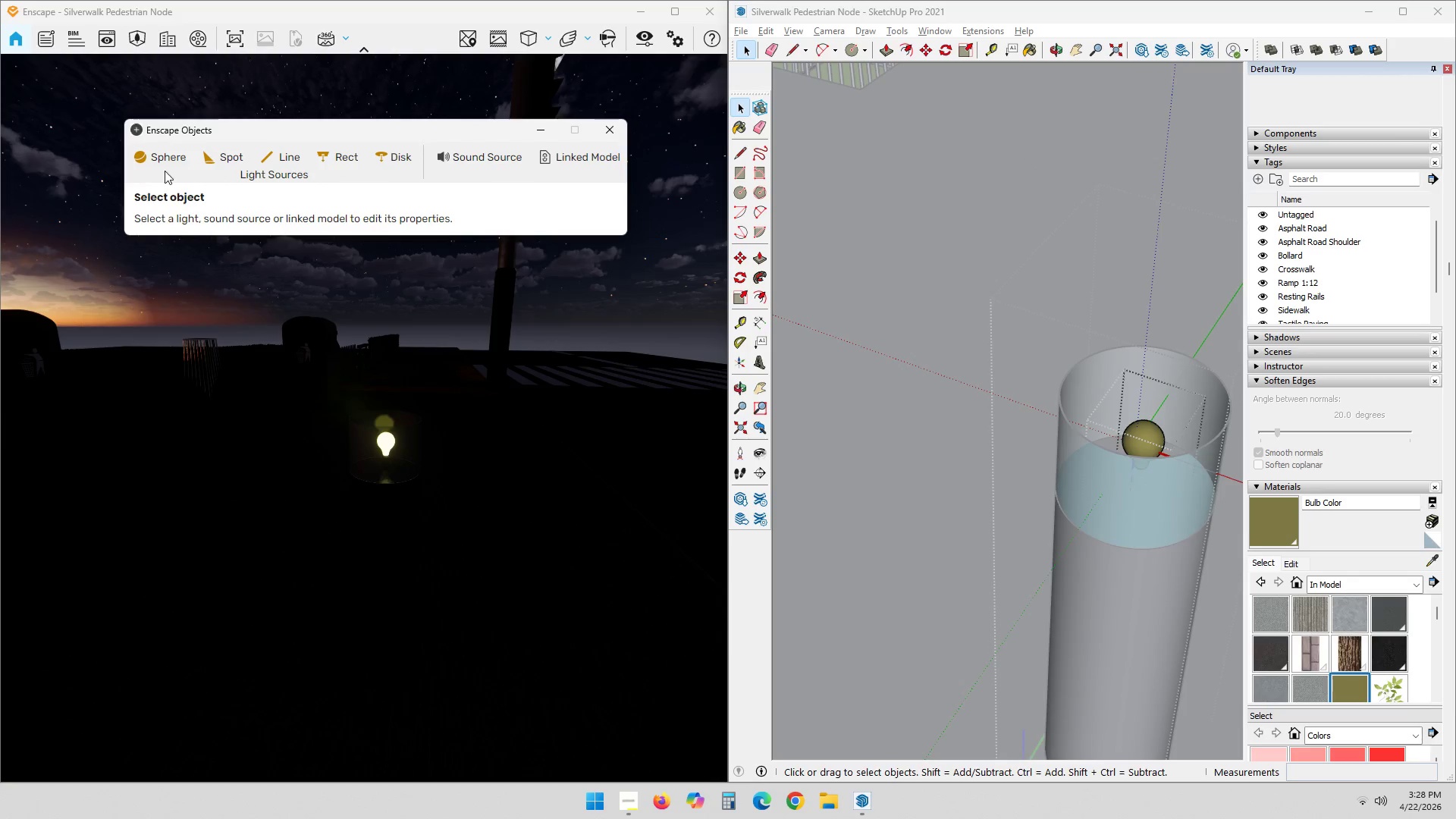 
left_click([171, 156])
 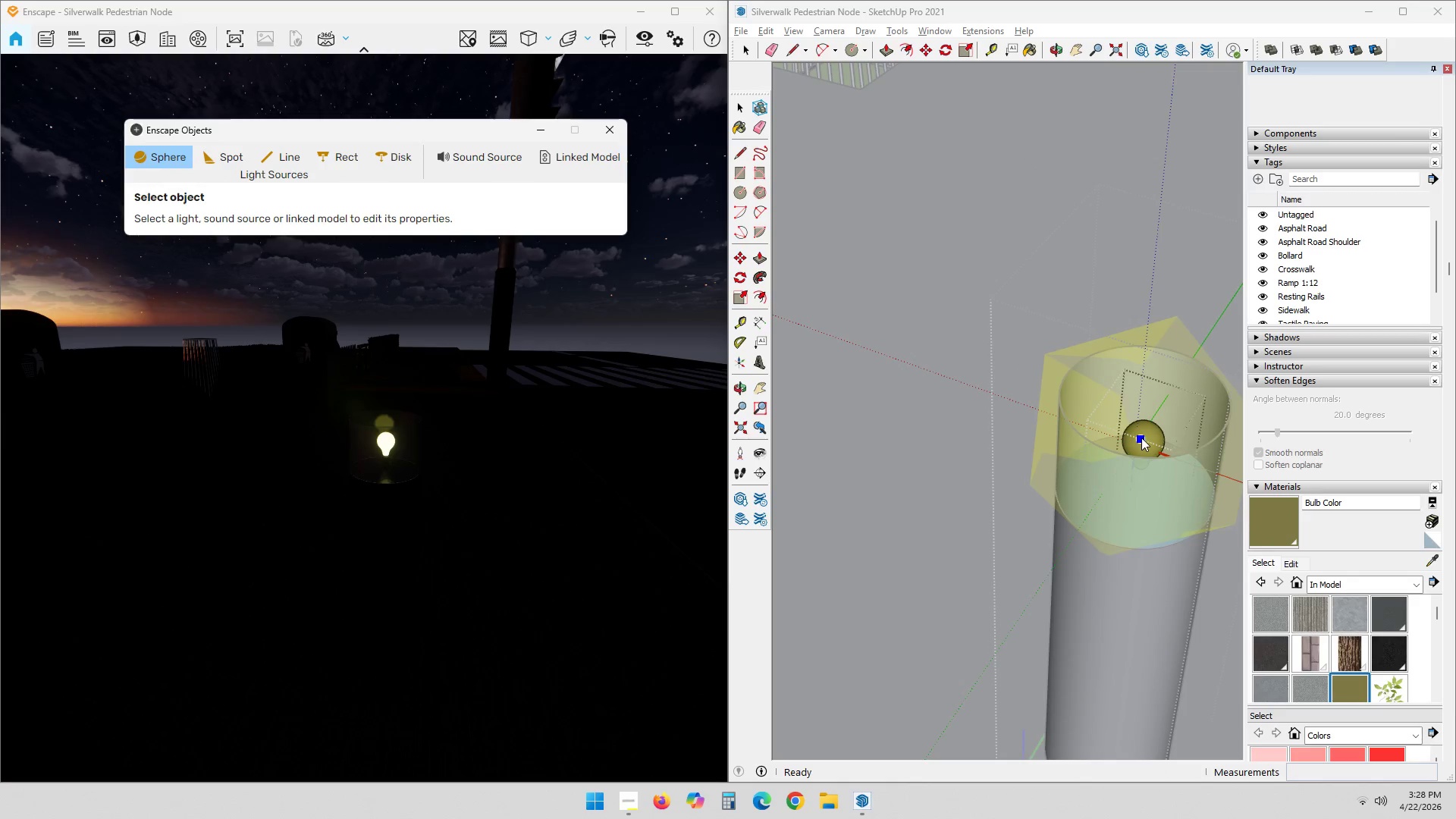 
left_click([1147, 438])
 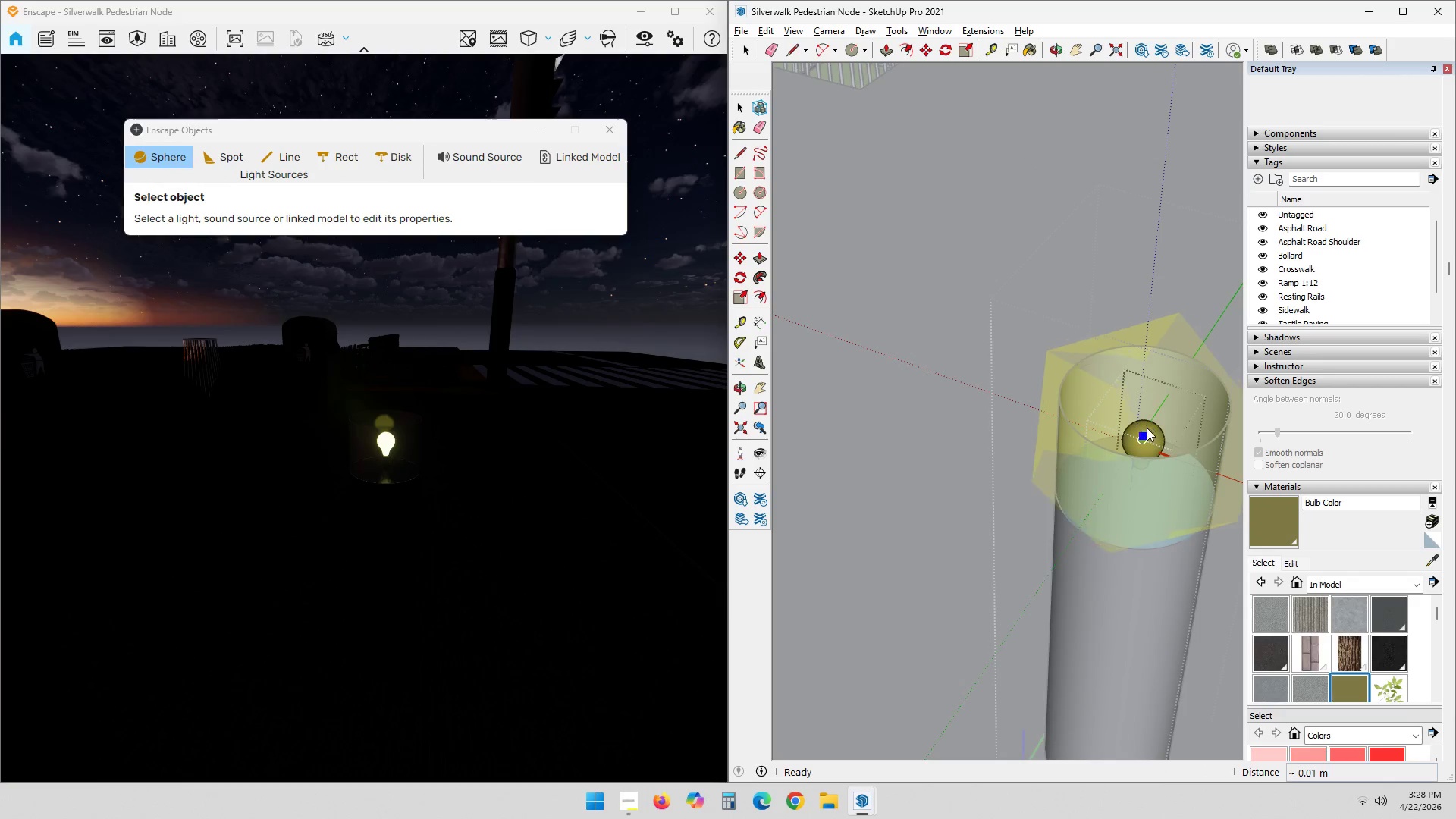 
left_click([1145, 430])
 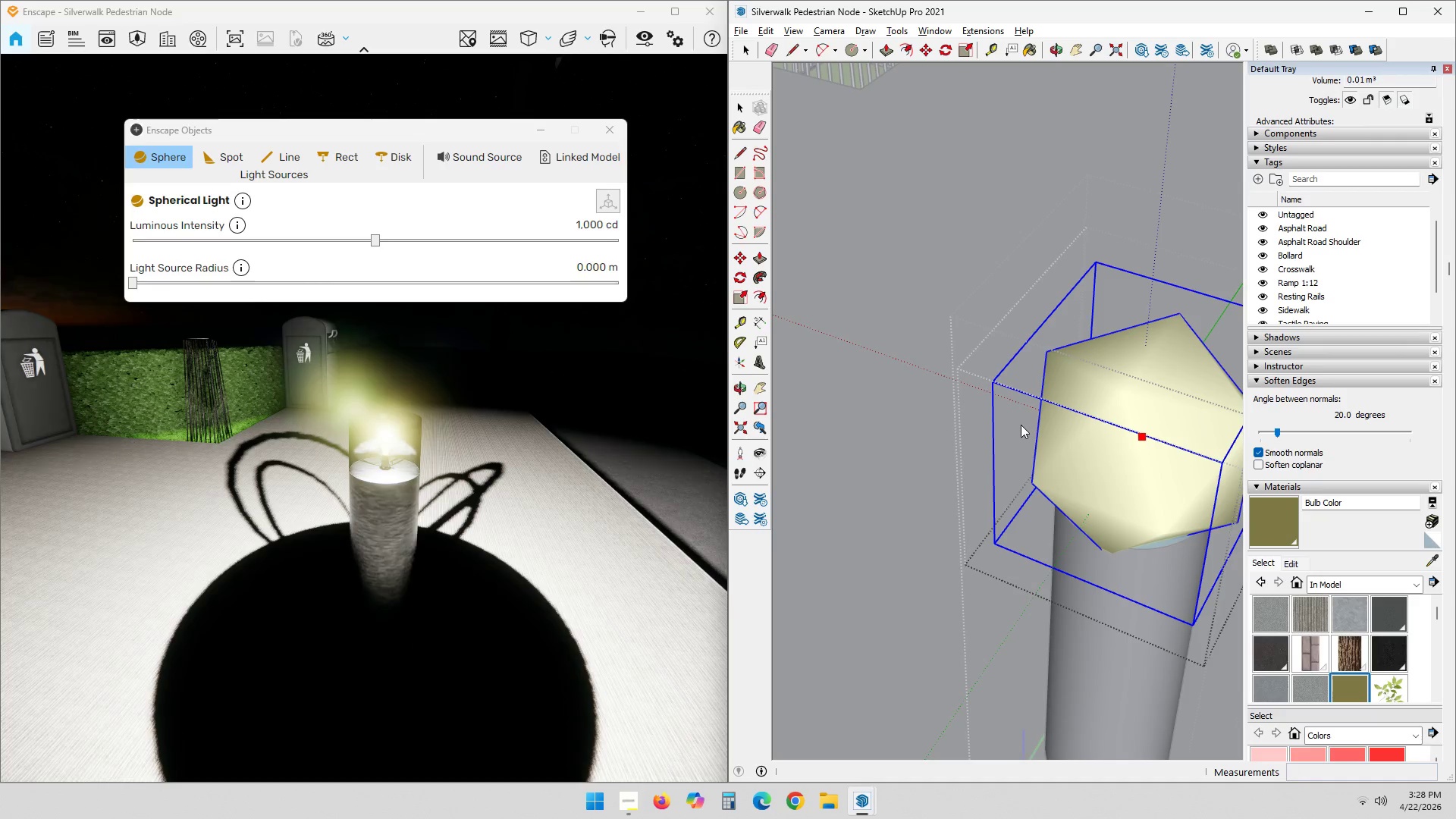 
scroll: coordinate [632, 500], scroll_direction: down, amount: 4.0
 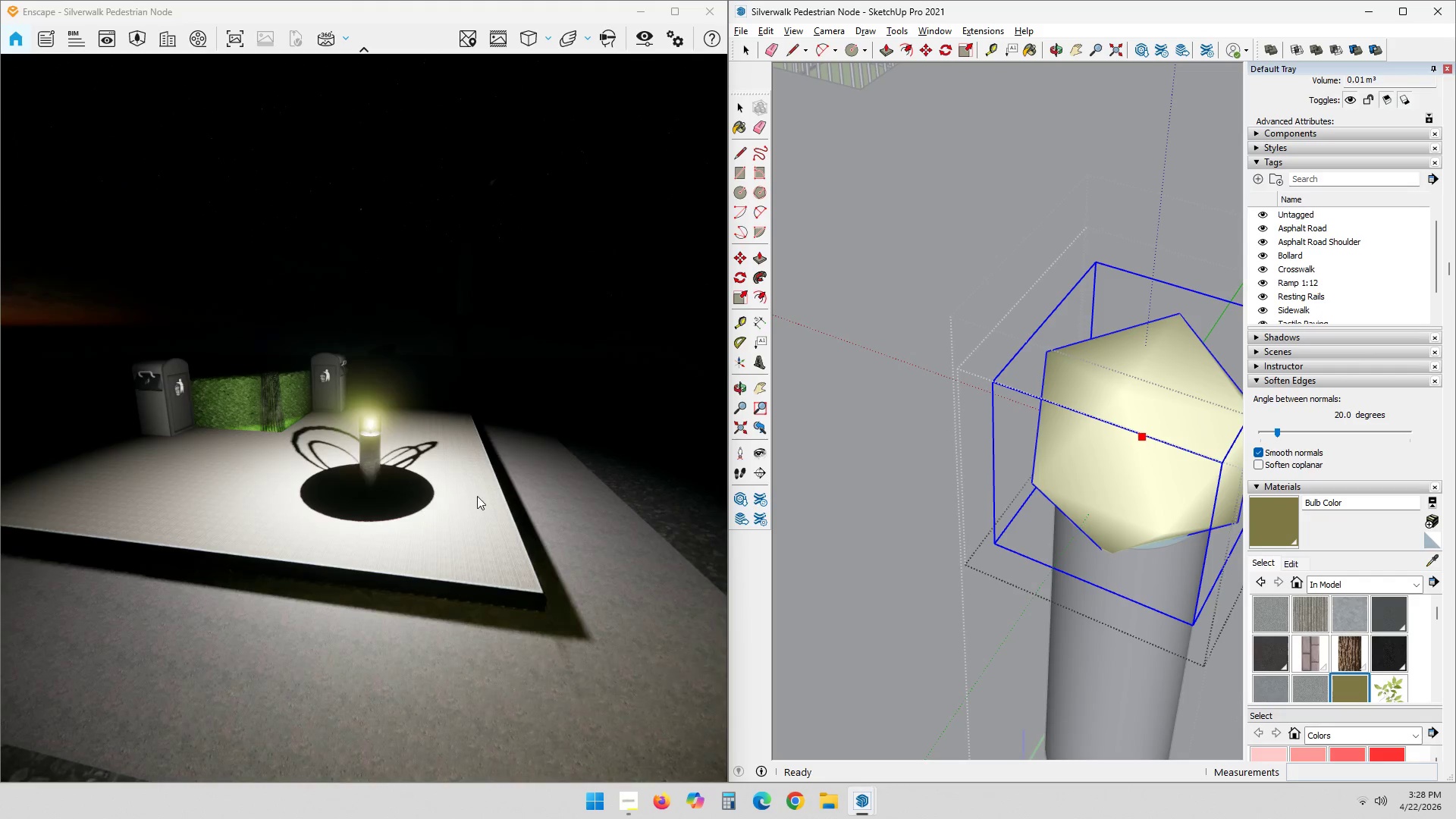 
hold_key(key=ShiftLeft, duration=0.73)
 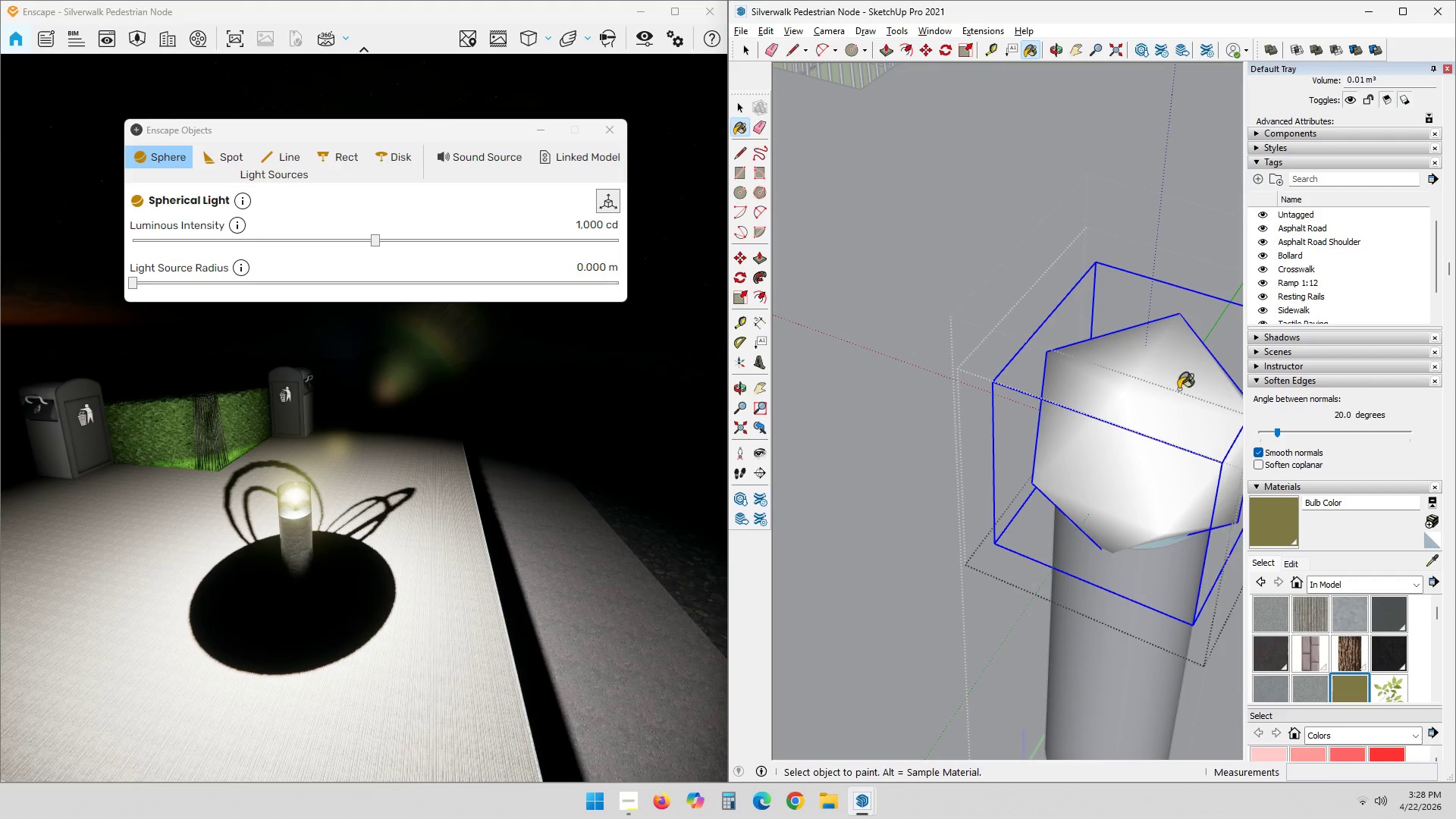 
scroll: coordinate [521, 464], scroll_direction: up, amount: 2.0
 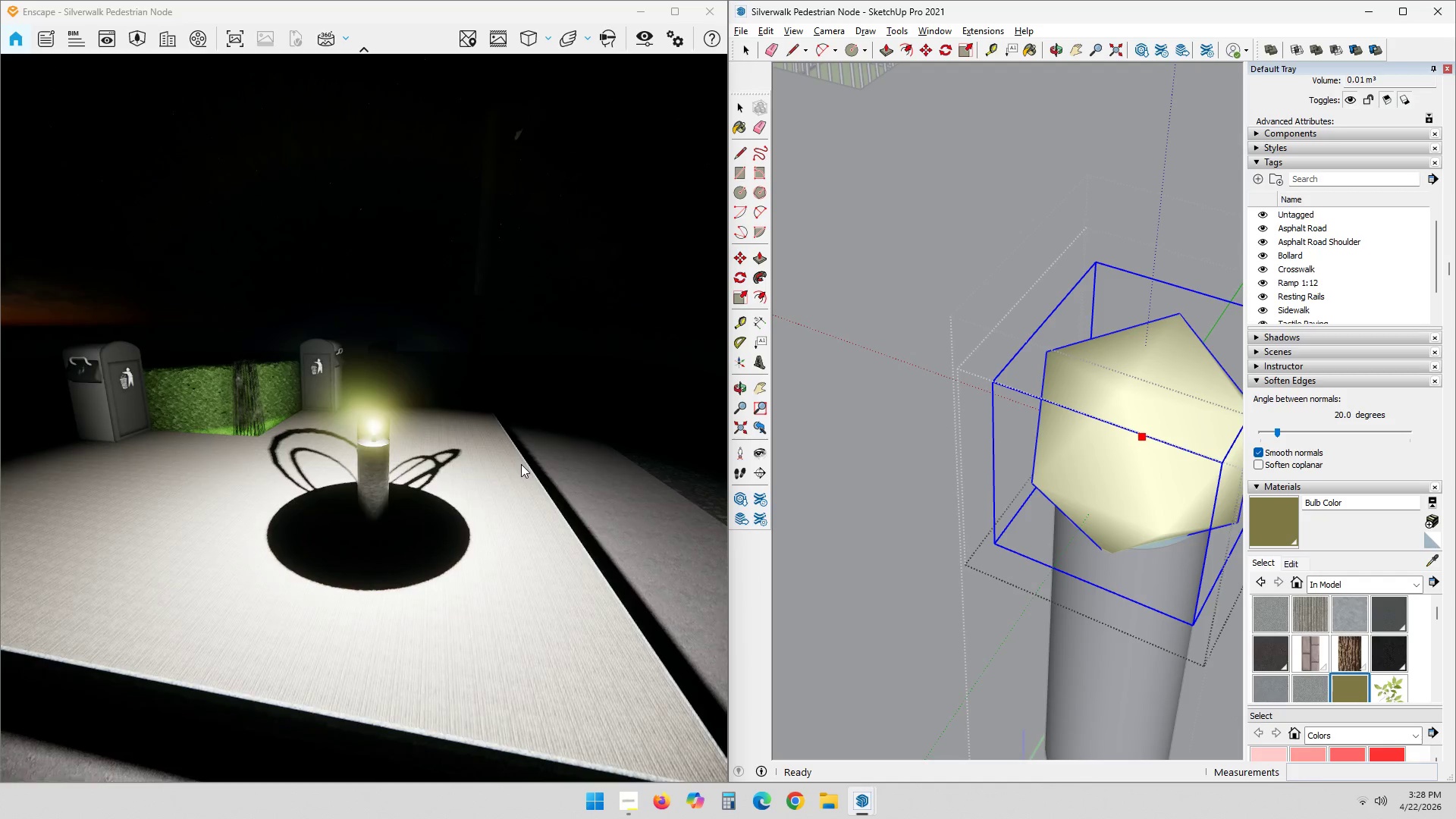 
key(Space)
 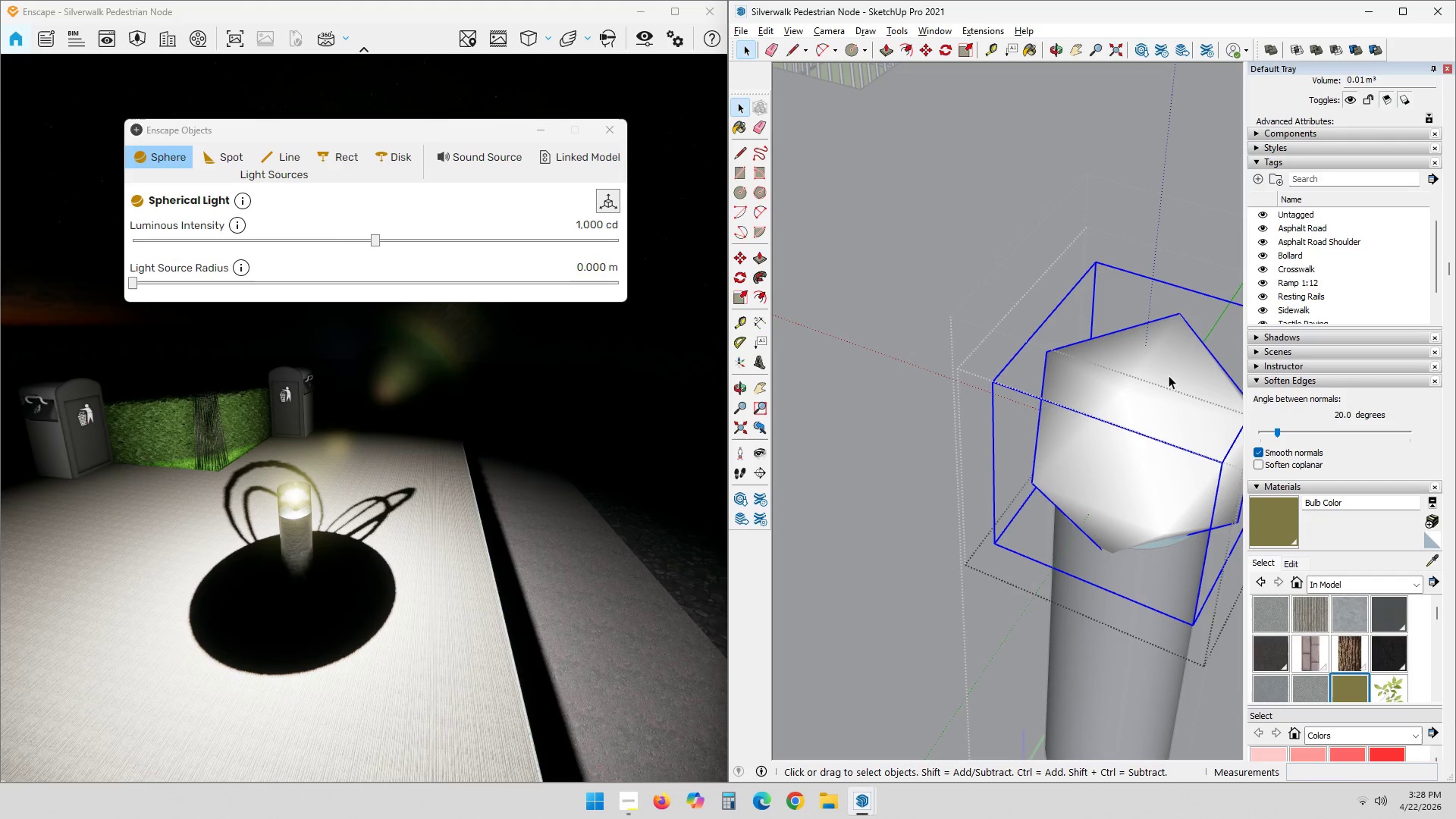 
left_click([1169, 375])
 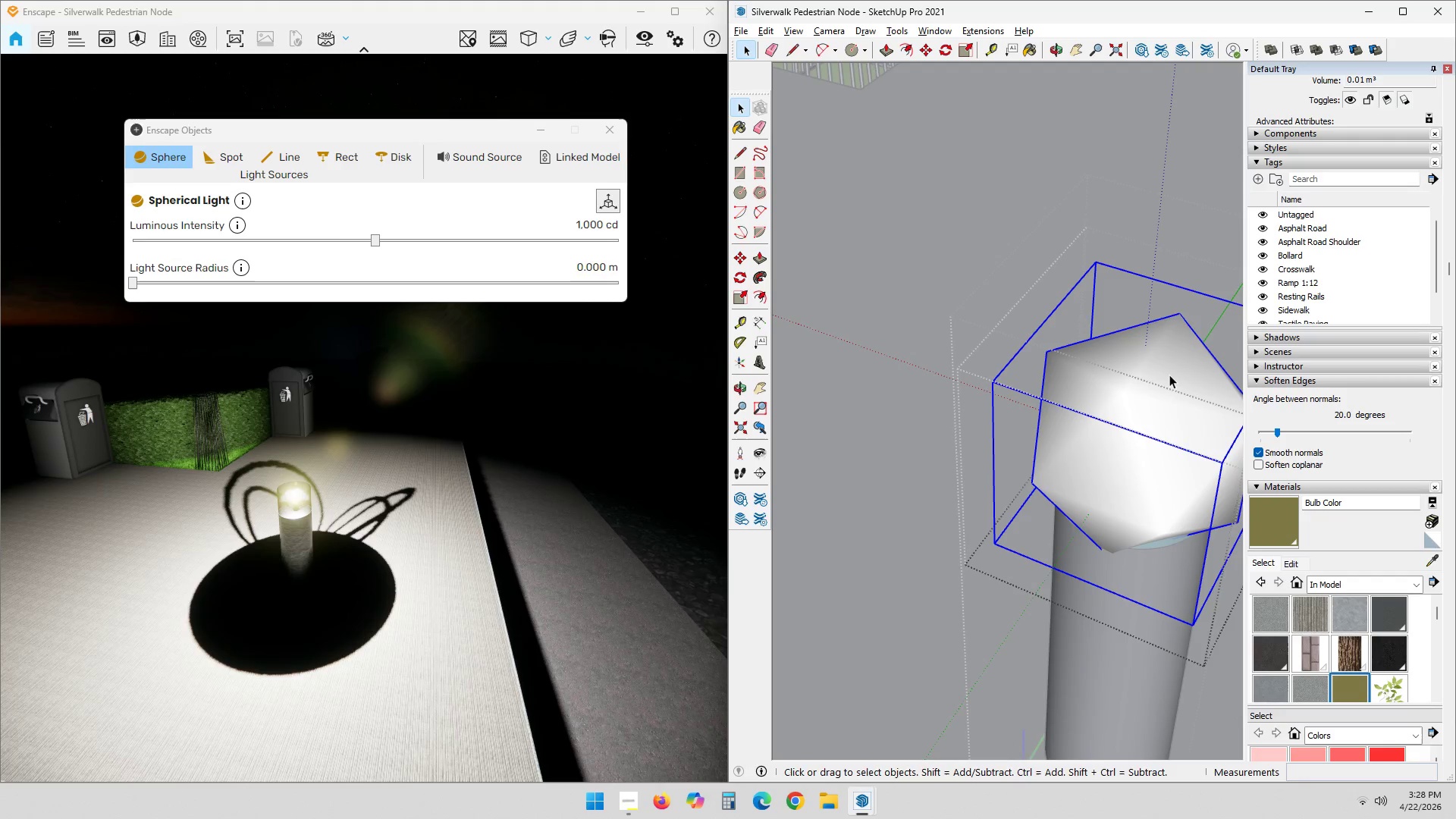 
double_click([1169, 375])
 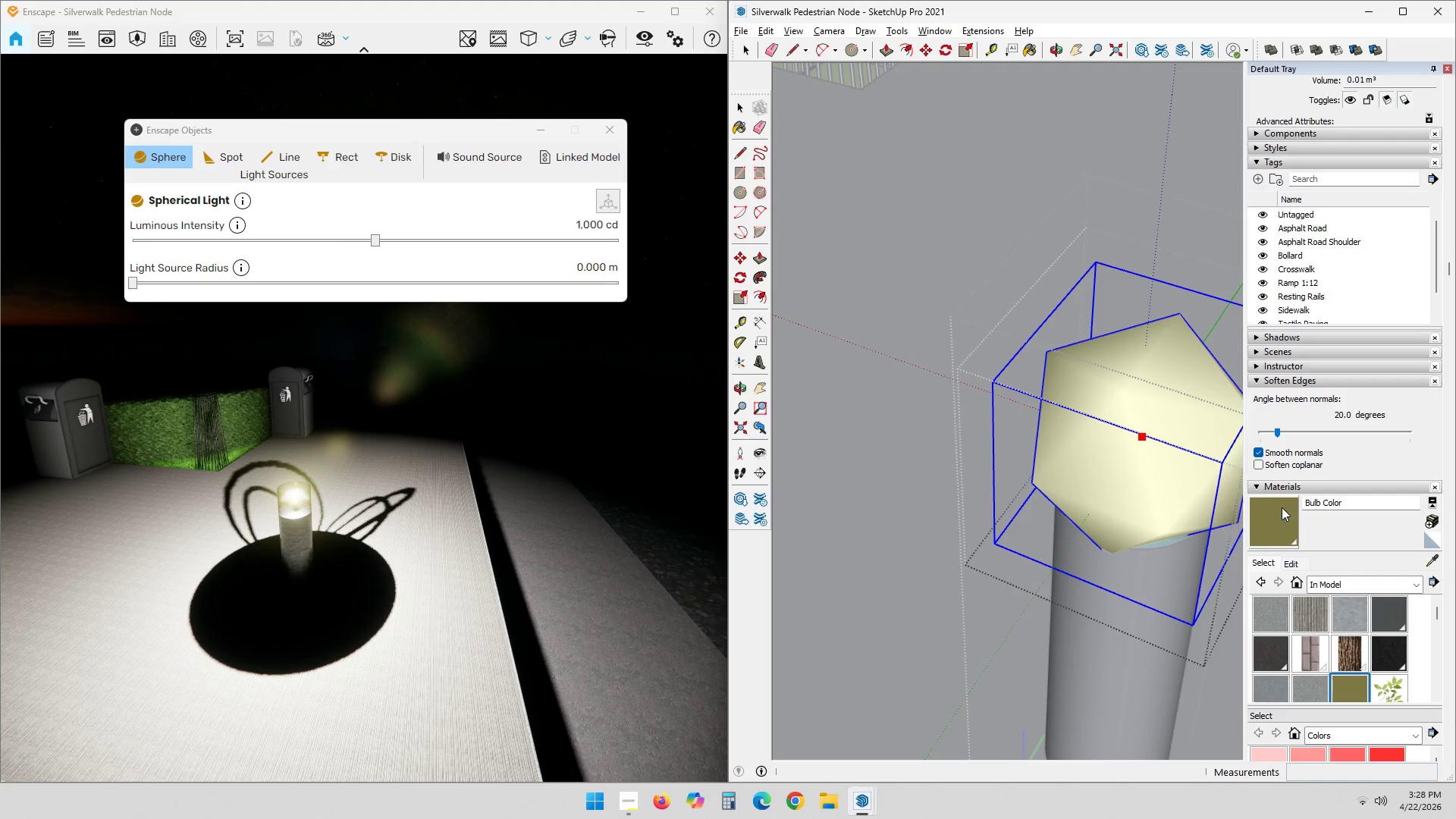 
left_click_drag(start_coordinate=[1283, 532], to_coordinate=[1282, 522])
 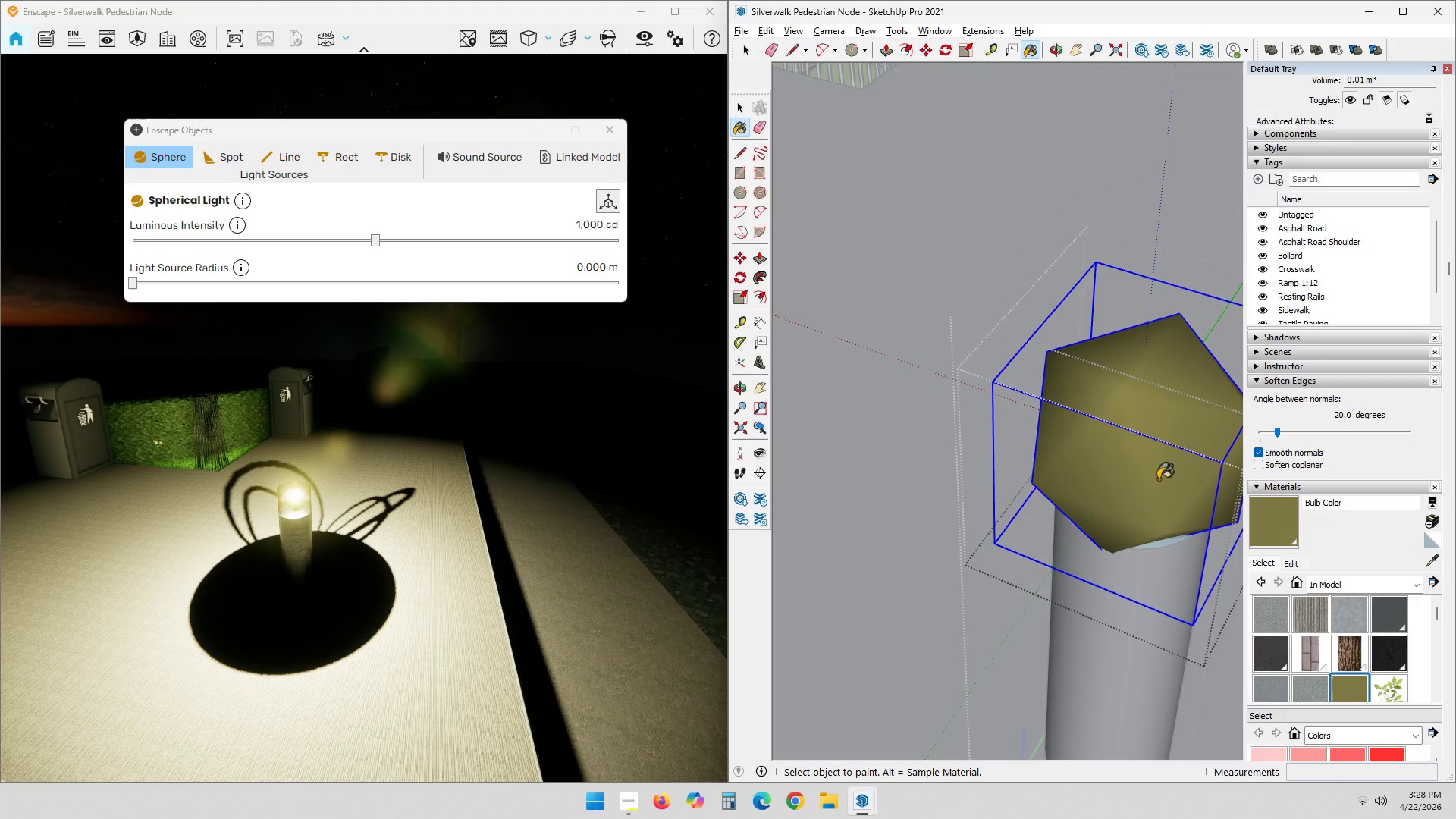 
wait(5.59)
 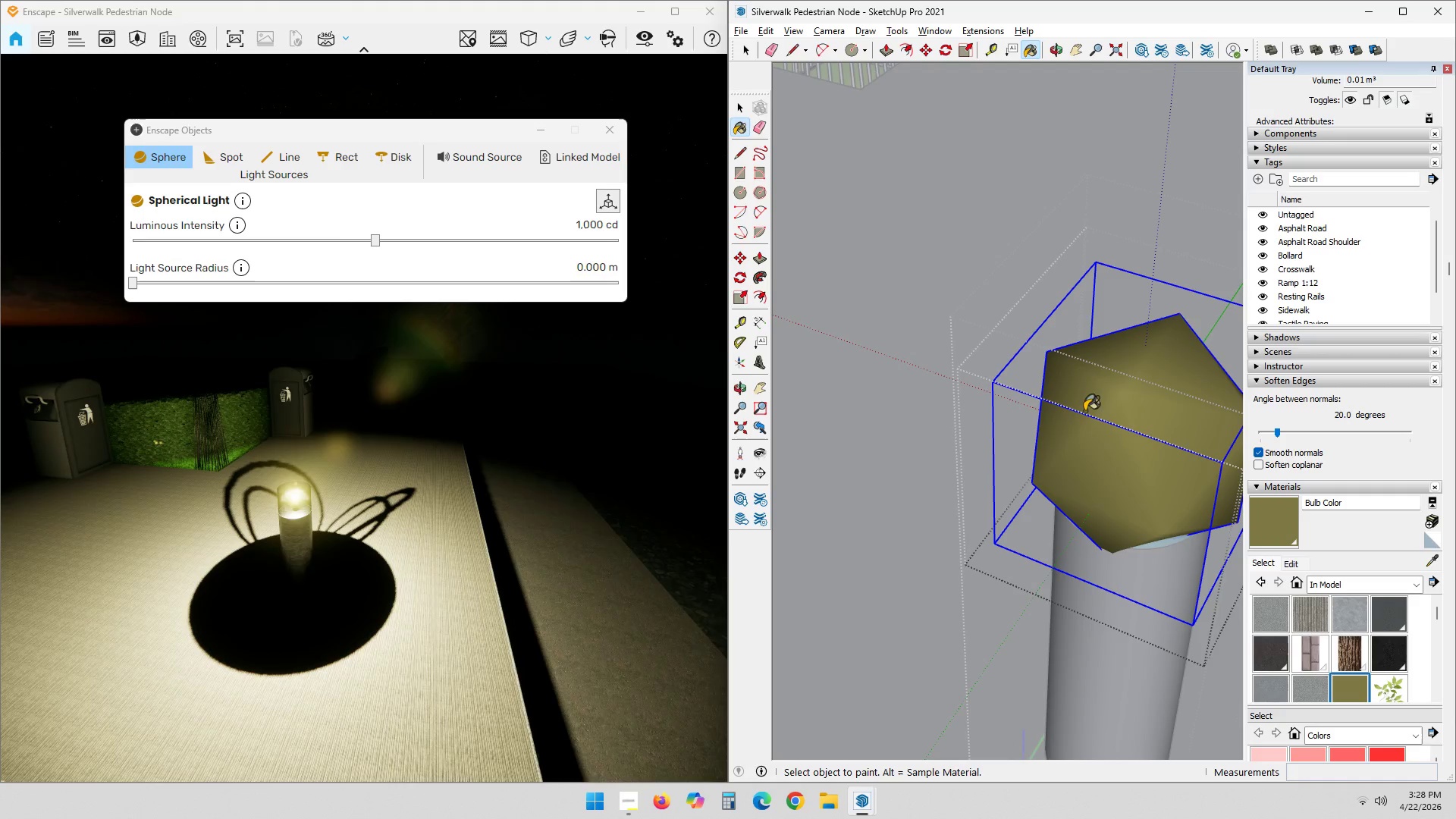 
left_click_drag(start_coordinate=[356, 245], to_coordinate=[290, 249])
 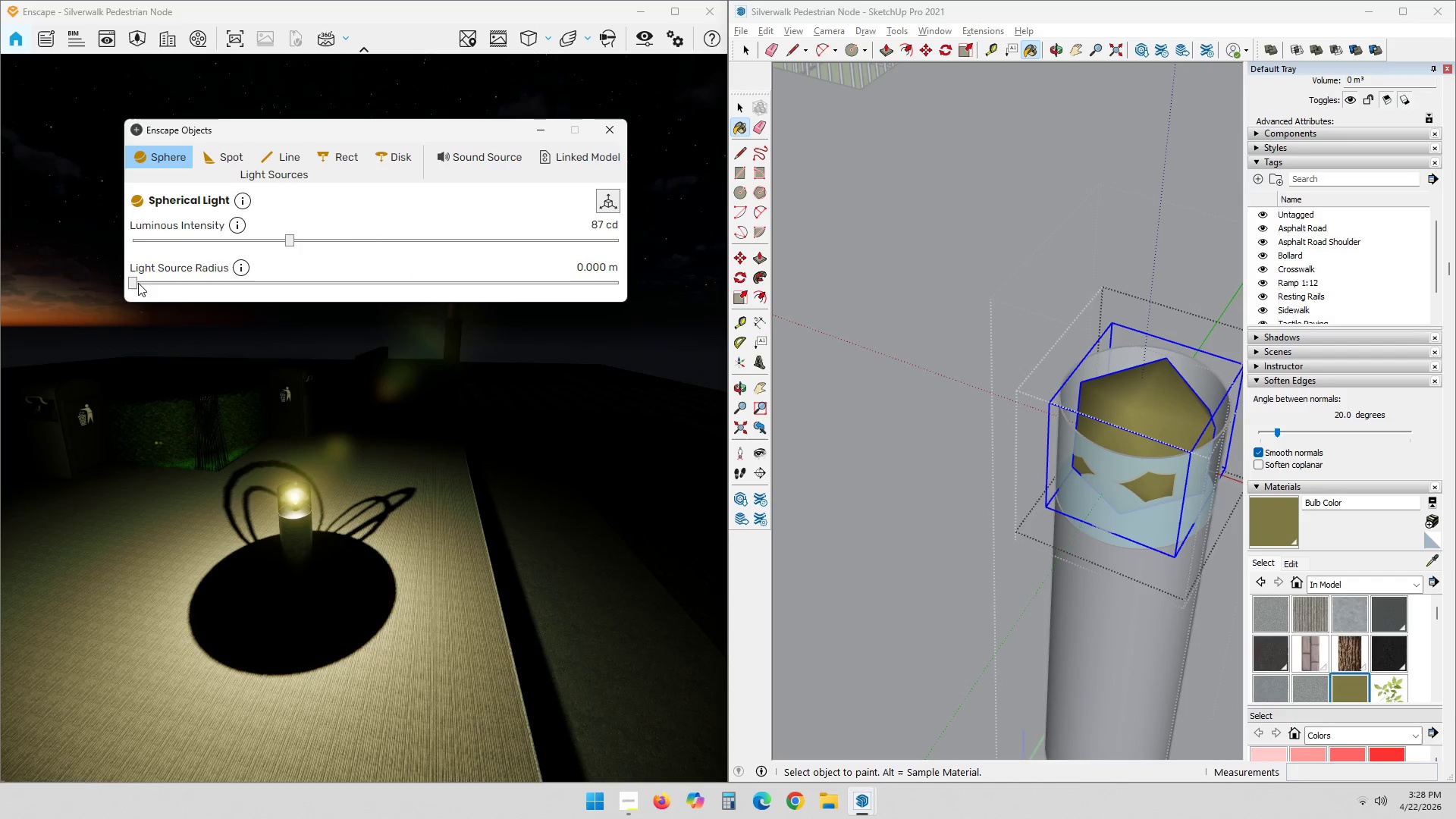 
left_click_drag(start_coordinate=[133, 284], to_coordinate=[692, 274])
 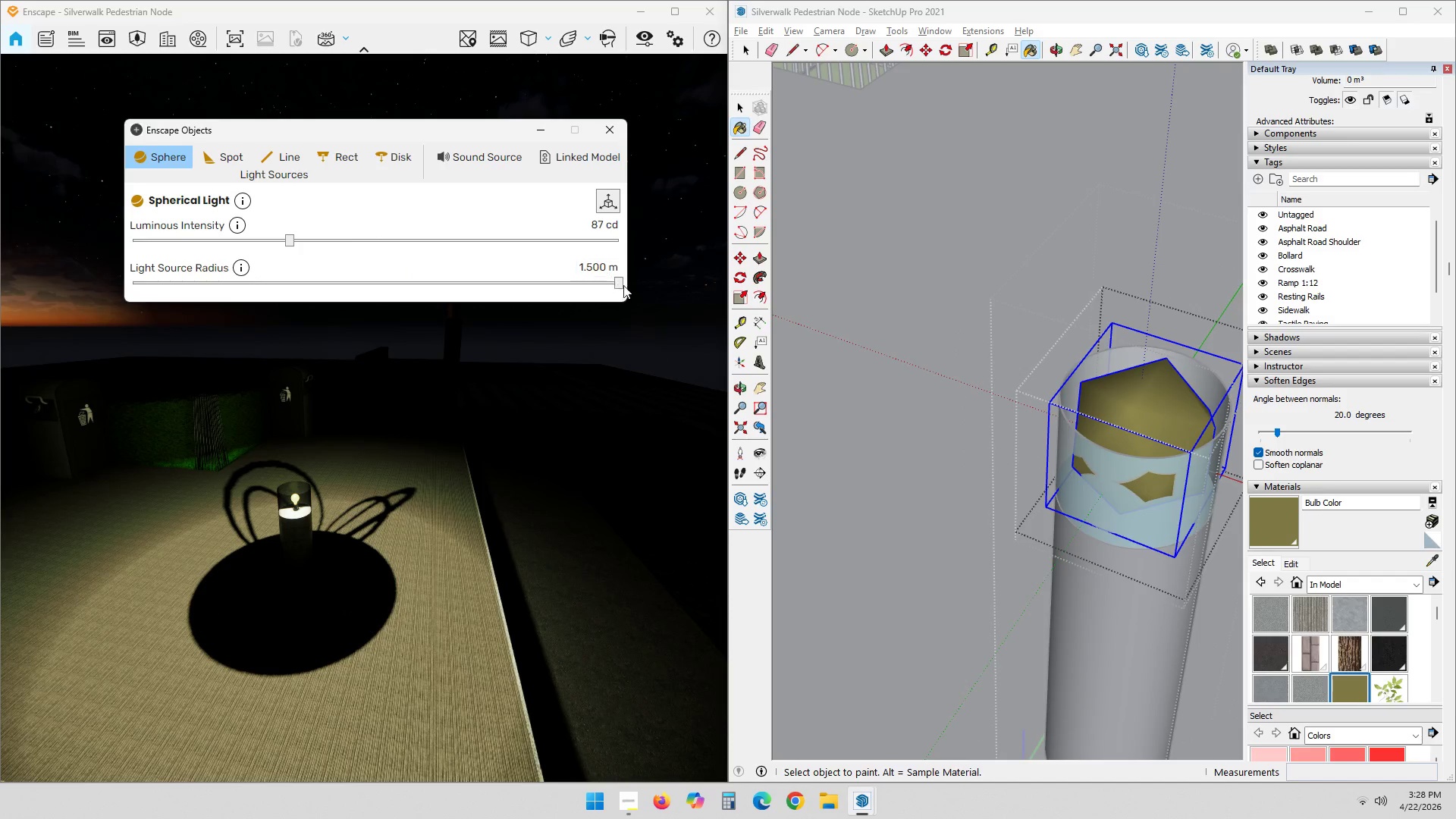 
left_click_drag(start_coordinate=[616, 284], to_coordinate=[0, 292])
 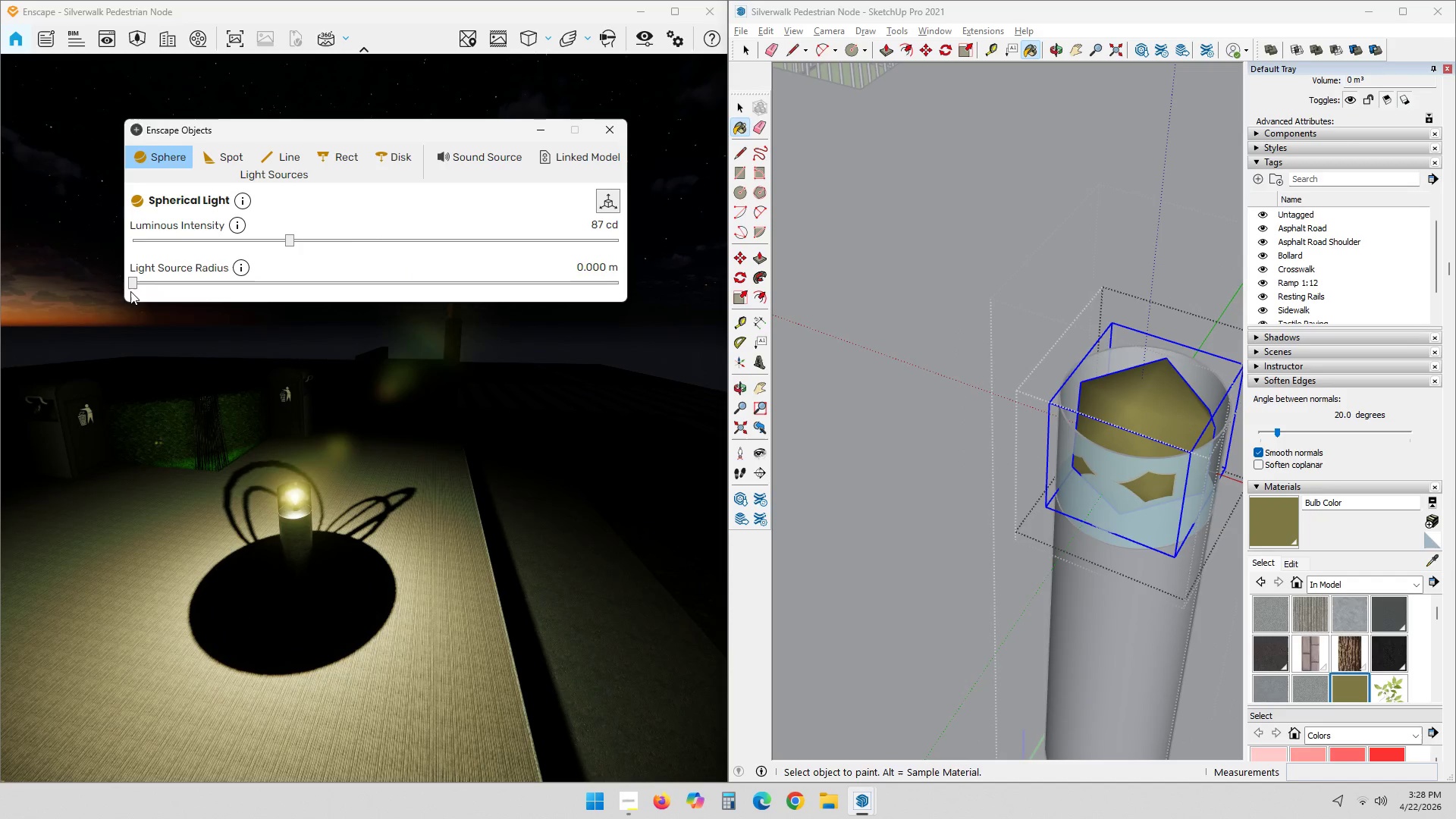 
left_click_drag(start_coordinate=[132, 287], to_coordinate=[1394, 266])
 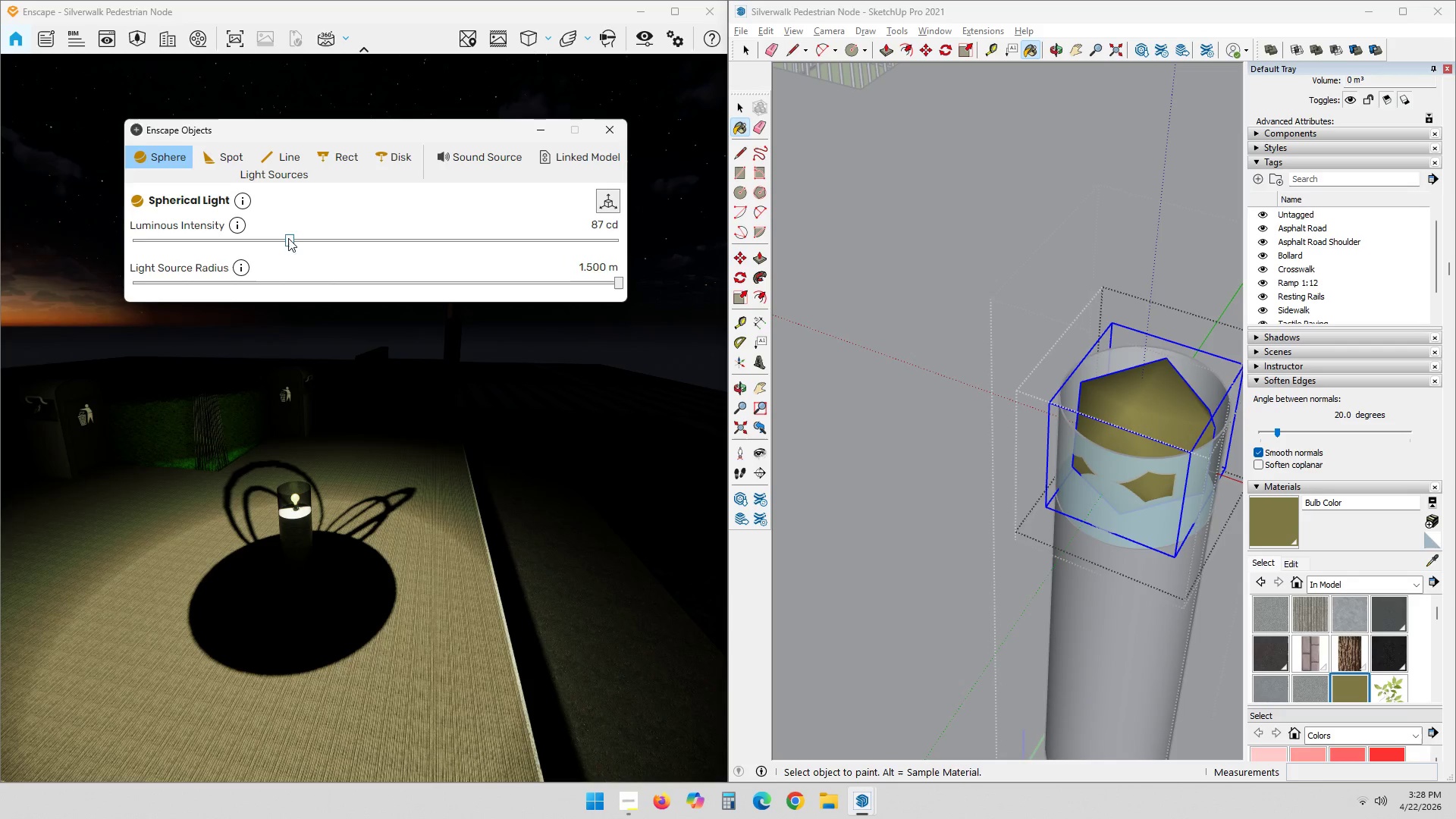 
left_click_drag(start_coordinate=[283, 240], to_coordinate=[259, 241])
 